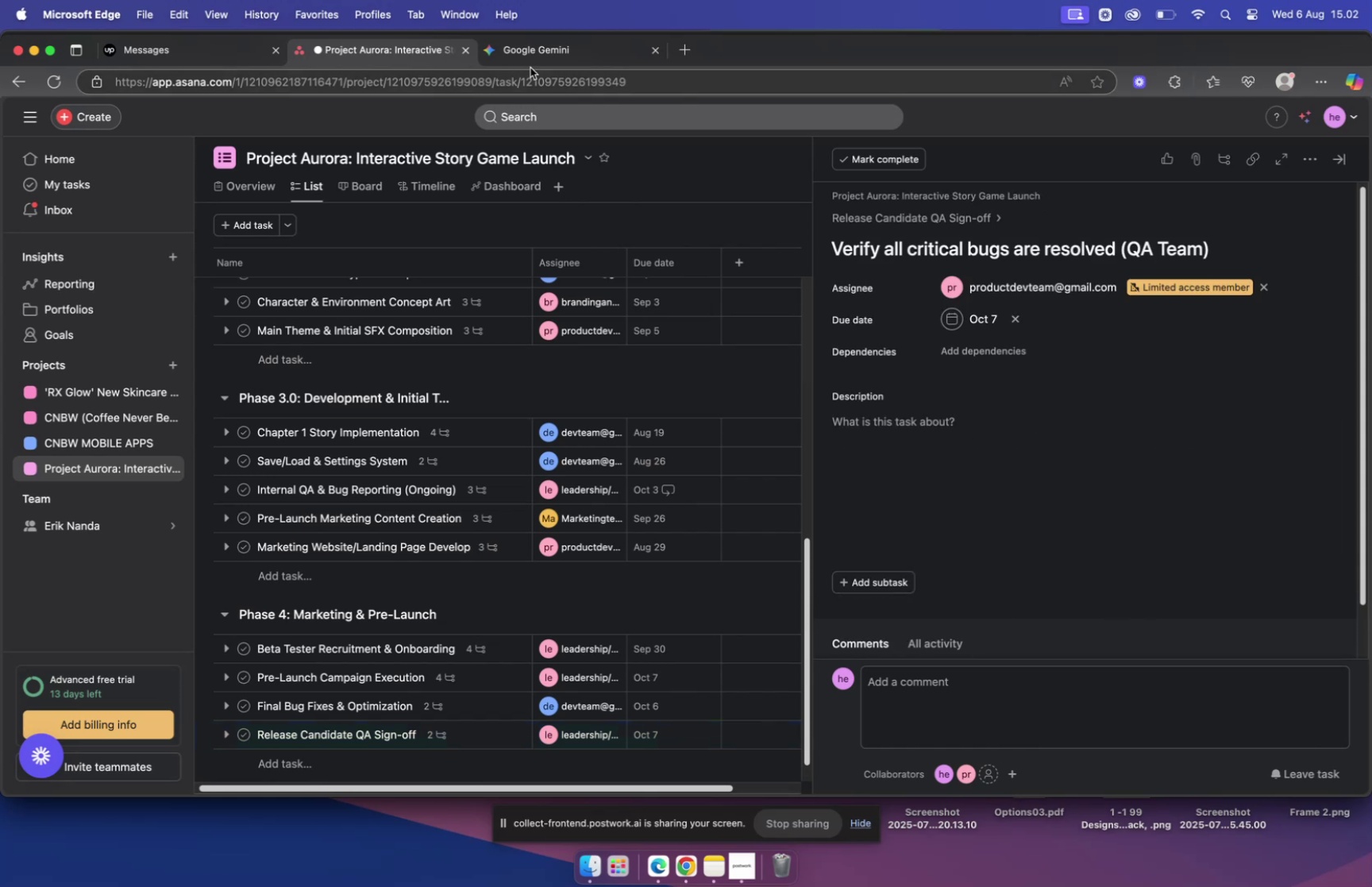 
left_click([538, 52])
 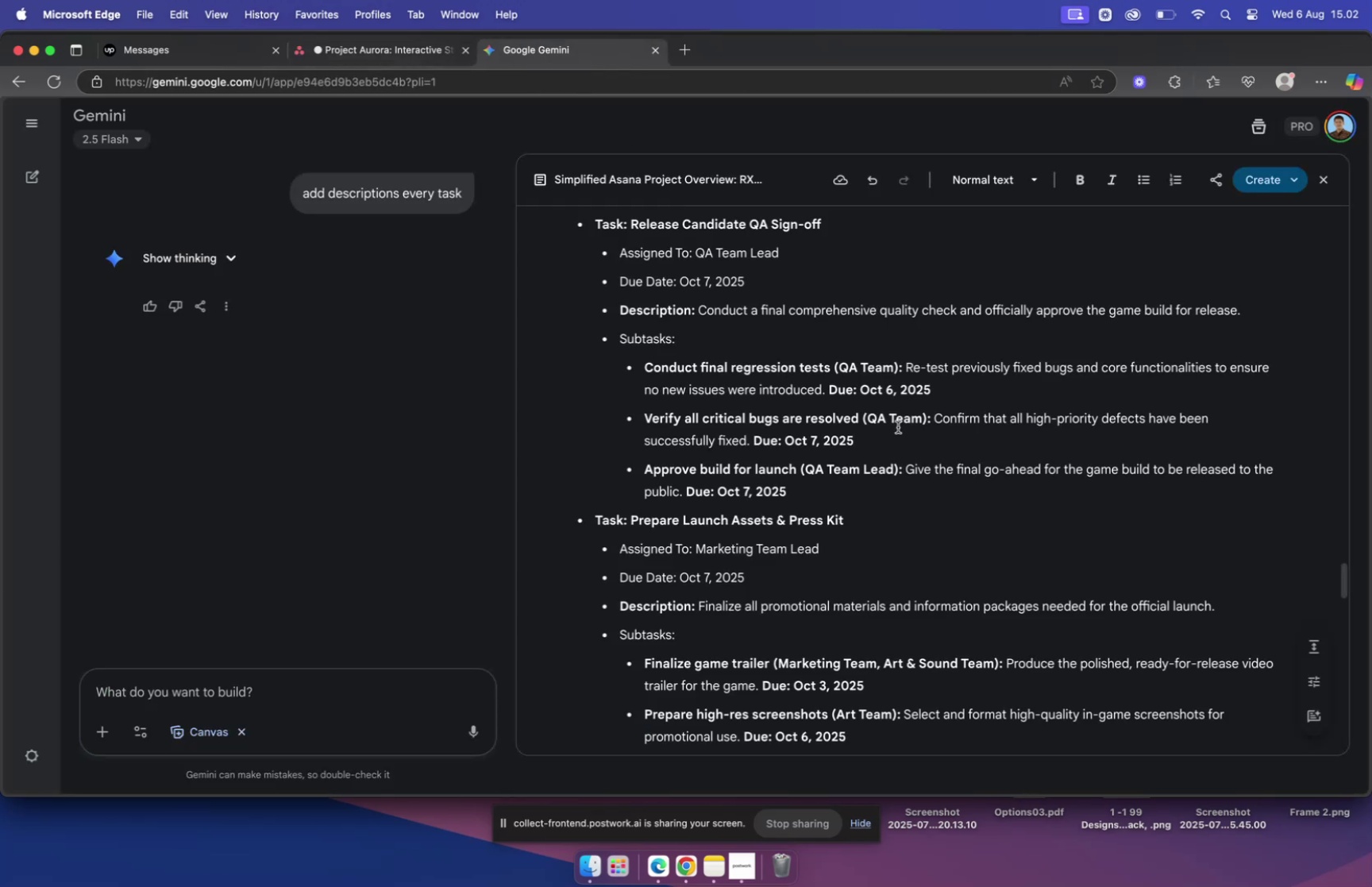 
scroll: coordinate [897, 438], scroll_direction: down, amount: 3.0
 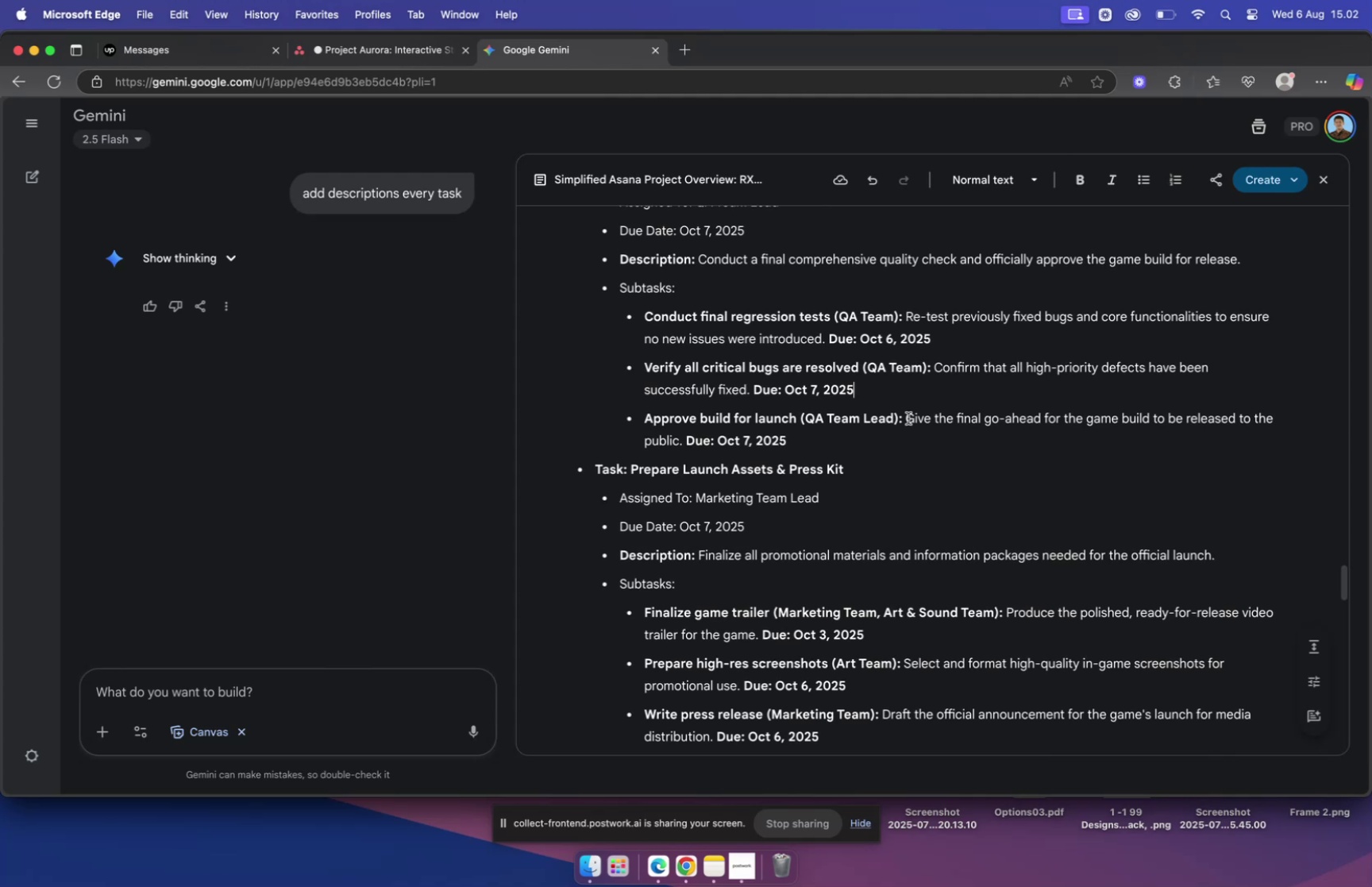 
wait(5.58)
 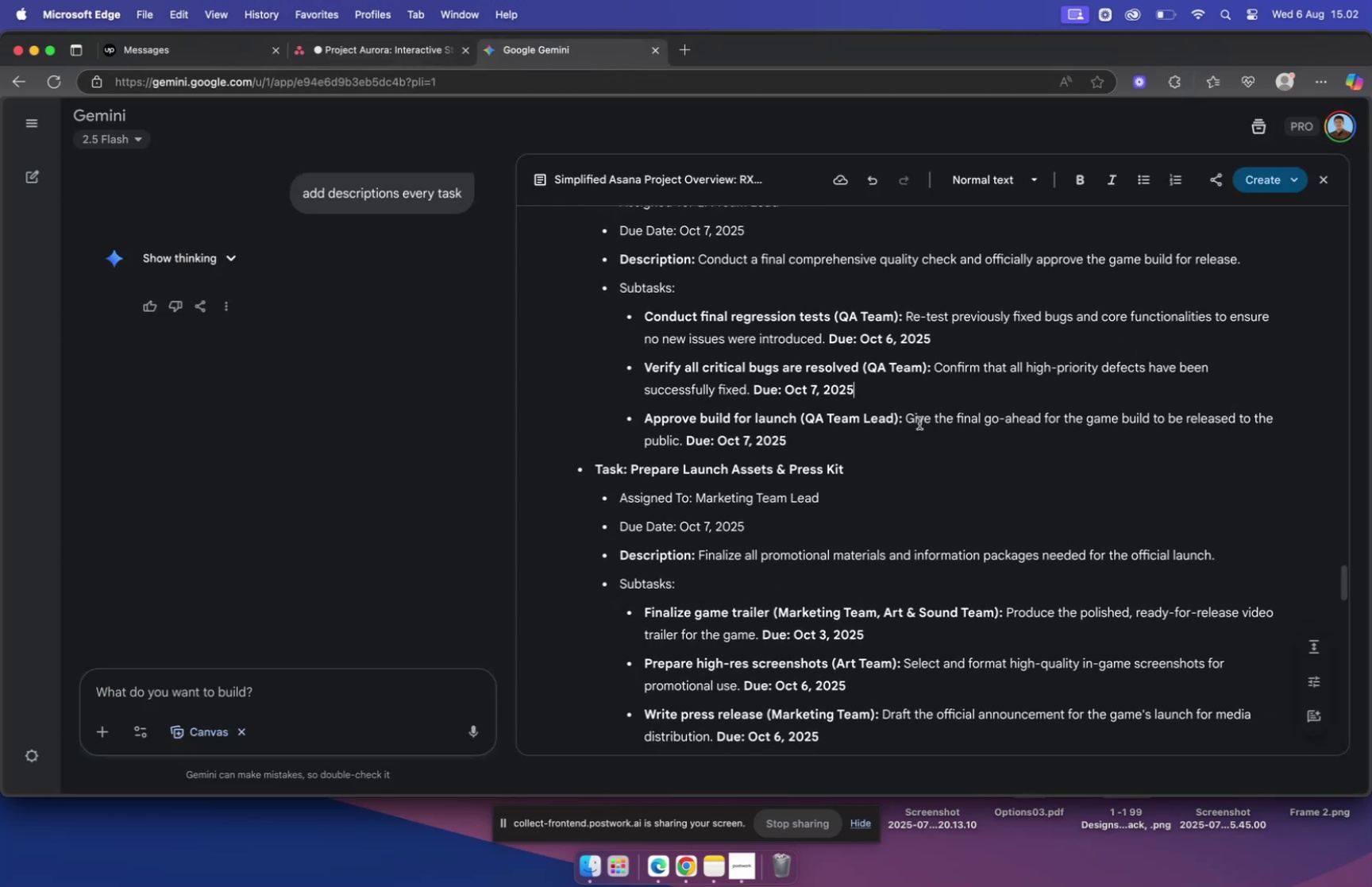 
left_click_drag(start_coordinate=[936, 367], to_coordinate=[746, 390])
 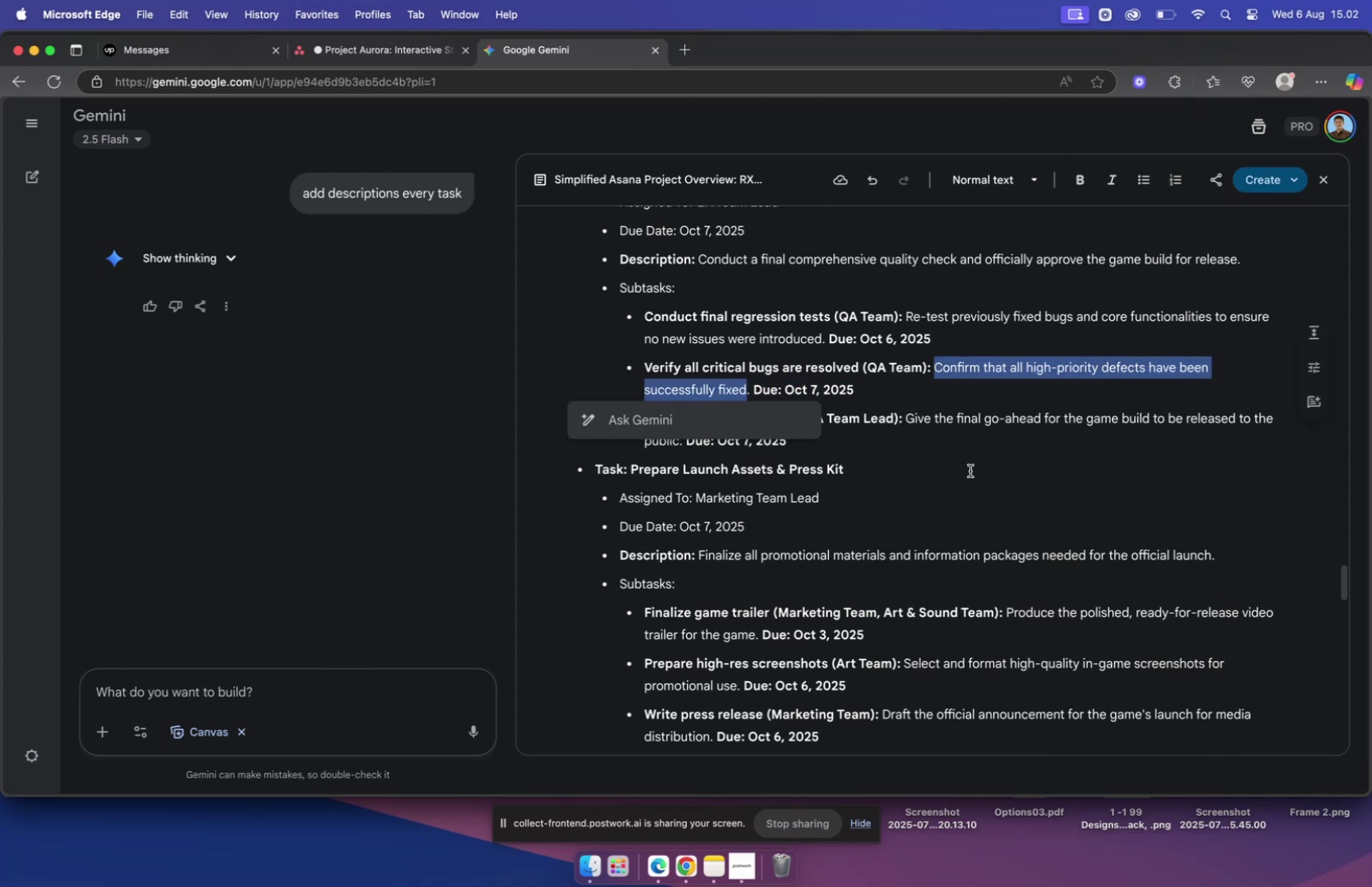 
key(Meta+C)
 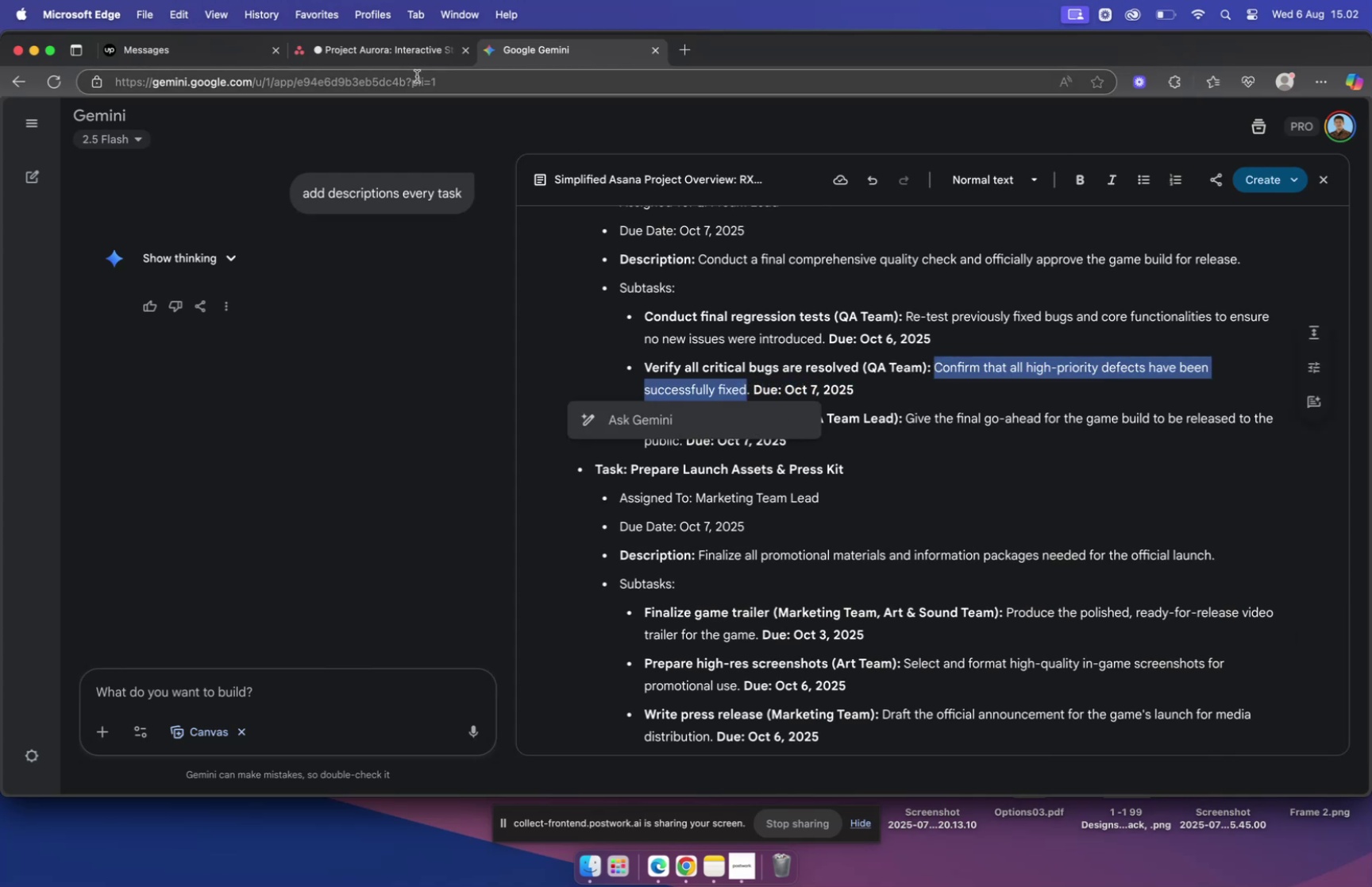 
left_click([398, 52])
 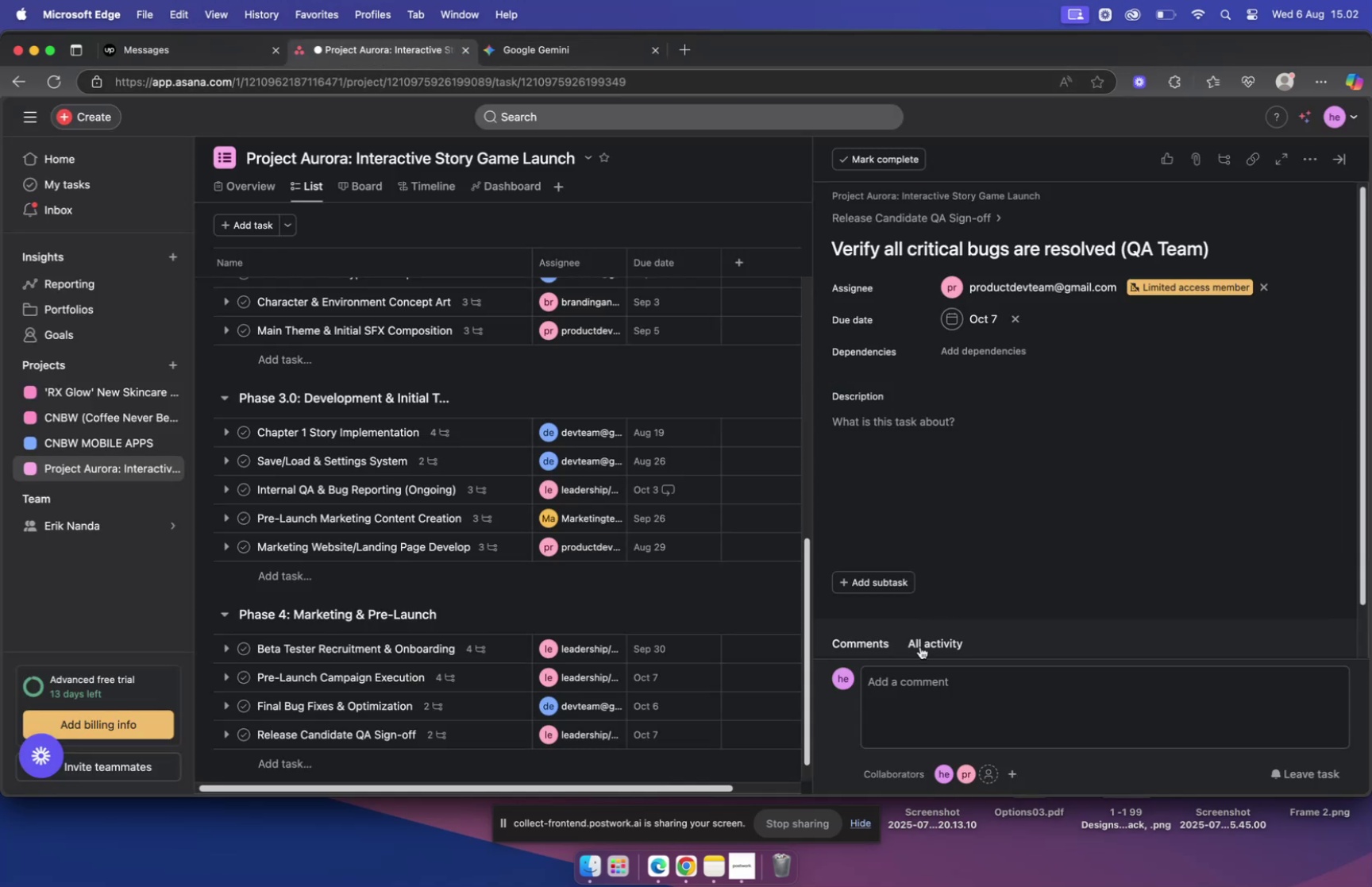 
left_click([926, 682])
 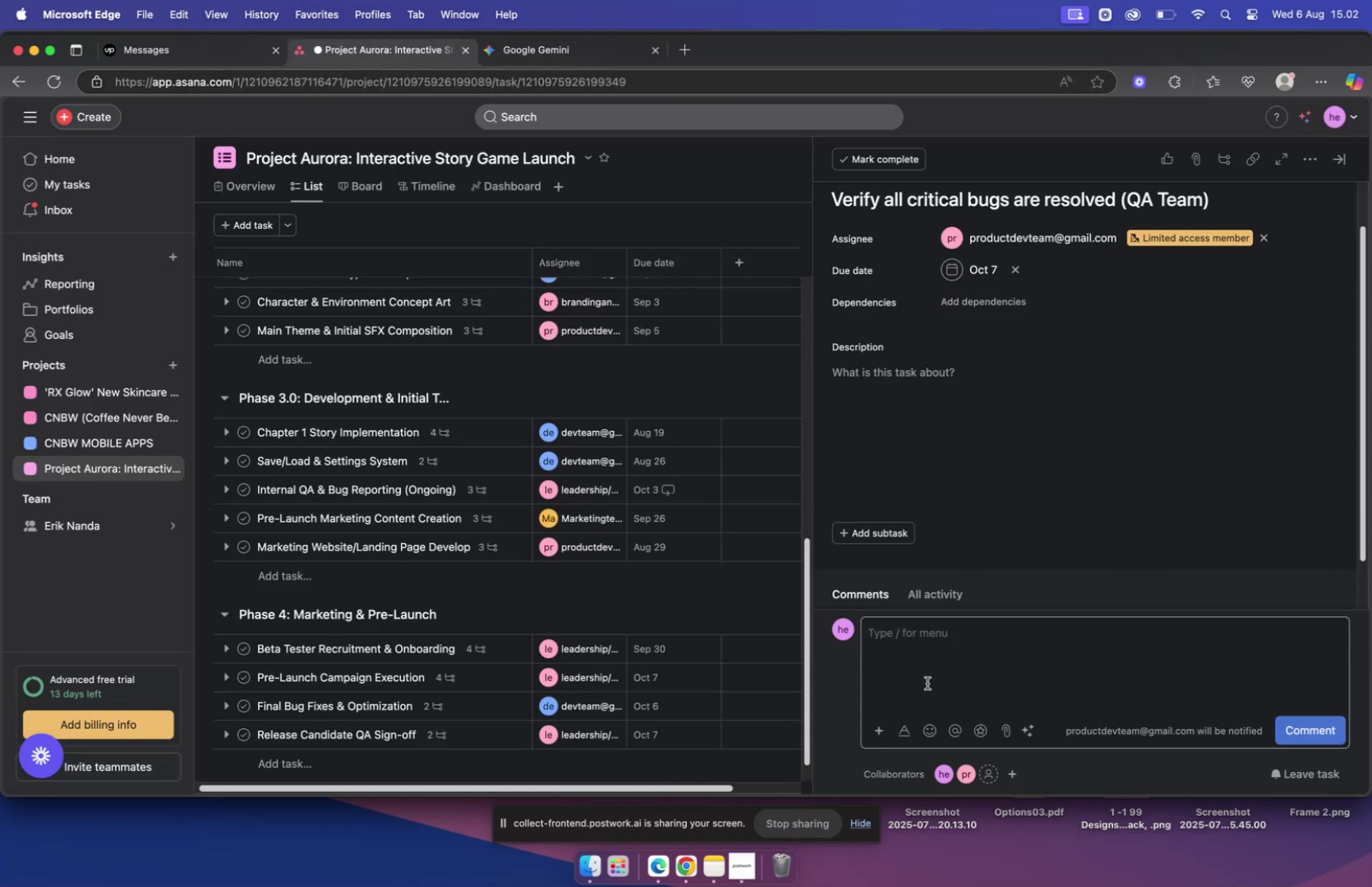 
key(Meta+CommandLeft)
 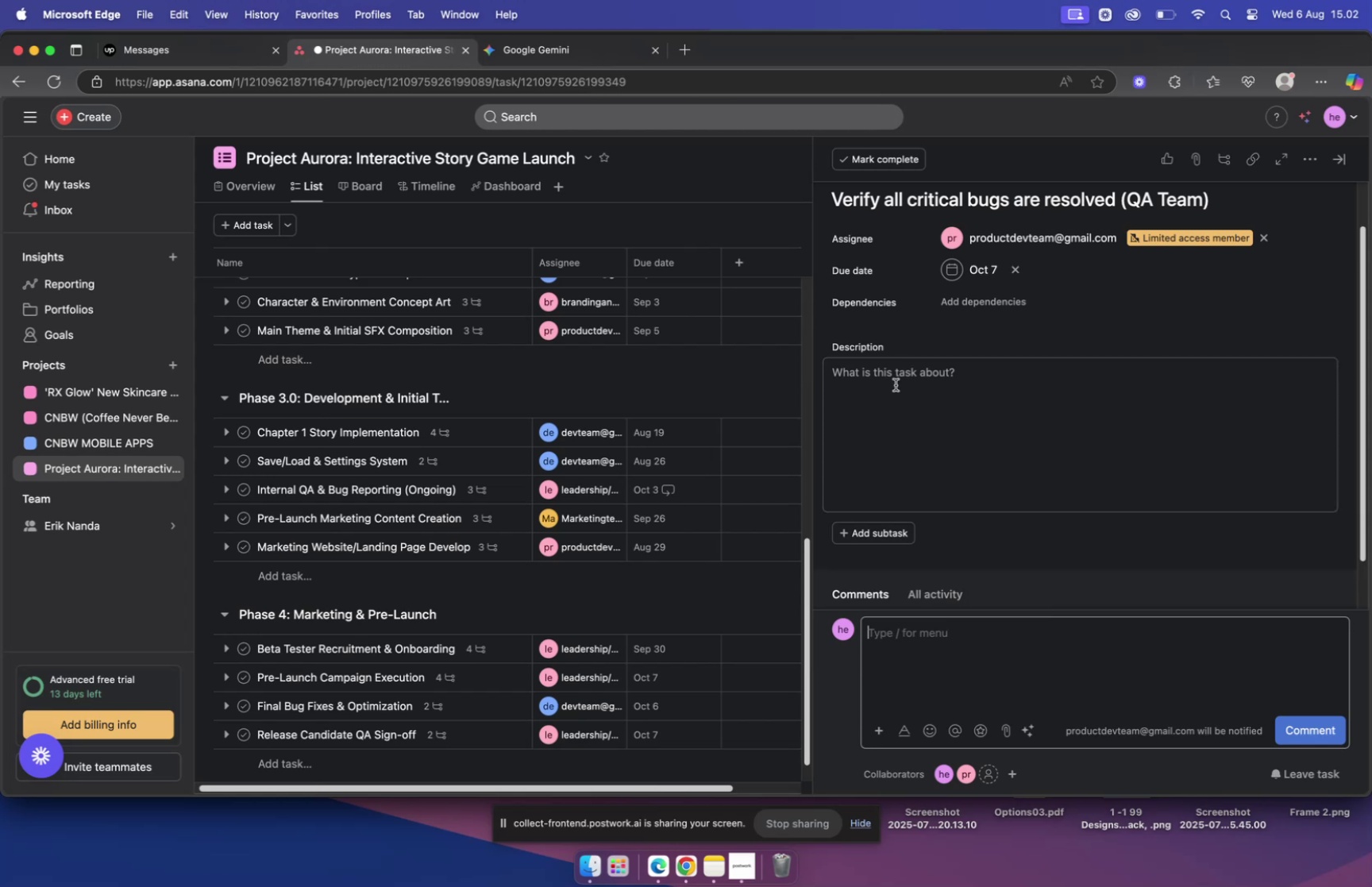 
left_click([896, 384])
 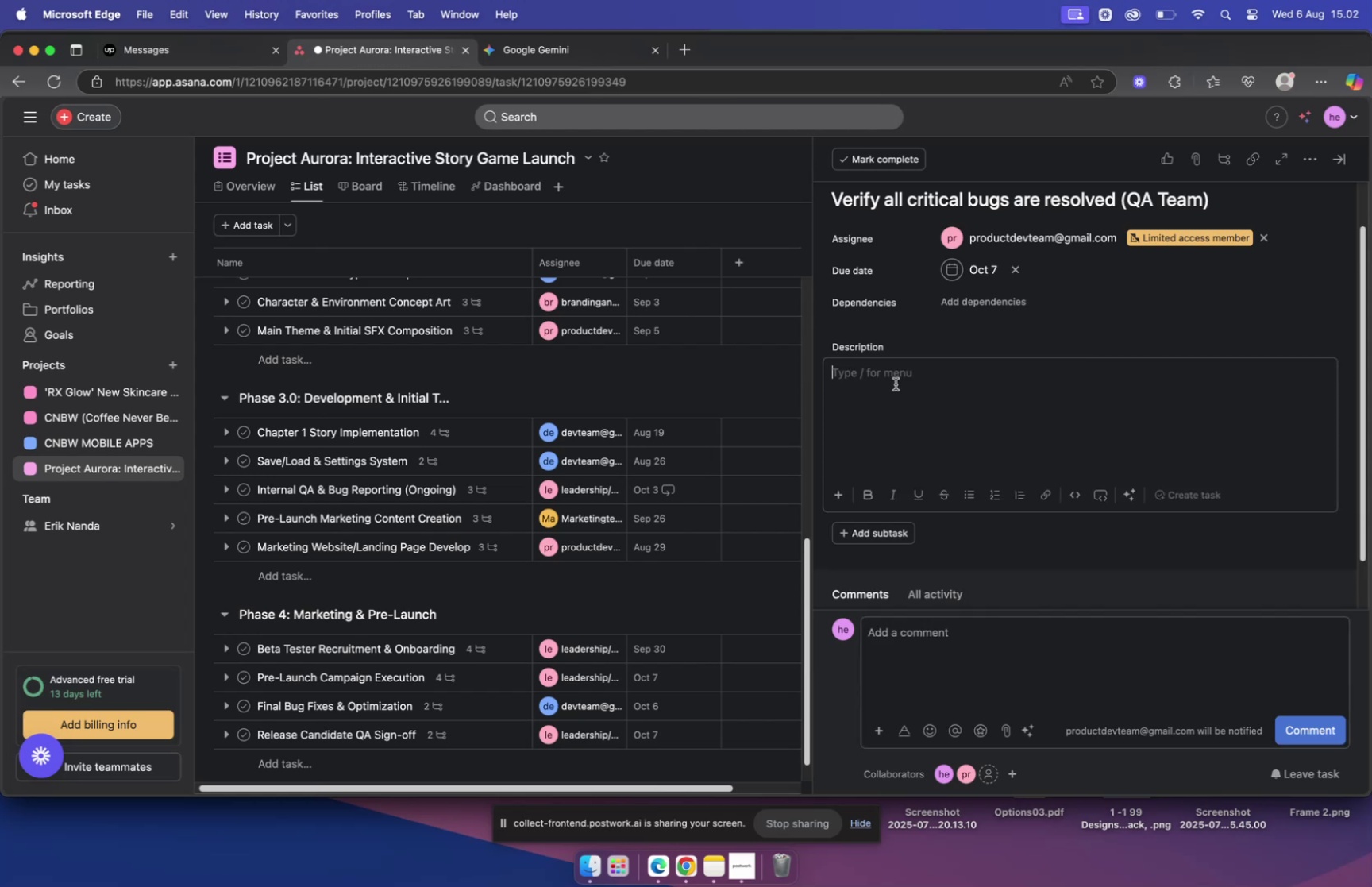 
key(Meta+V)
 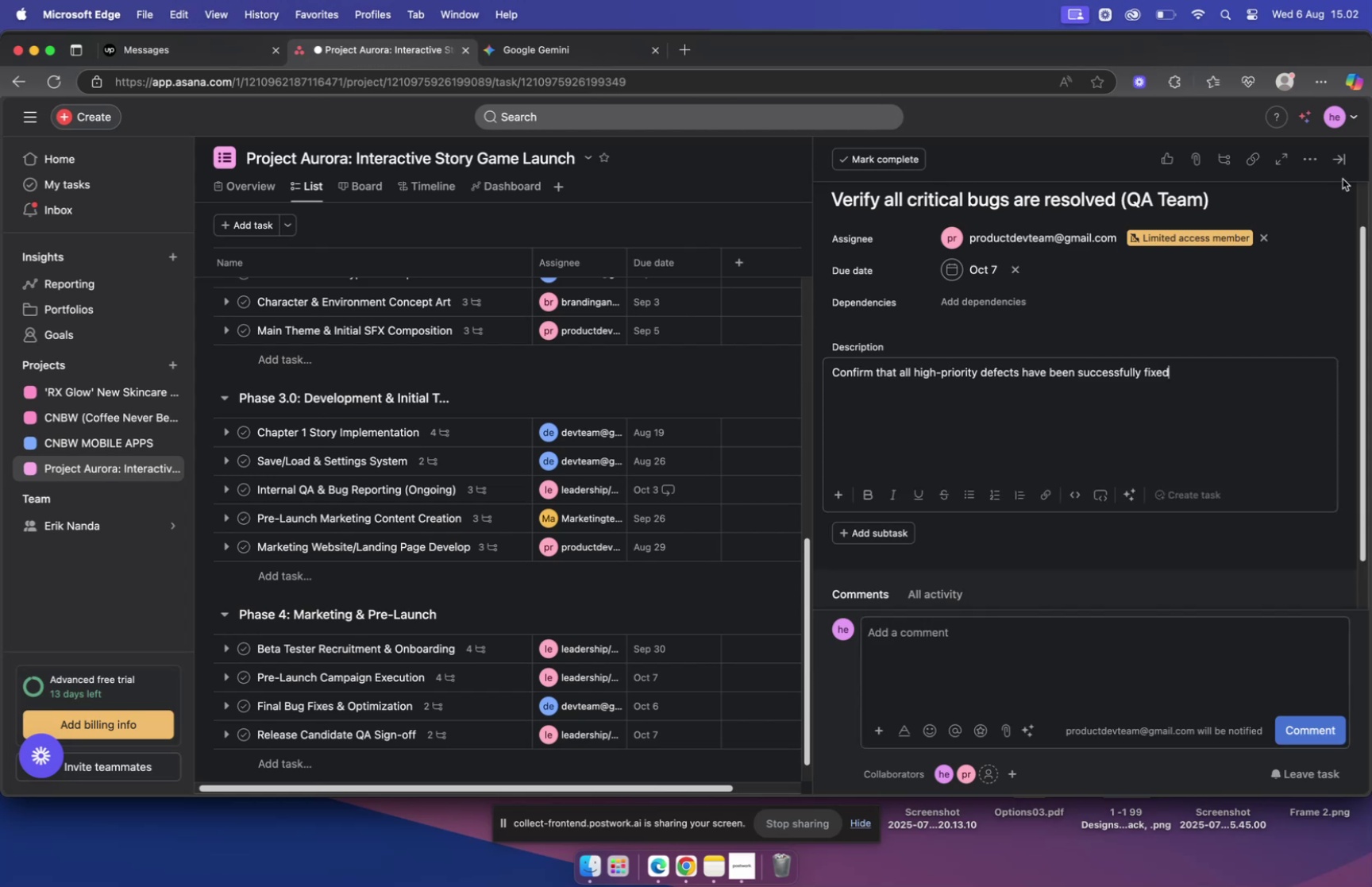 
scroll: coordinate [940, 300], scroll_direction: up, amount: 10.0
 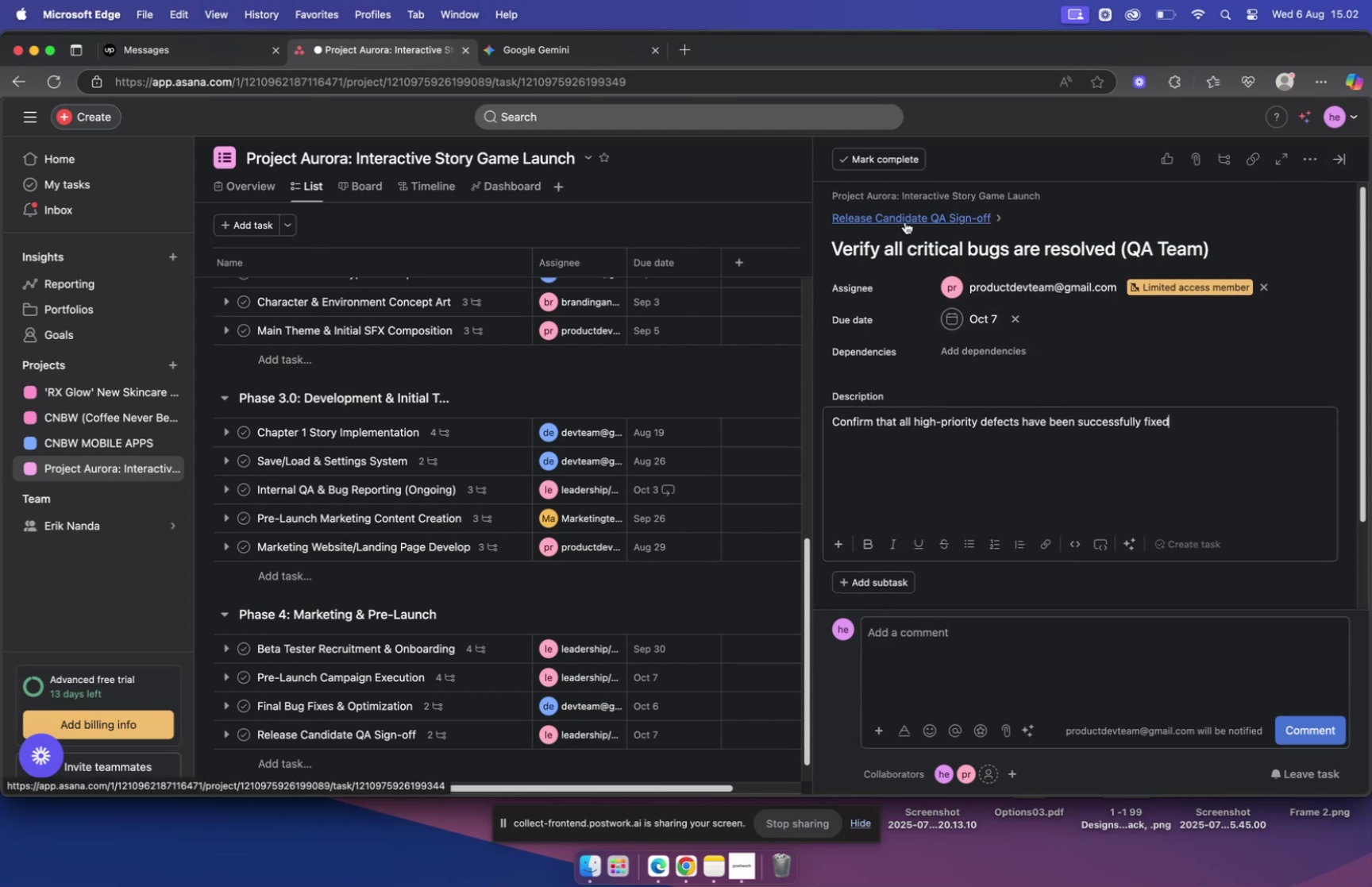 
left_click([905, 221])
 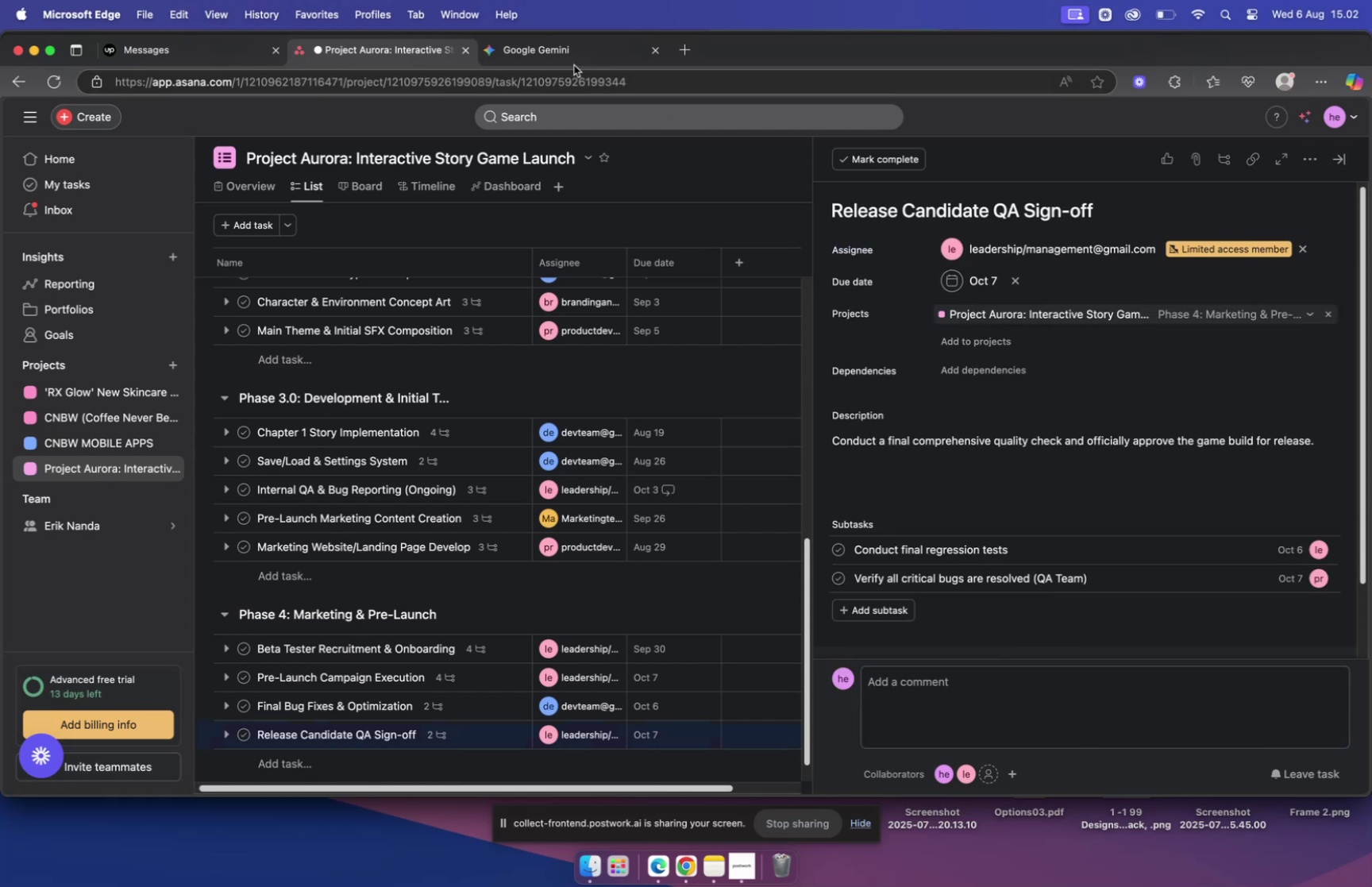 
left_click([561, 54])
 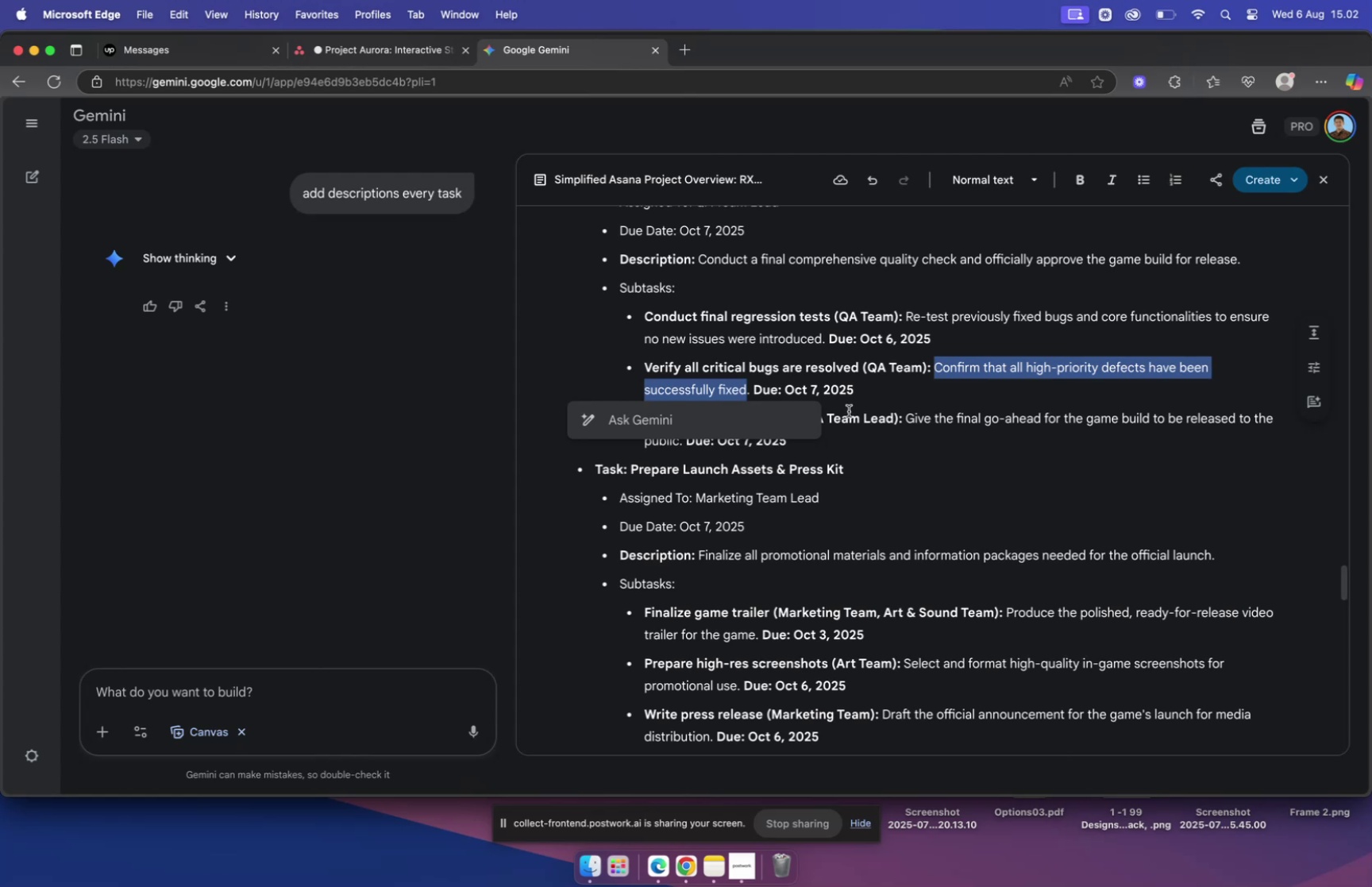 
left_click([882, 404])
 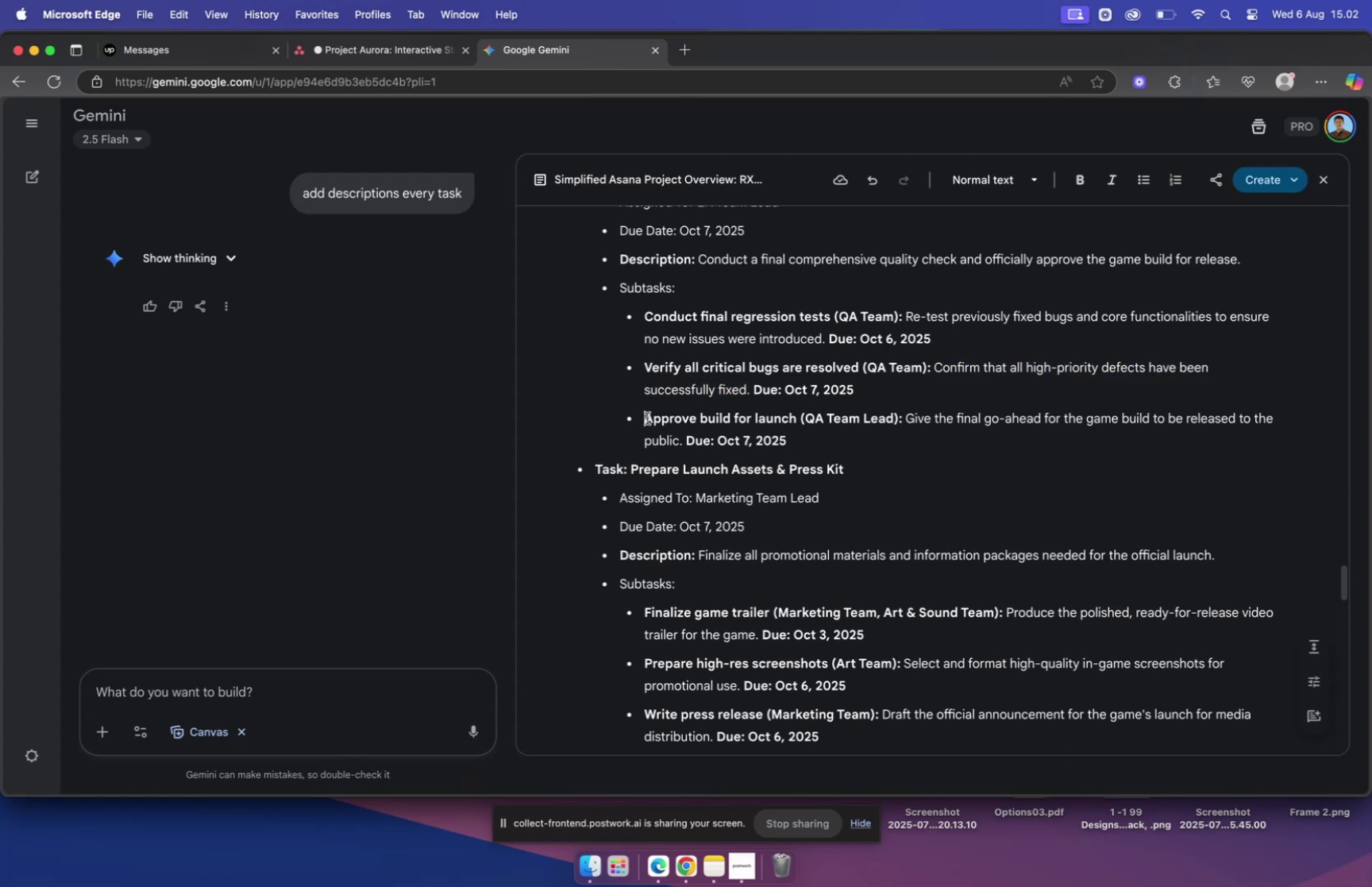 
left_click_drag(start_coordinate=[647, 418], to_coordinate=[795, 415])
 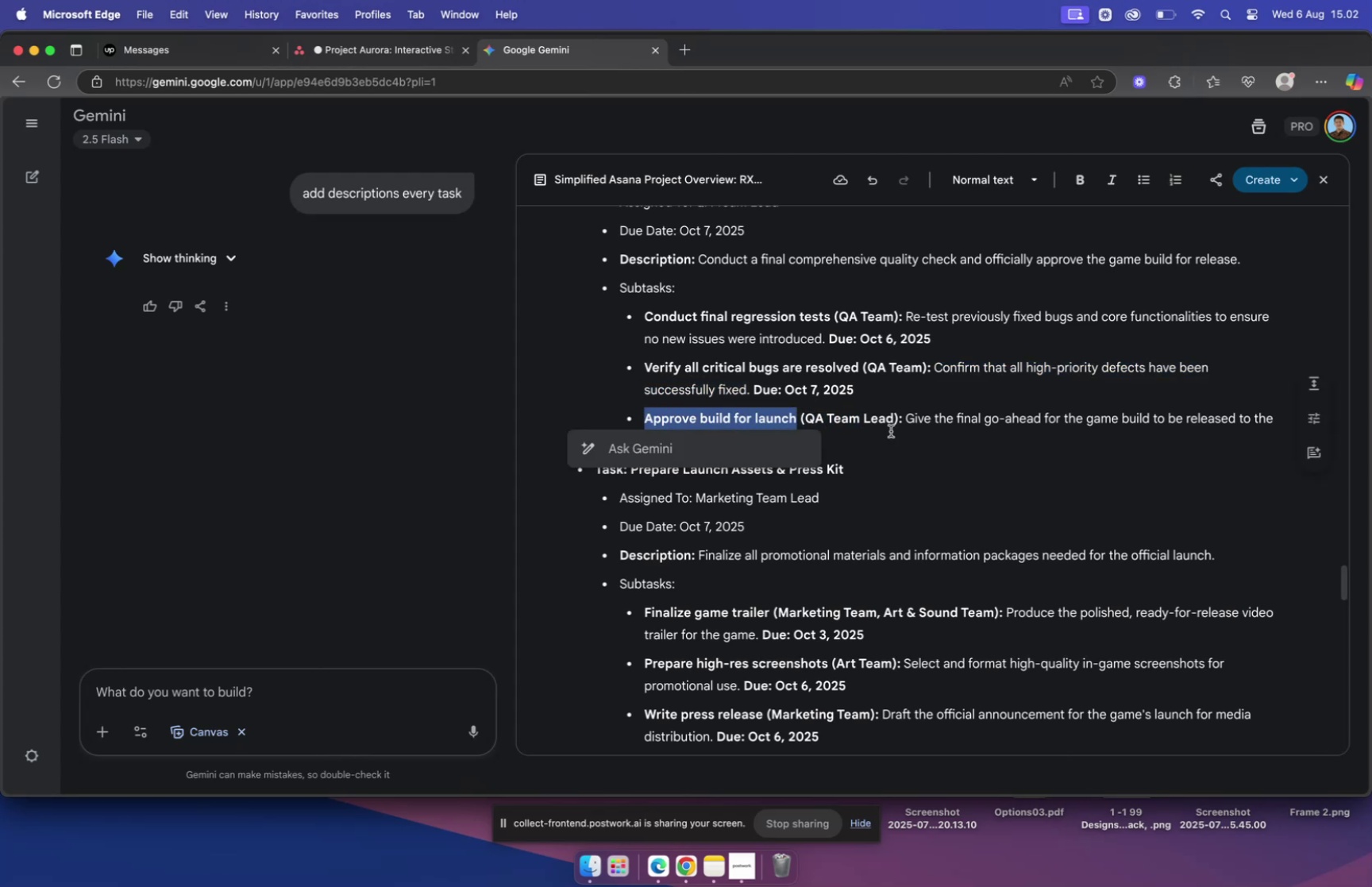 
key(Meta+C)
 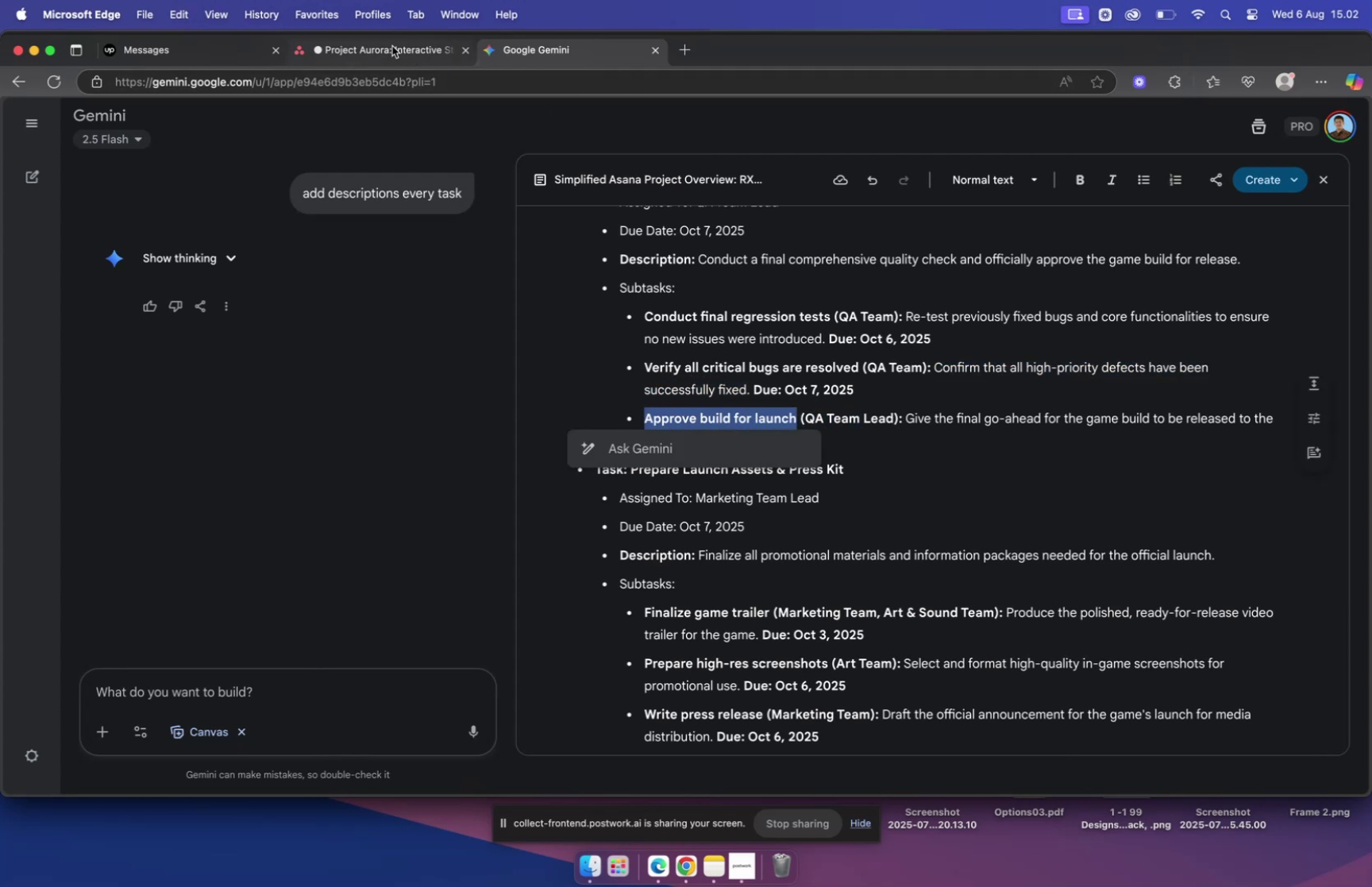 
left_click([373, 41])
 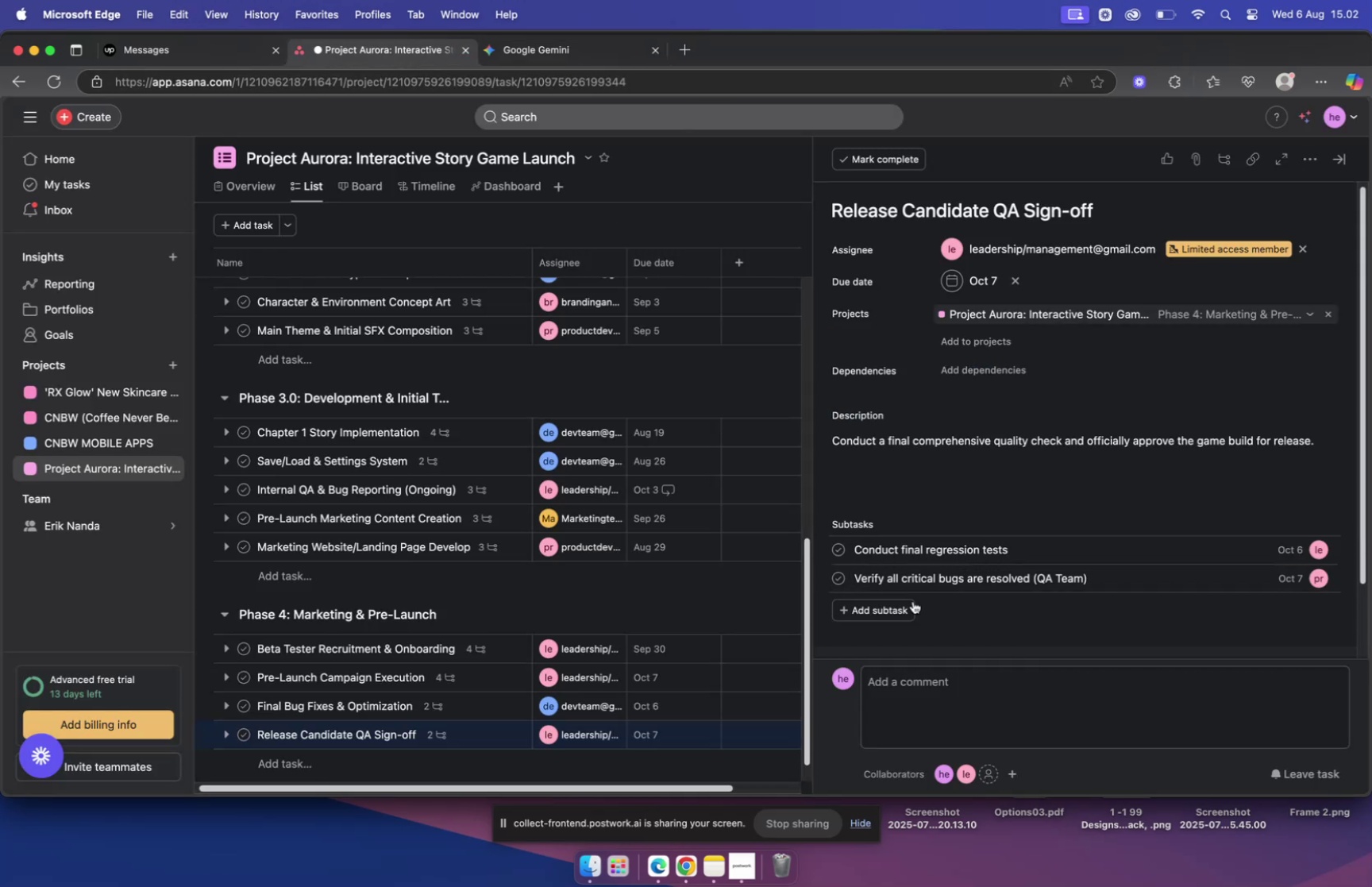 
left_click([885, 610])
 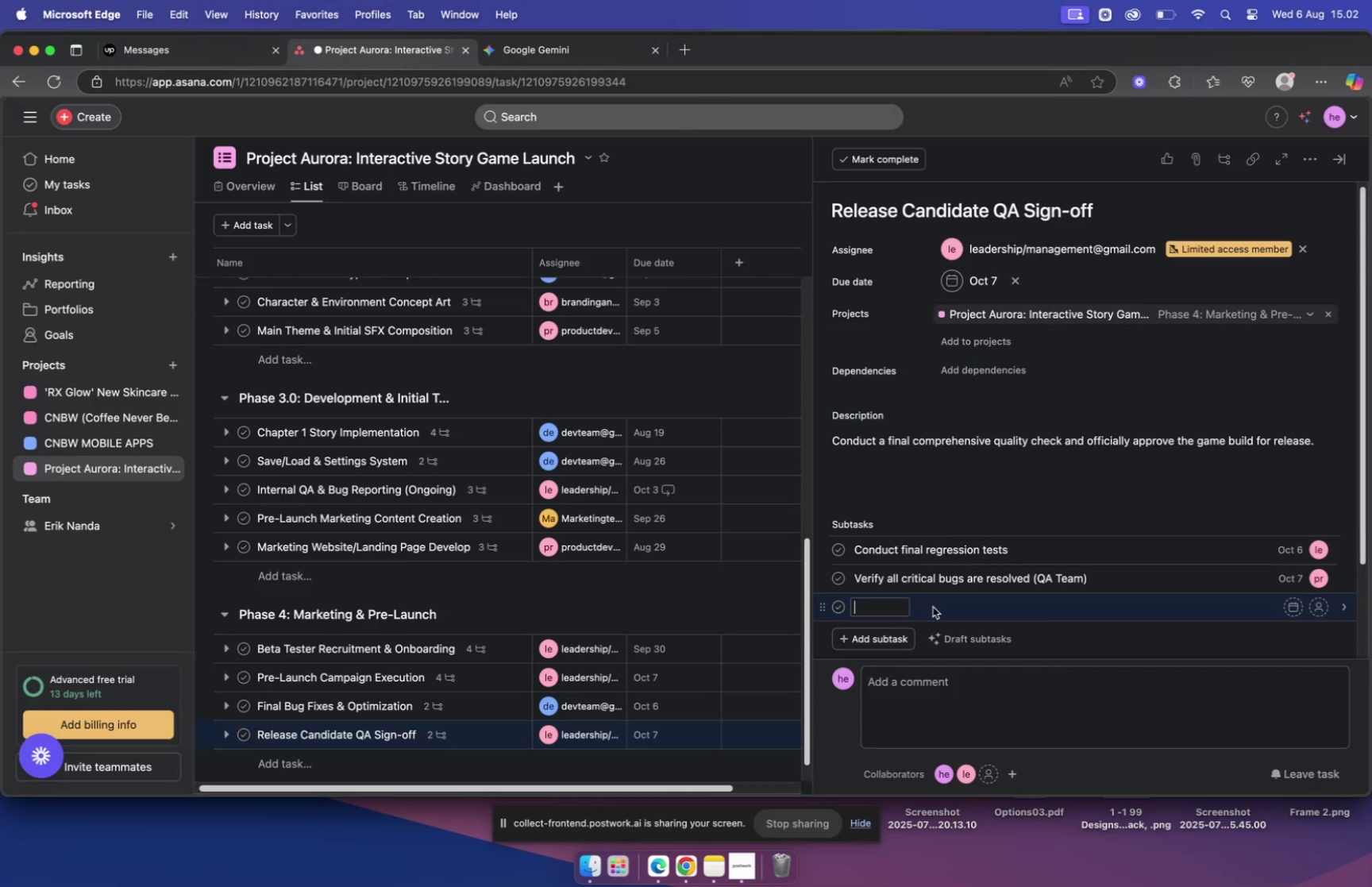 
key(Meta+V)
 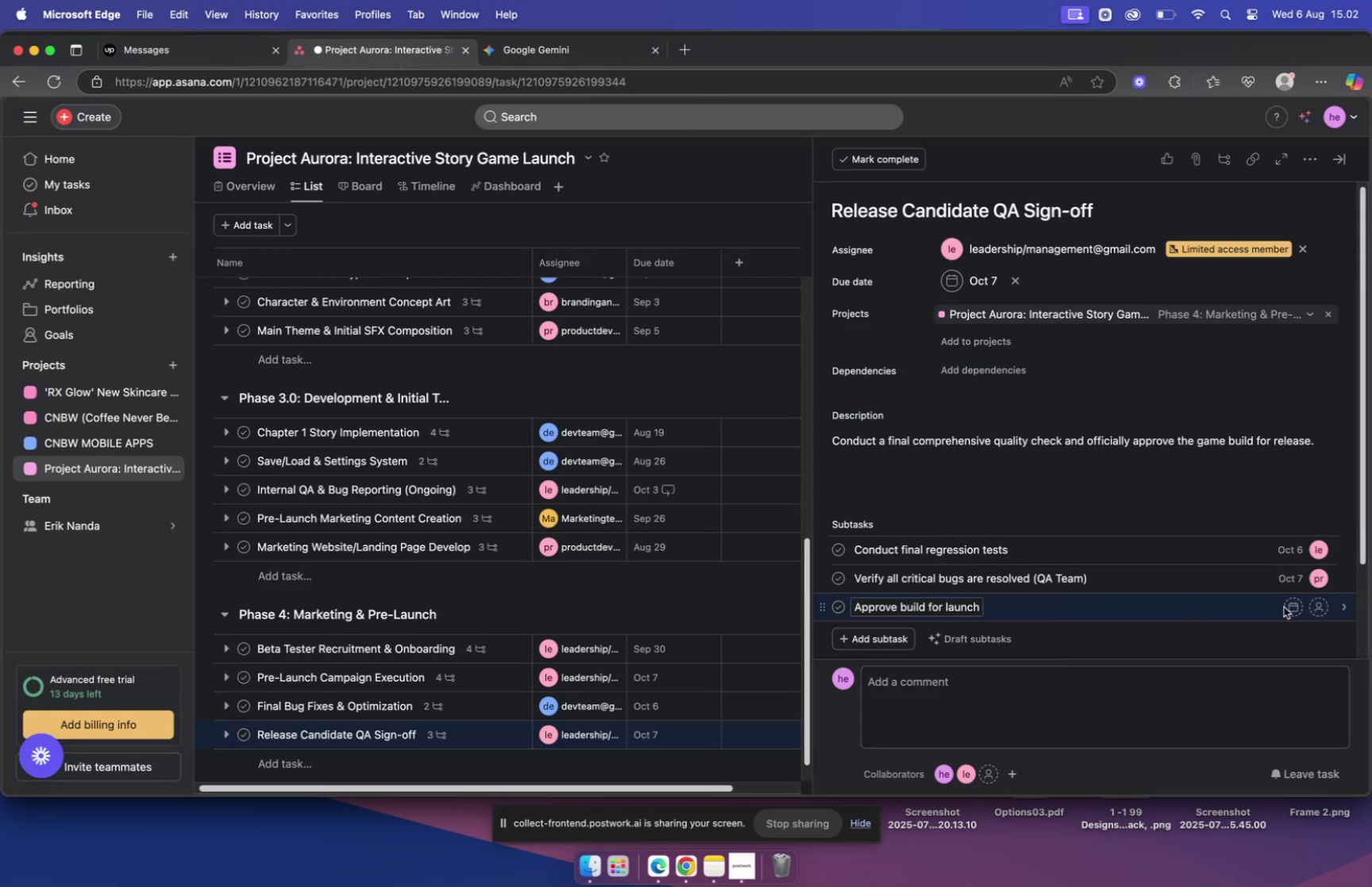 
left_click([1288, 607])
 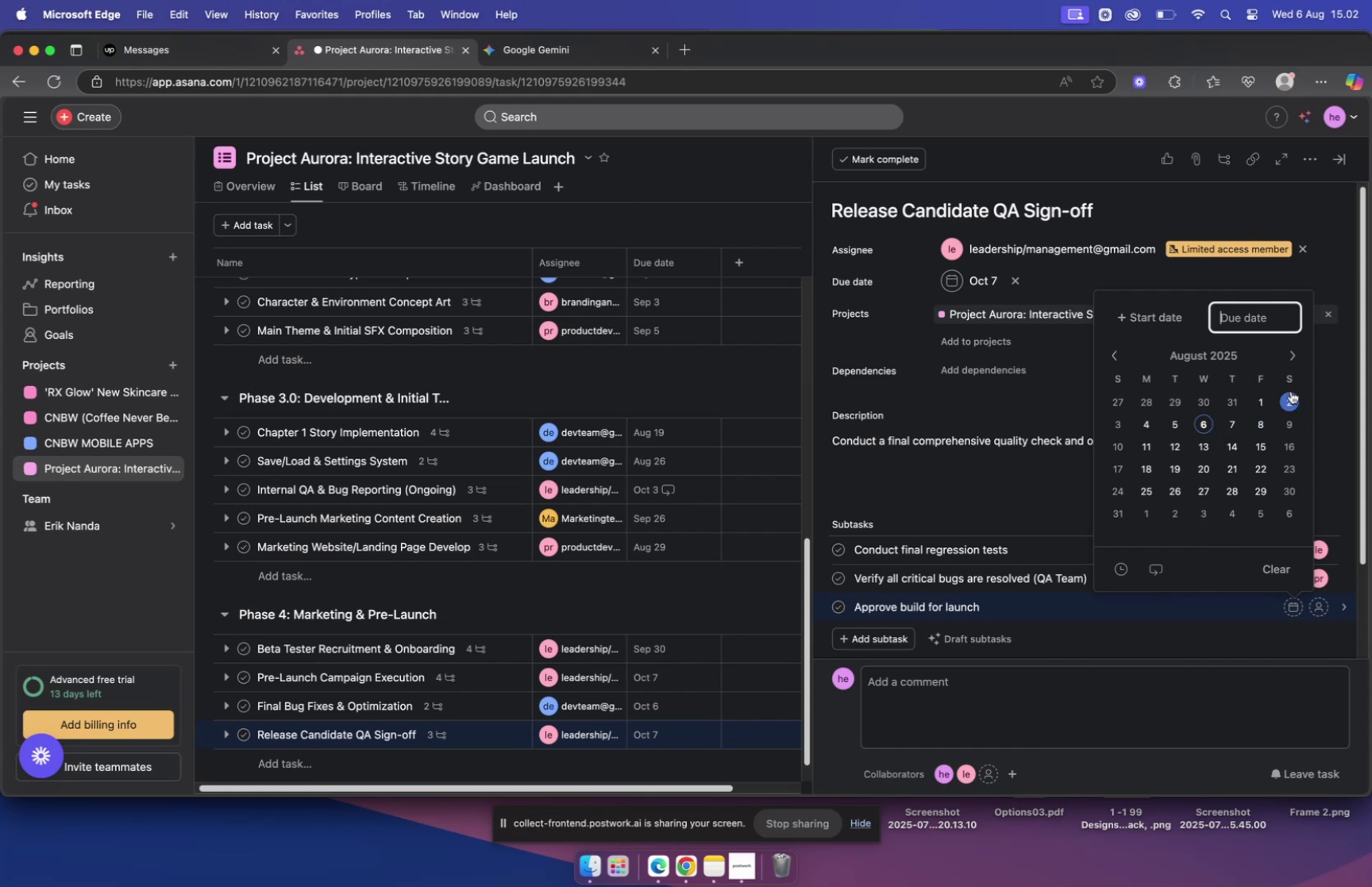 
double_click([1300, 353])
 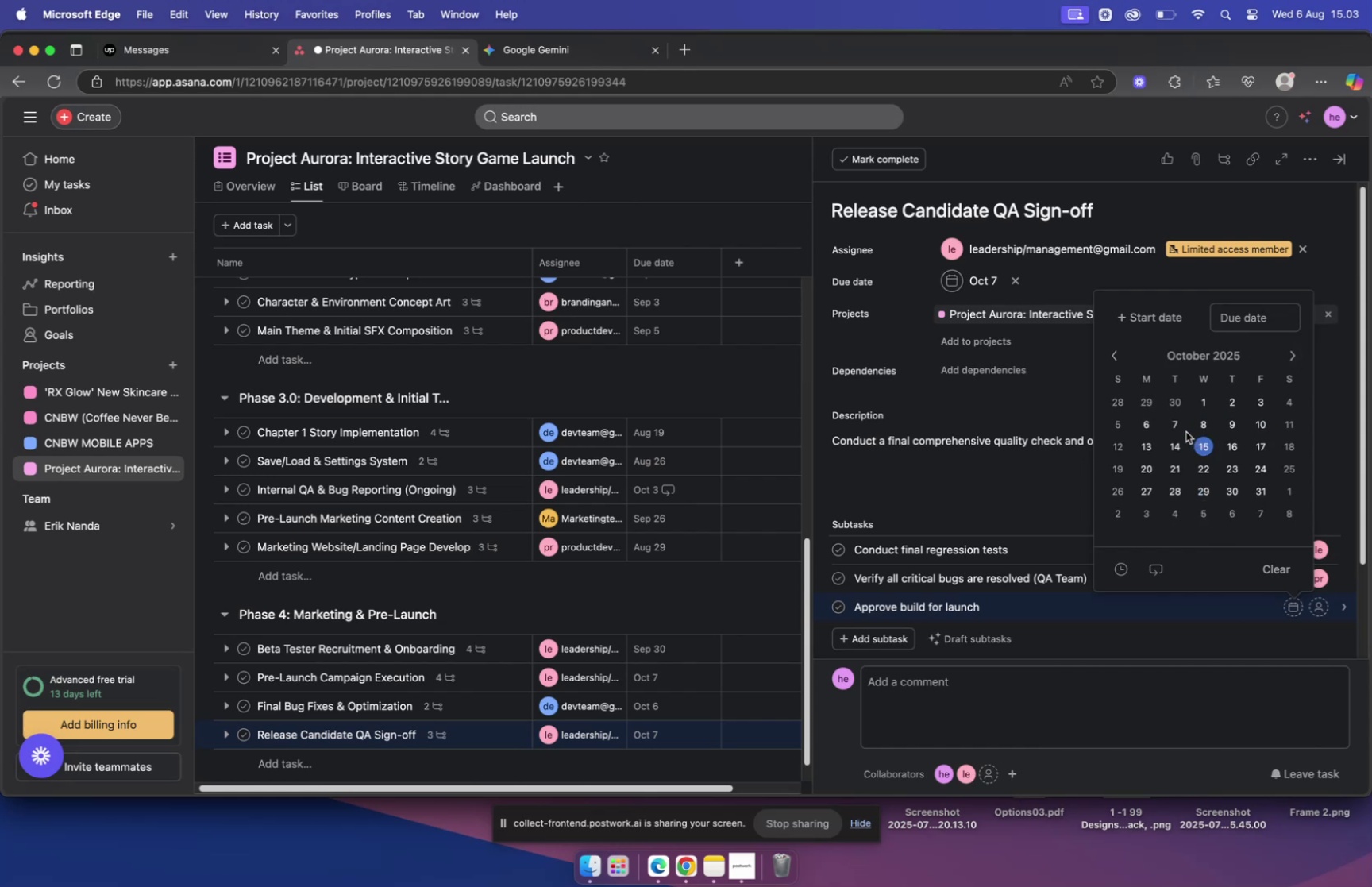 
left_click([1177, 423])
 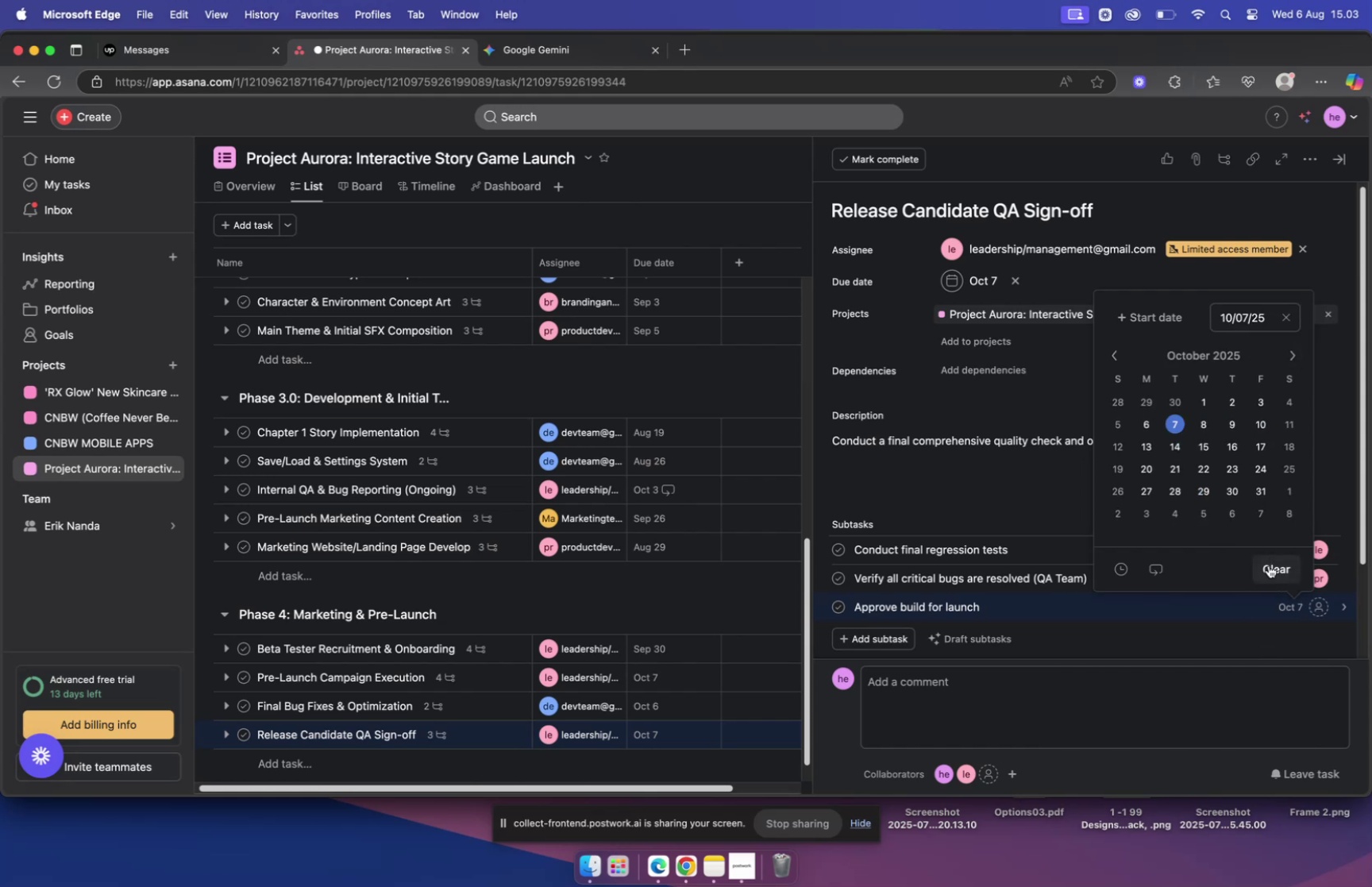 
left_click([1049, 484])
 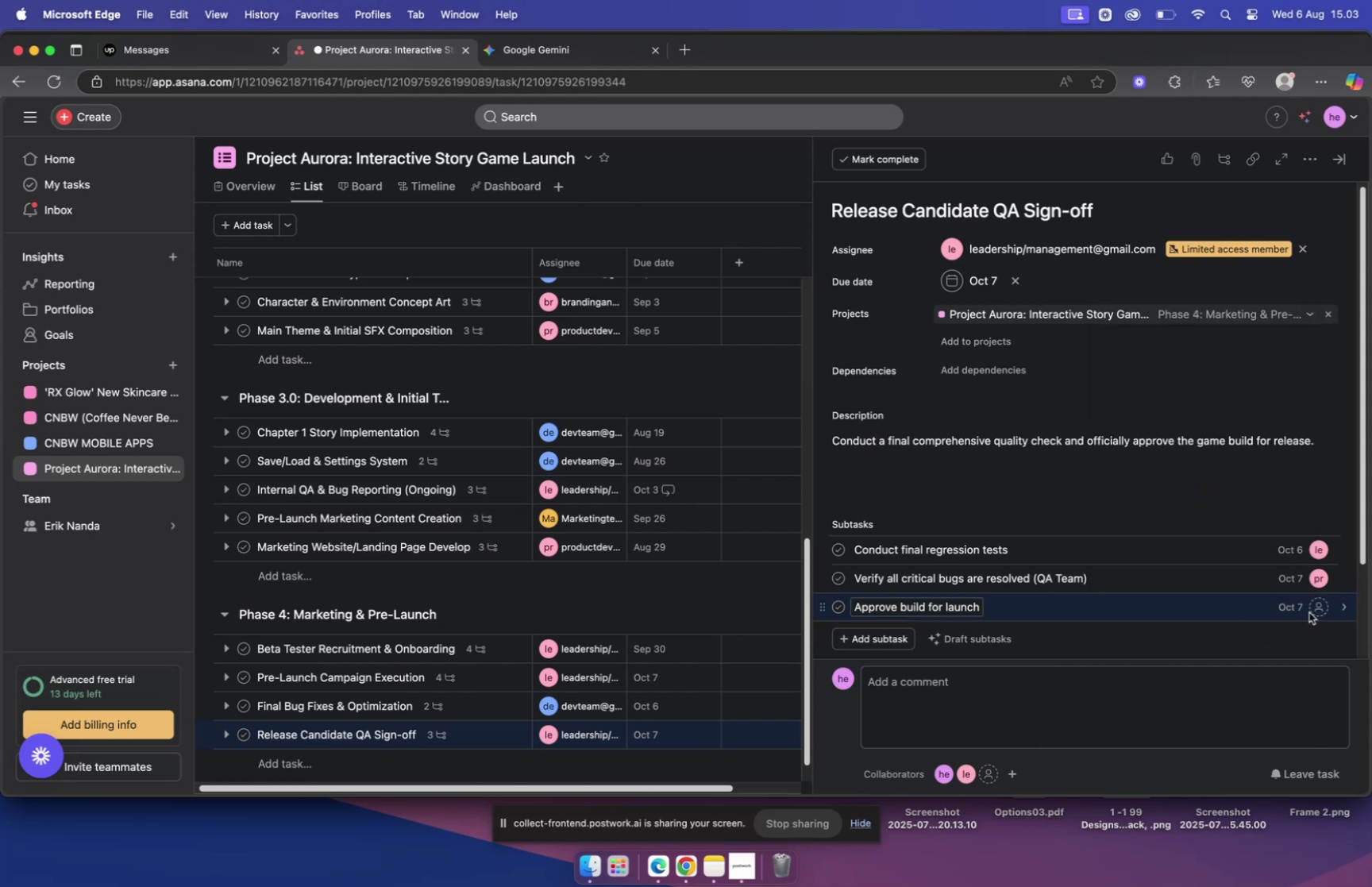 
left_click([1316, 608])
 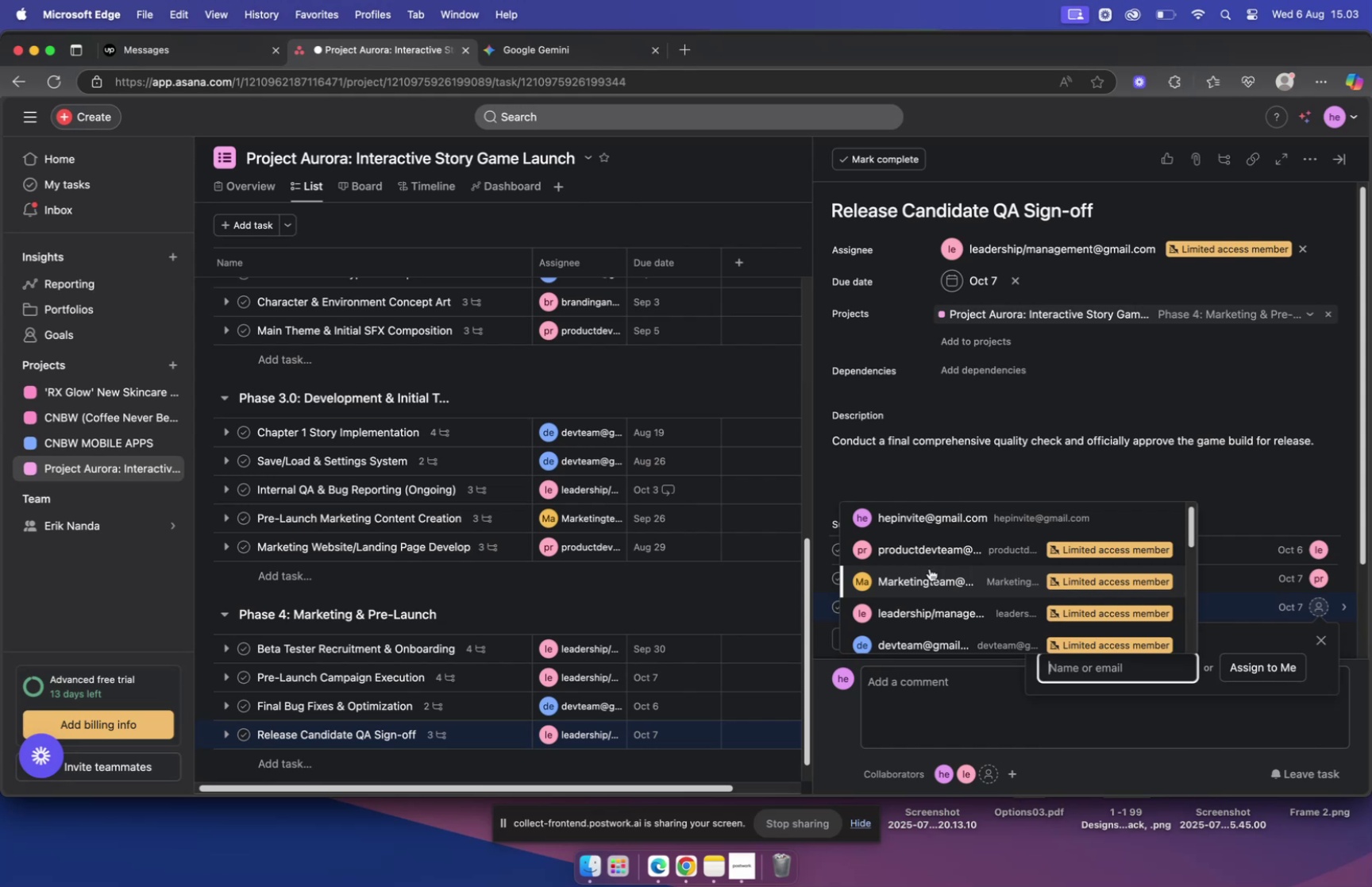 
scroll: coordinate [931, 574], scroll_direction: down, amount: 2.0
 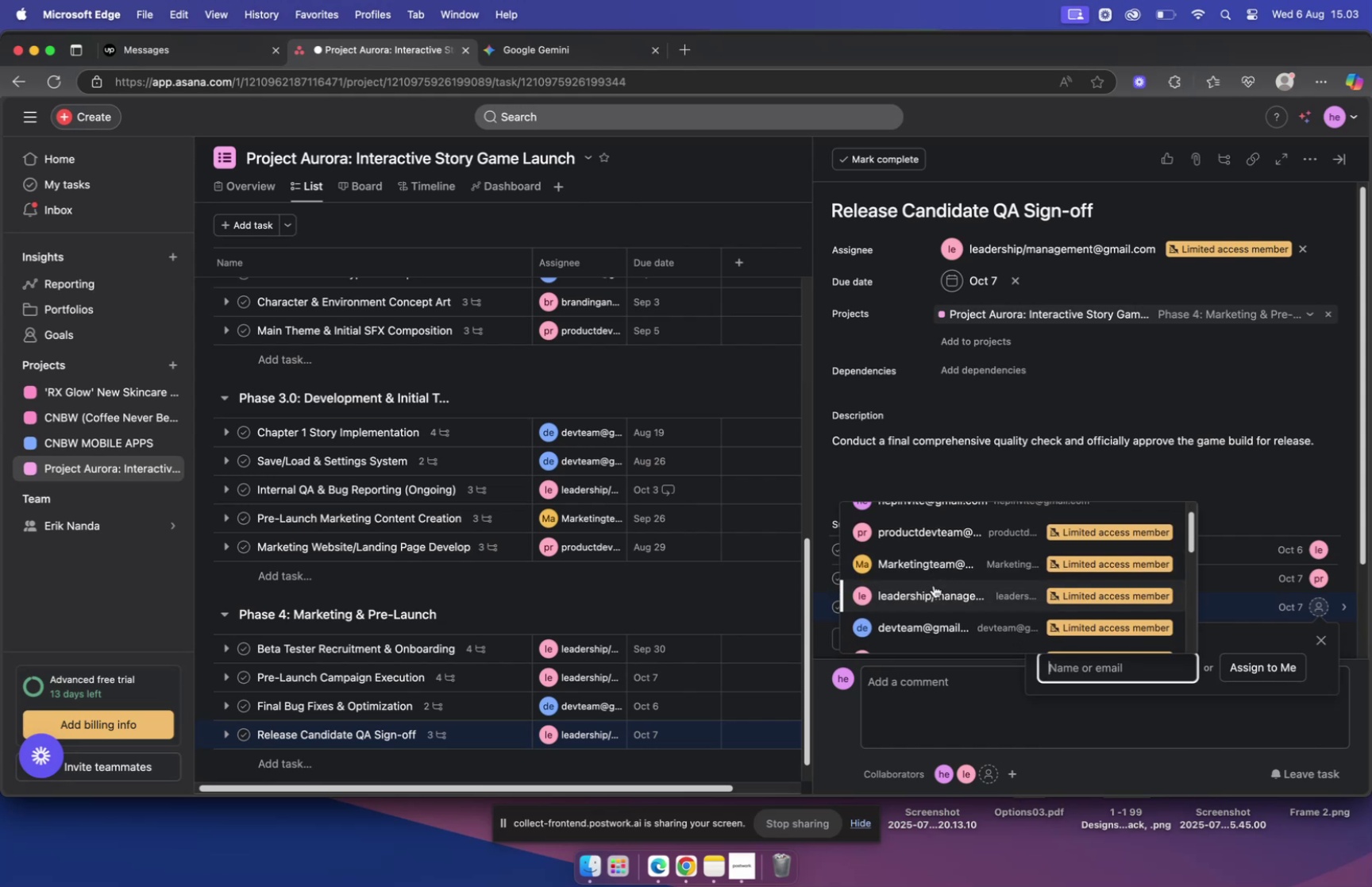 
left_click([932, 592])
 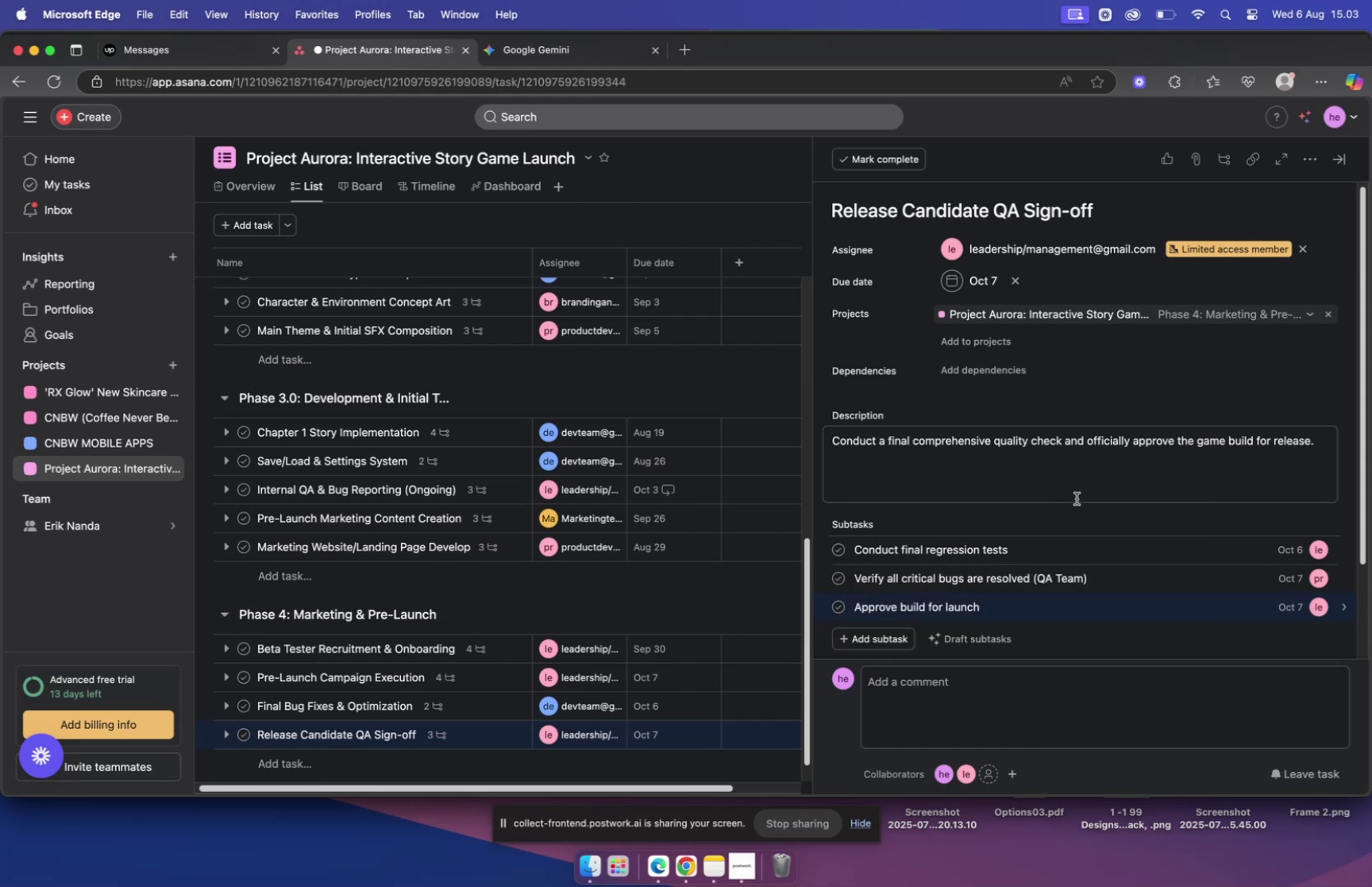 
left_click([1105, 468])
 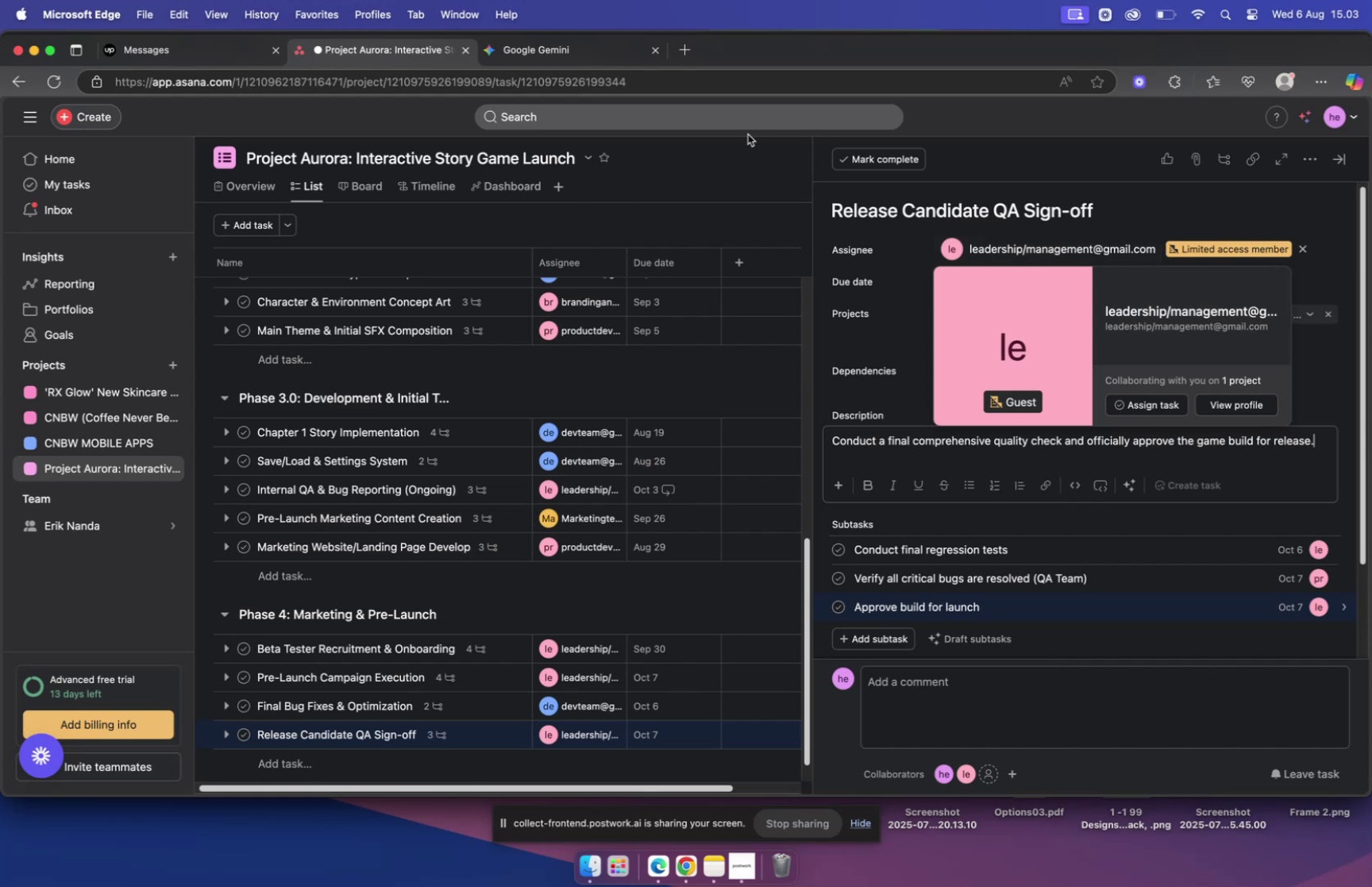 
left_click([625, 56])
 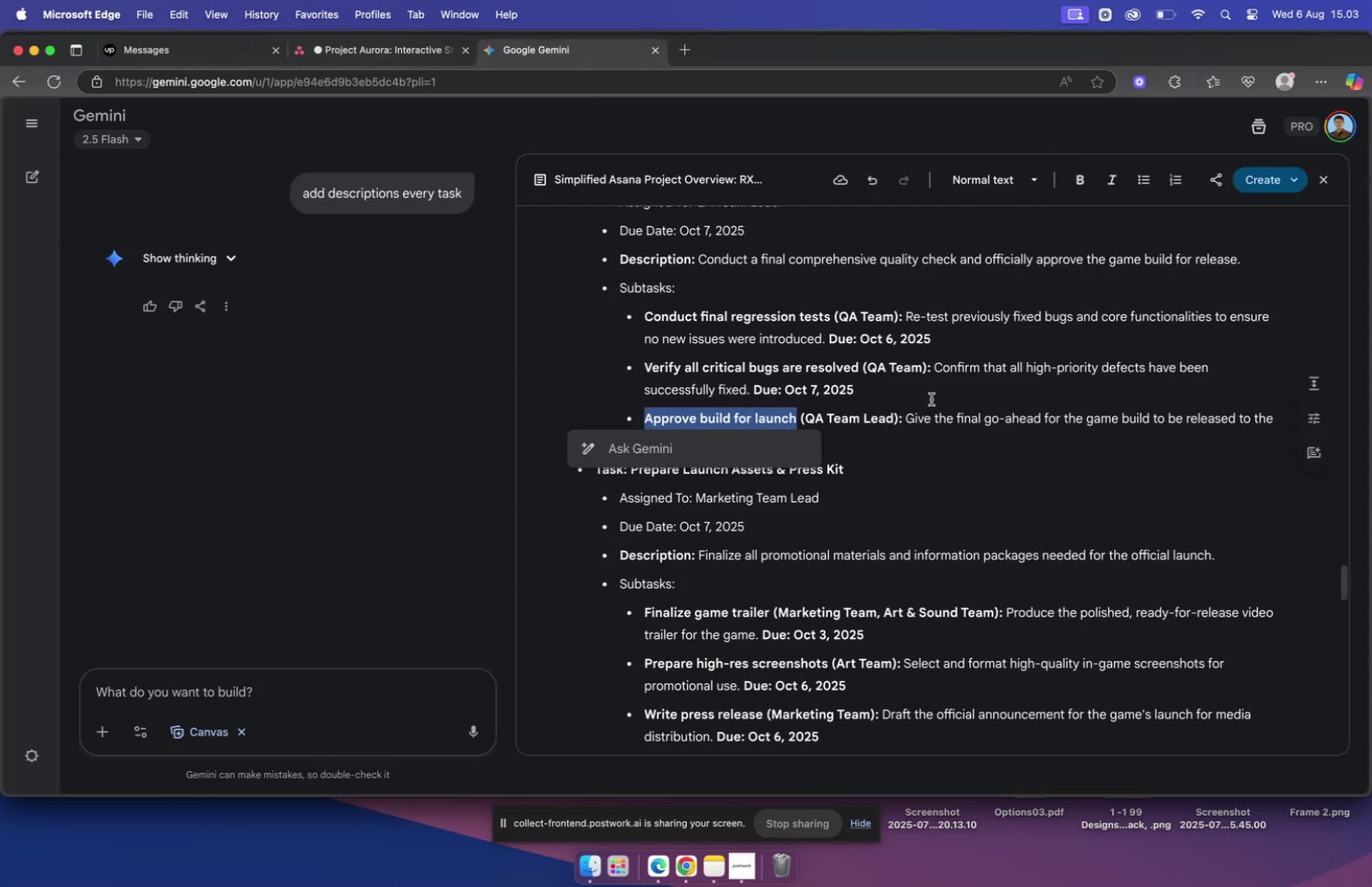 
left_click([930, 415])
 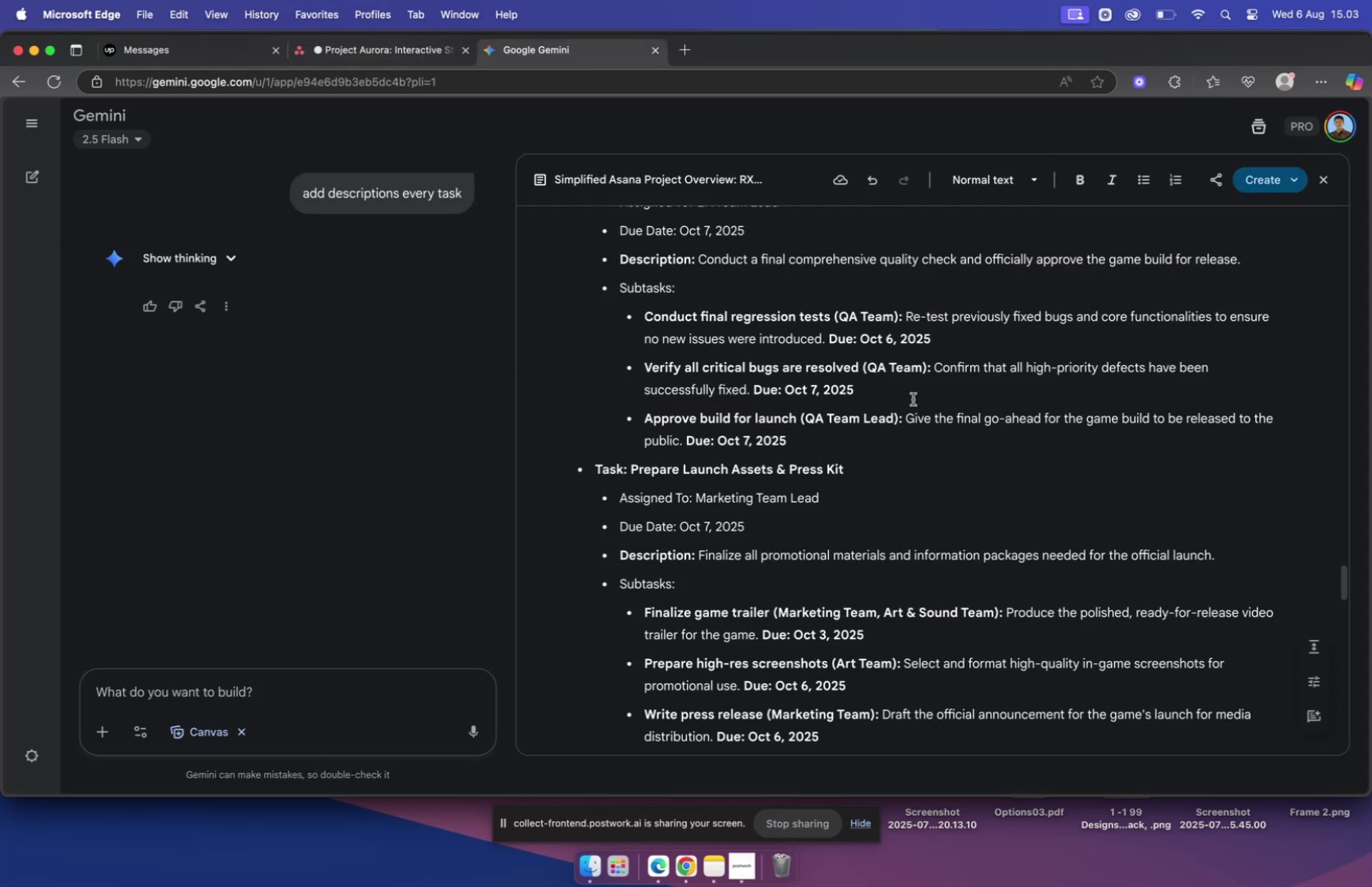 
left_click_drag(start_coordinate=[910, 417], to_coordinate=[1001, 419])
 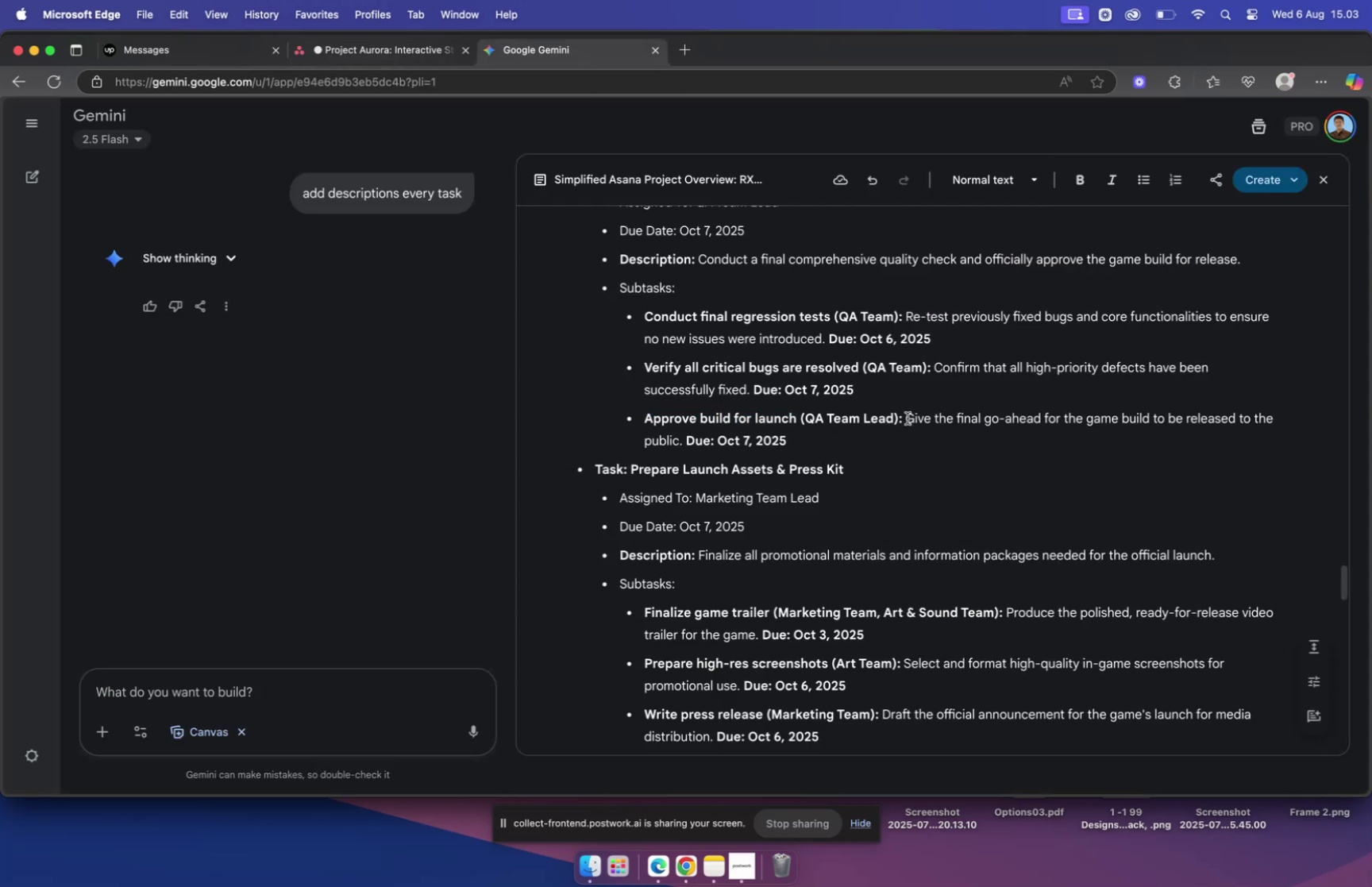 
left_click_drag(start_coordinate=[908, 418], to_coordinate=[680, 445])
 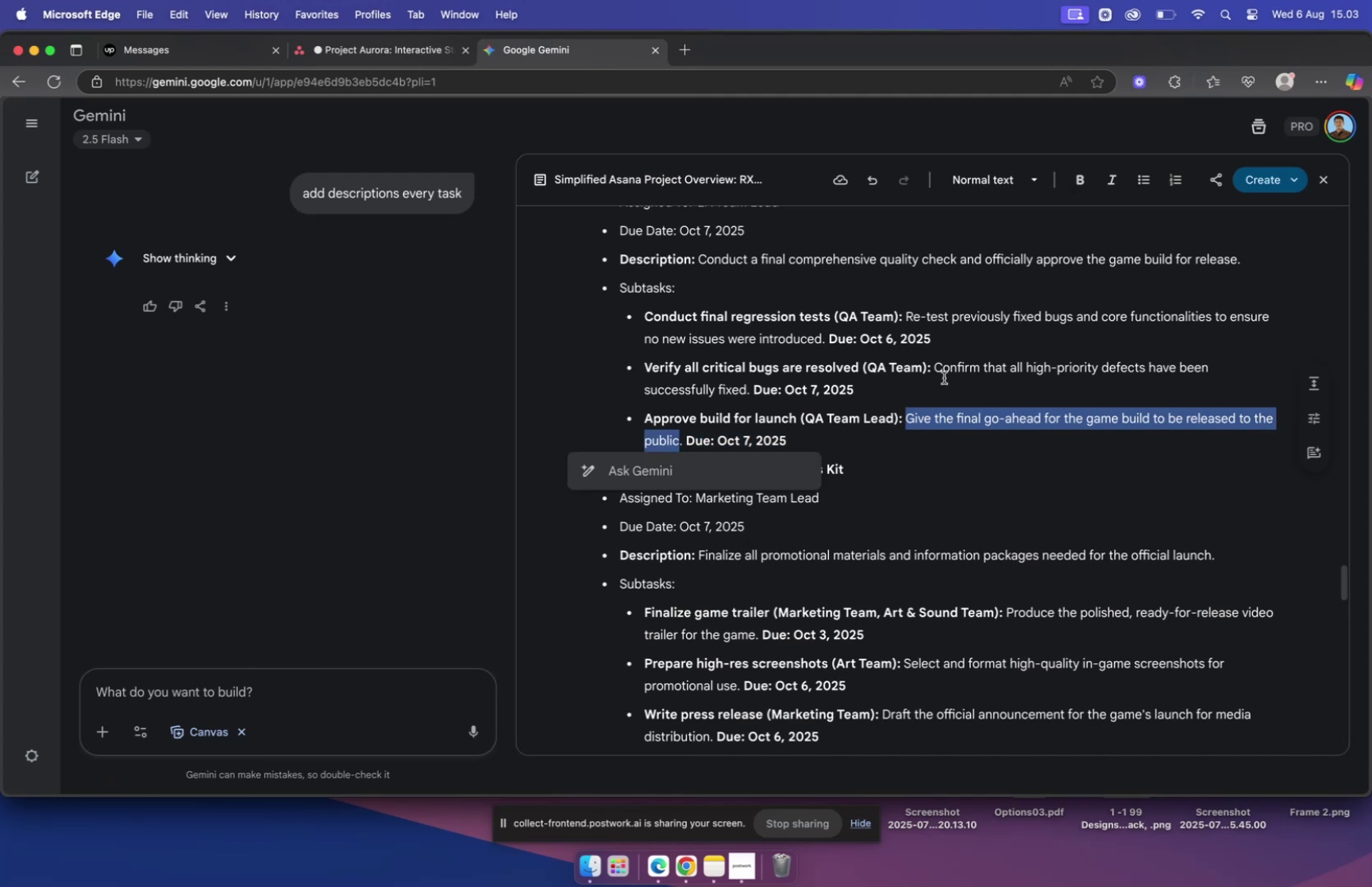 
key(Meta+C)
 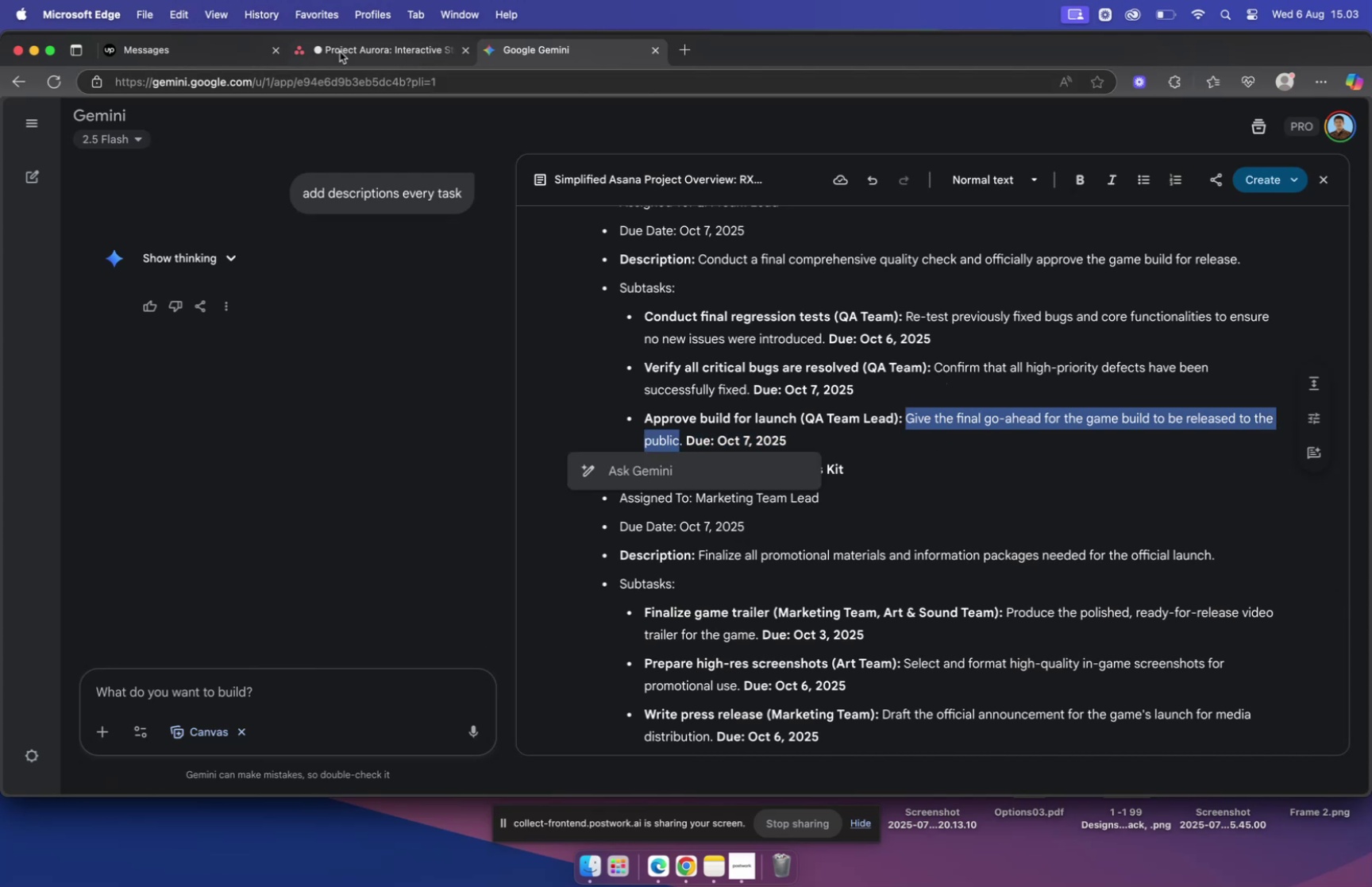 
left_click([366, 44])
 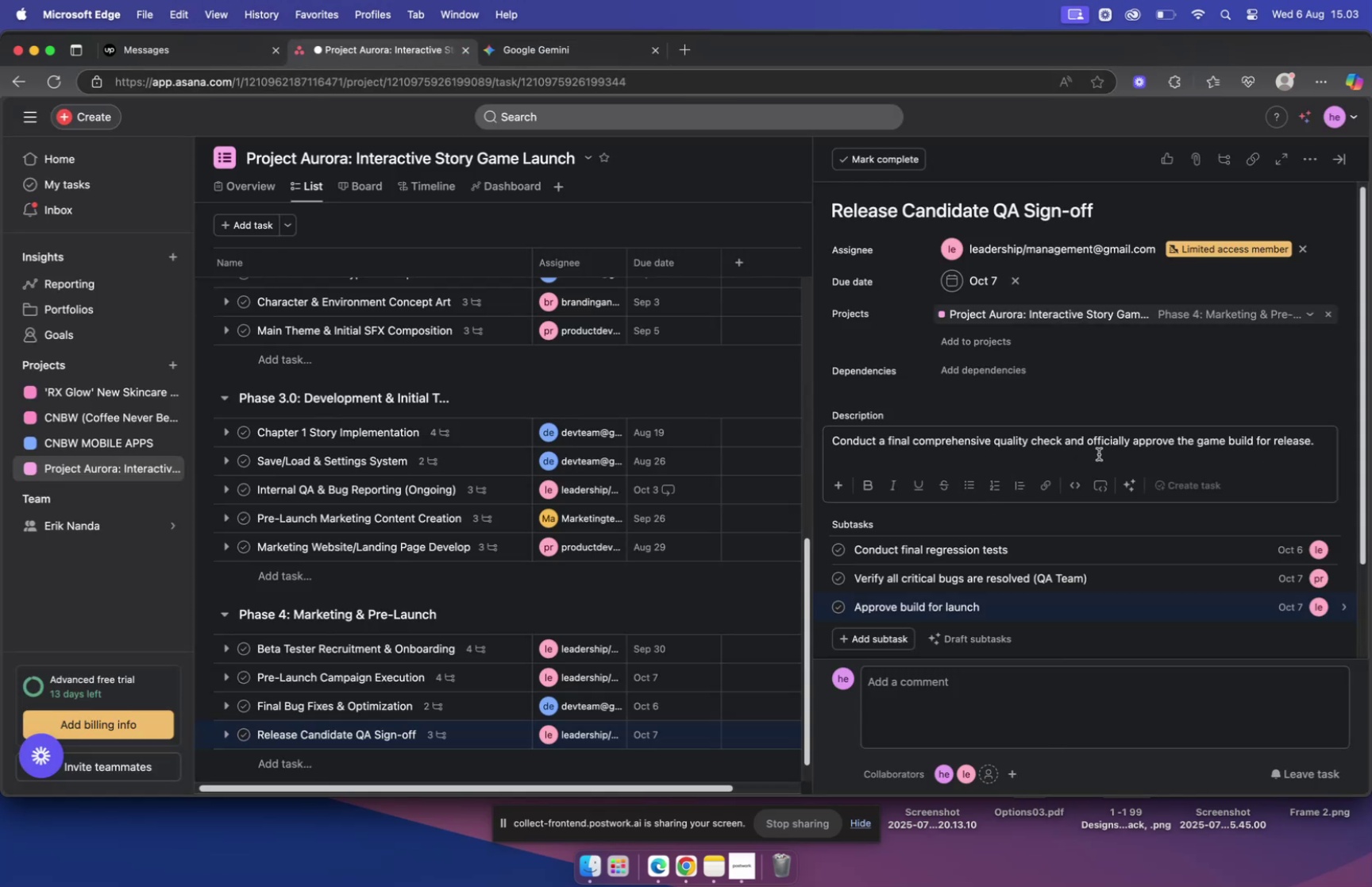 
left_click([1026, 609])
 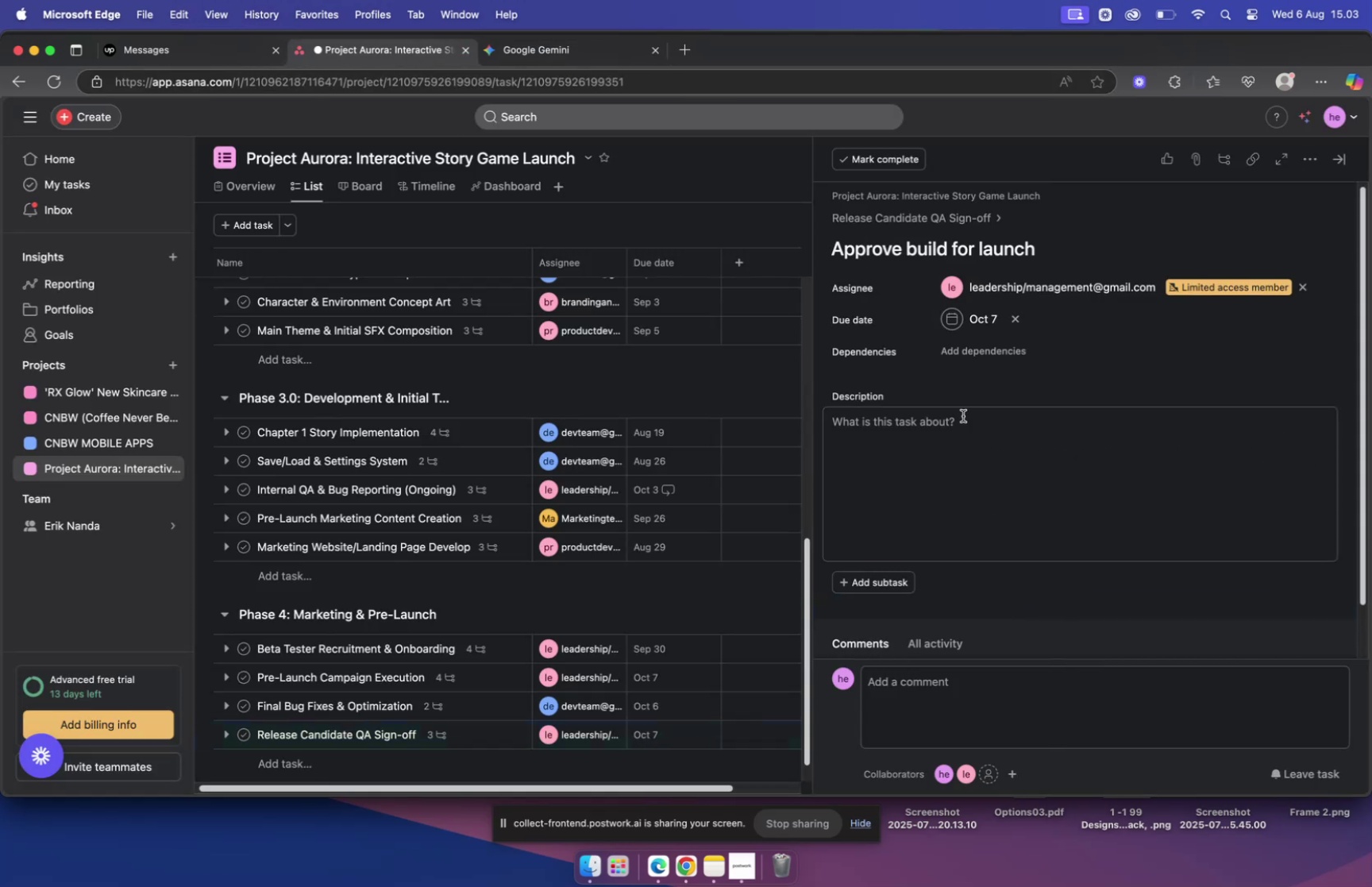 
key(Meta+V)
 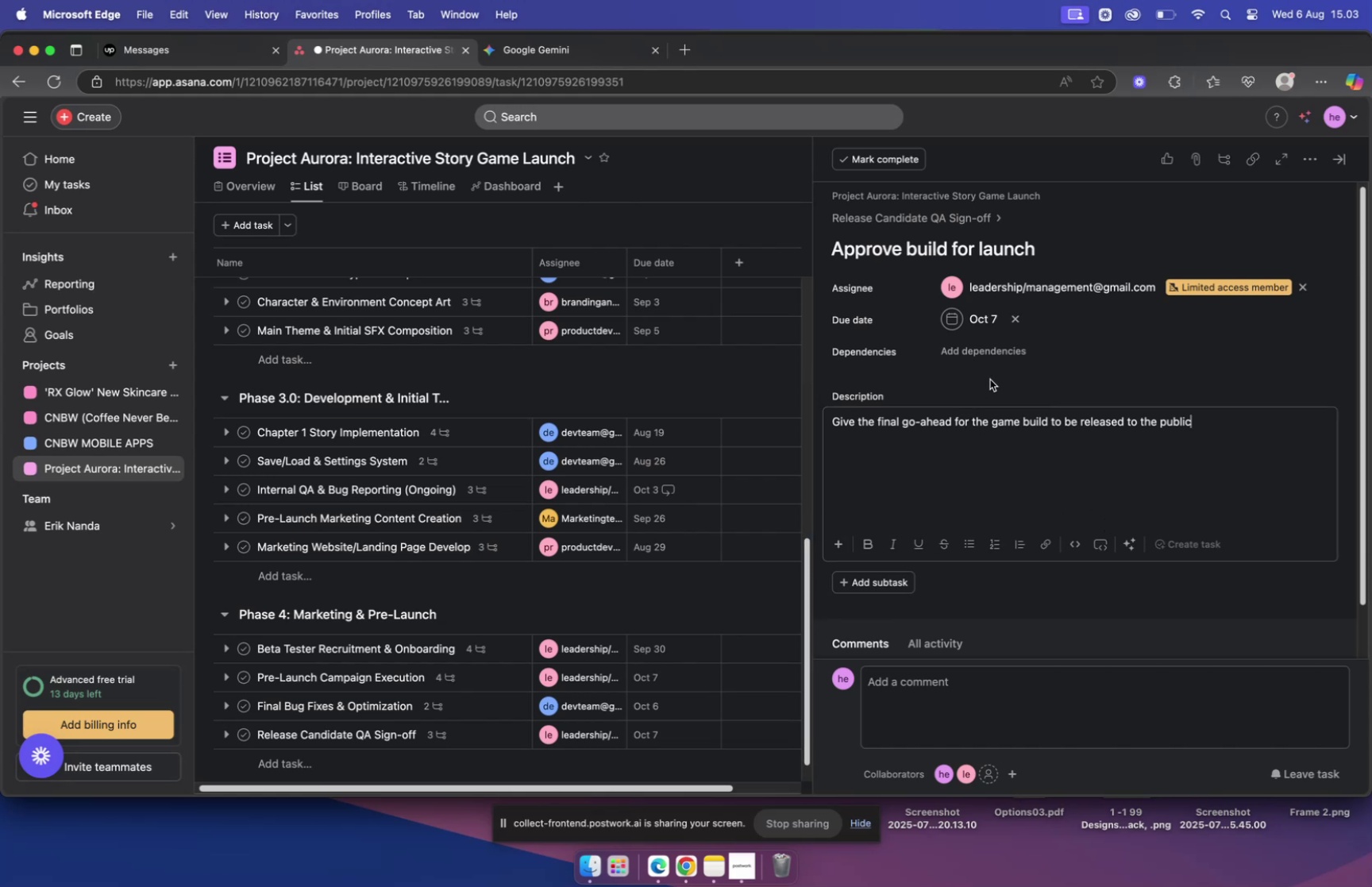 
scroll: coordinate [483, 503], scroll_direction: down, amount: 5.0
 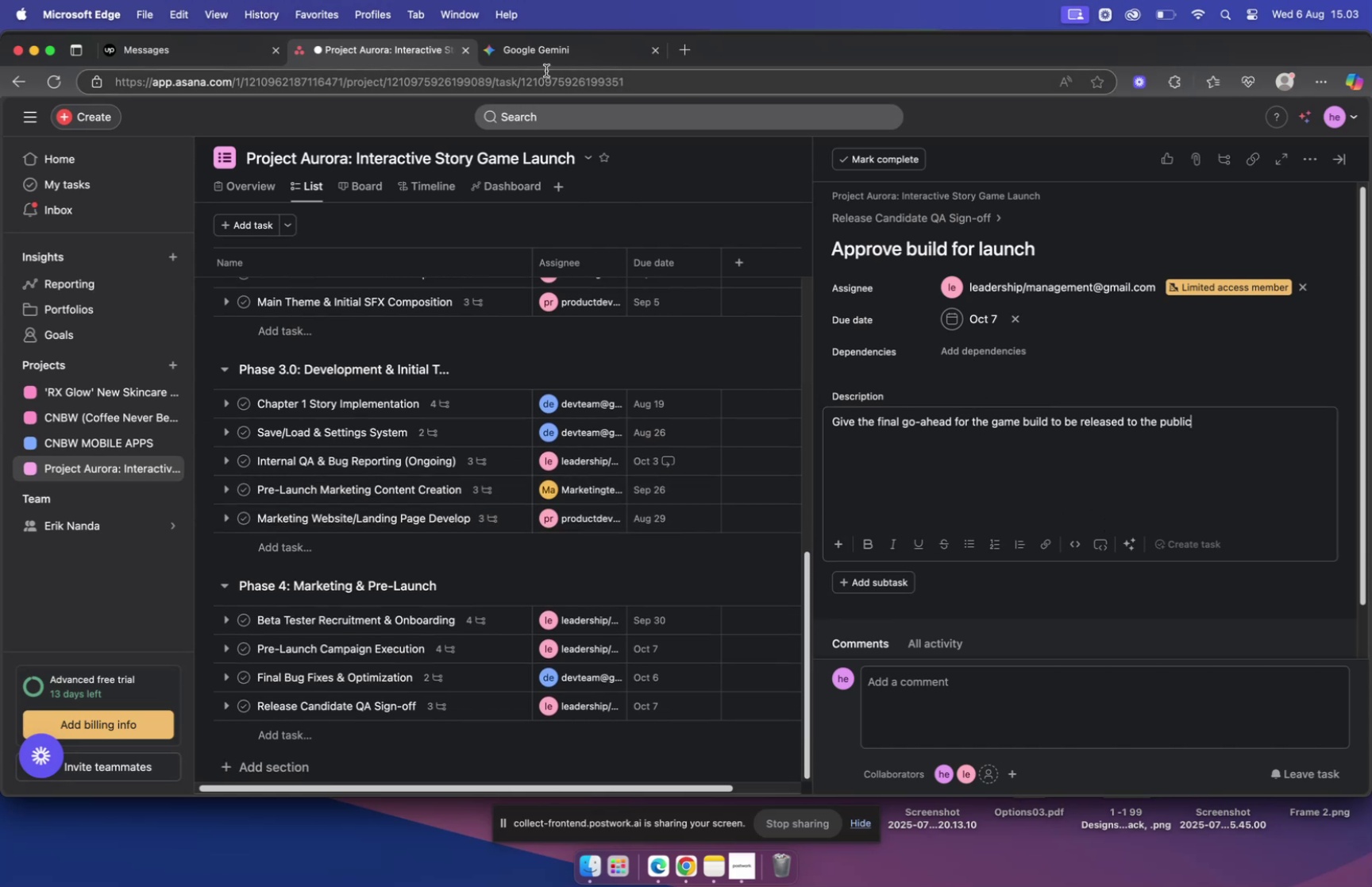 
left_click([549, 58])
 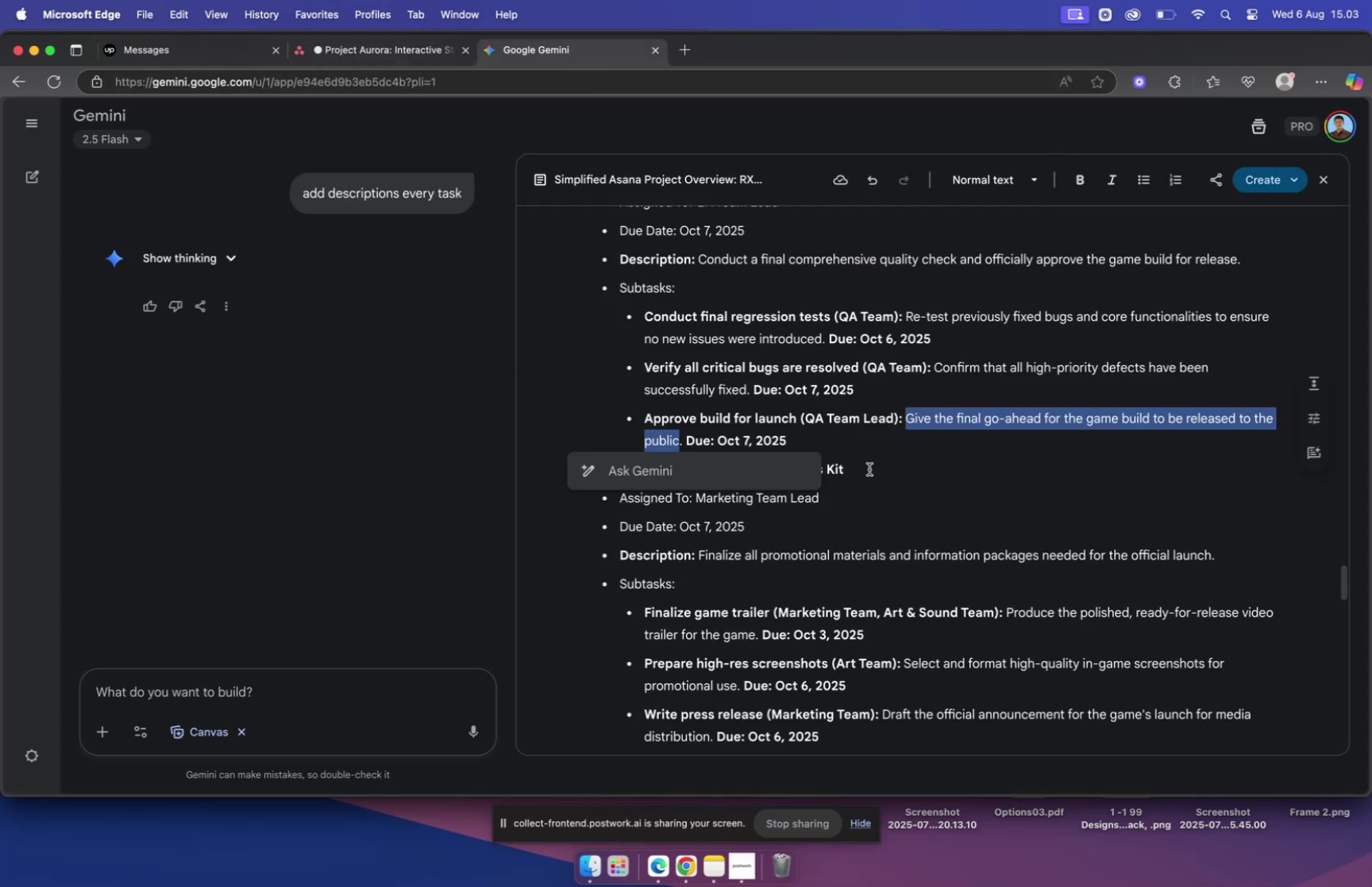 
scroll: coordinate [869, 469], scroll_direction: down, amount: 4.0
 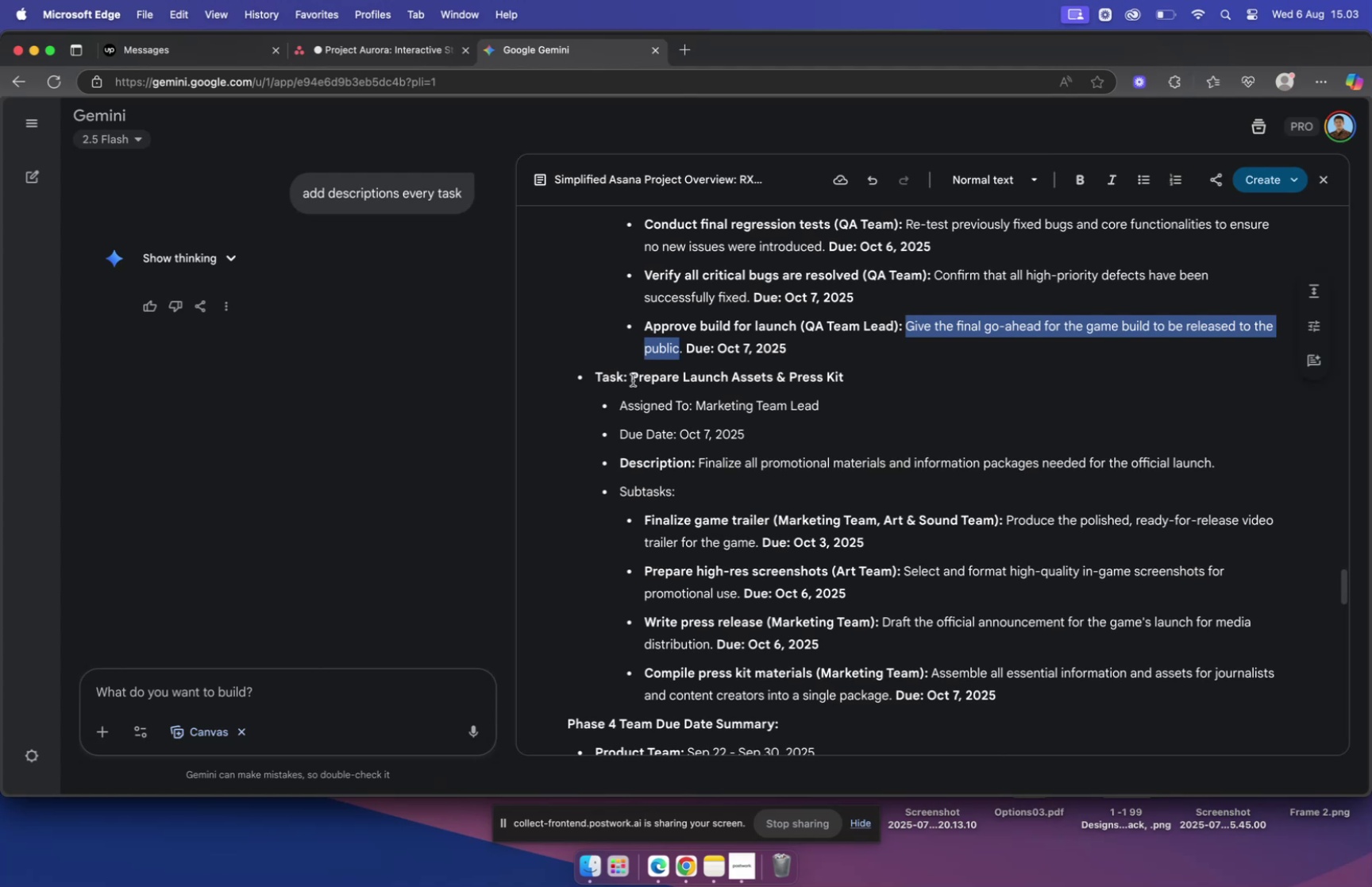 
left_click_drag(start_coordinate=[633, 380], to_coordinate=[847, 383])
 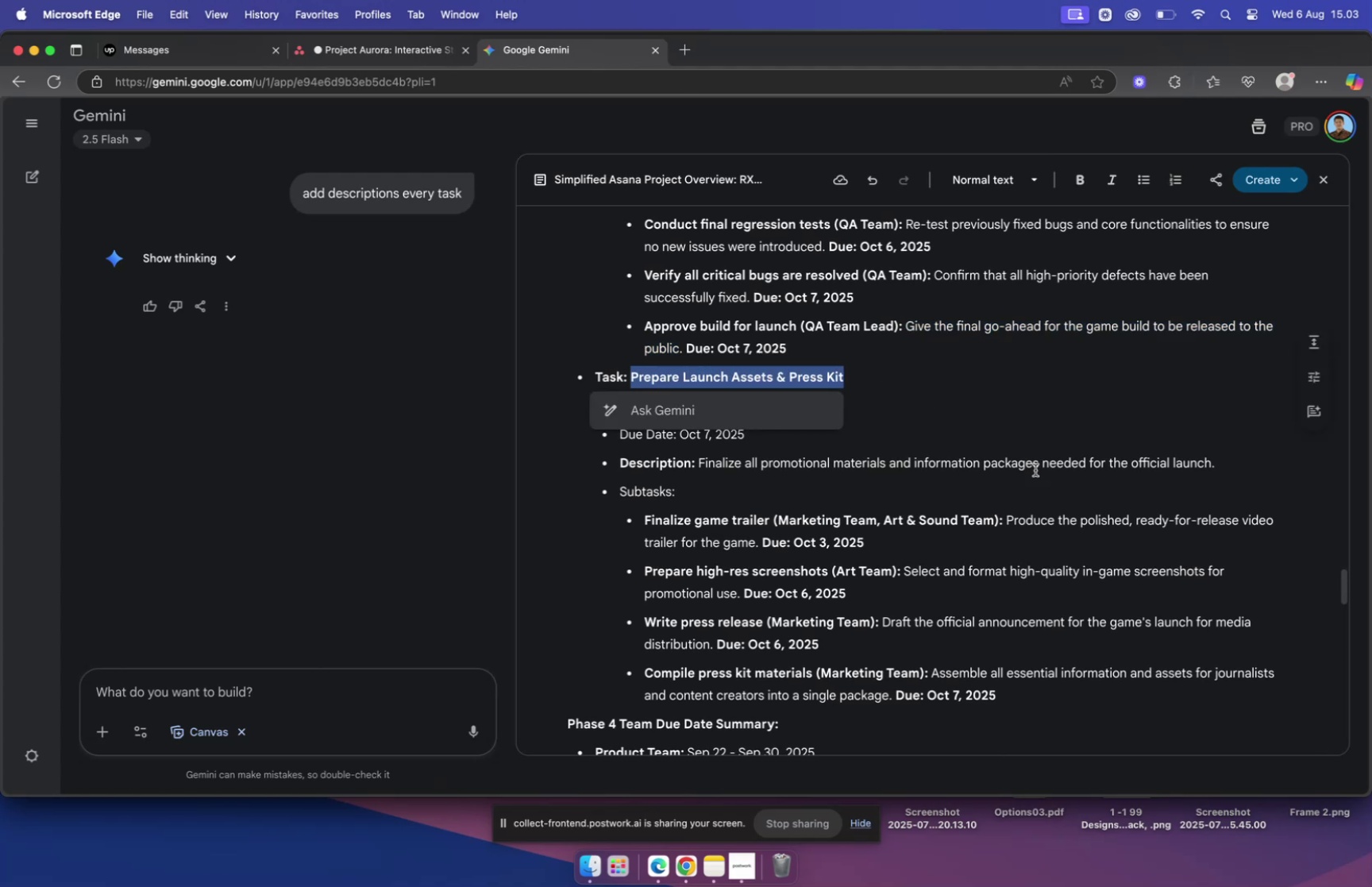 
key(Meta+C)
 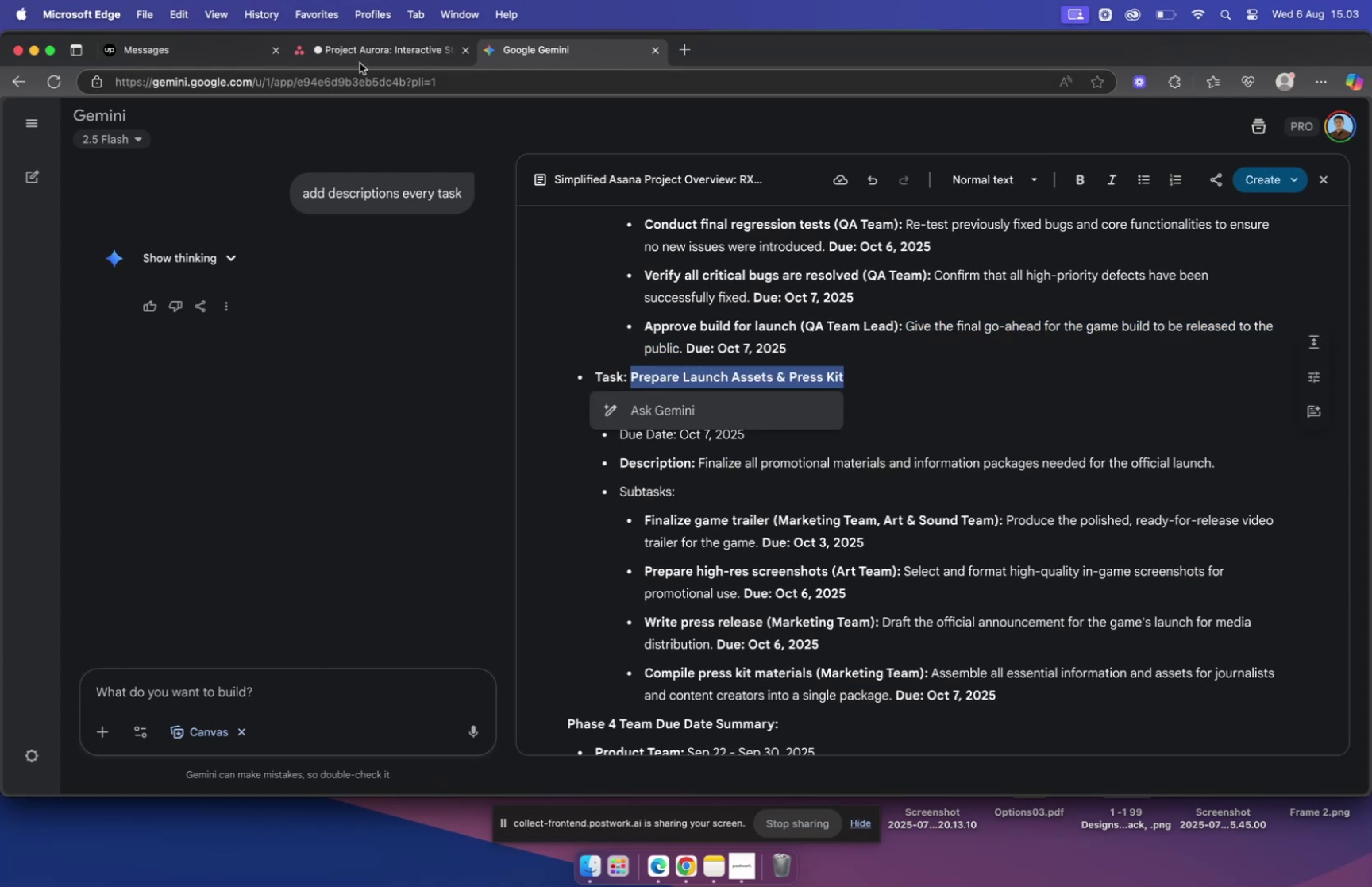 
left_click([362, 51])
 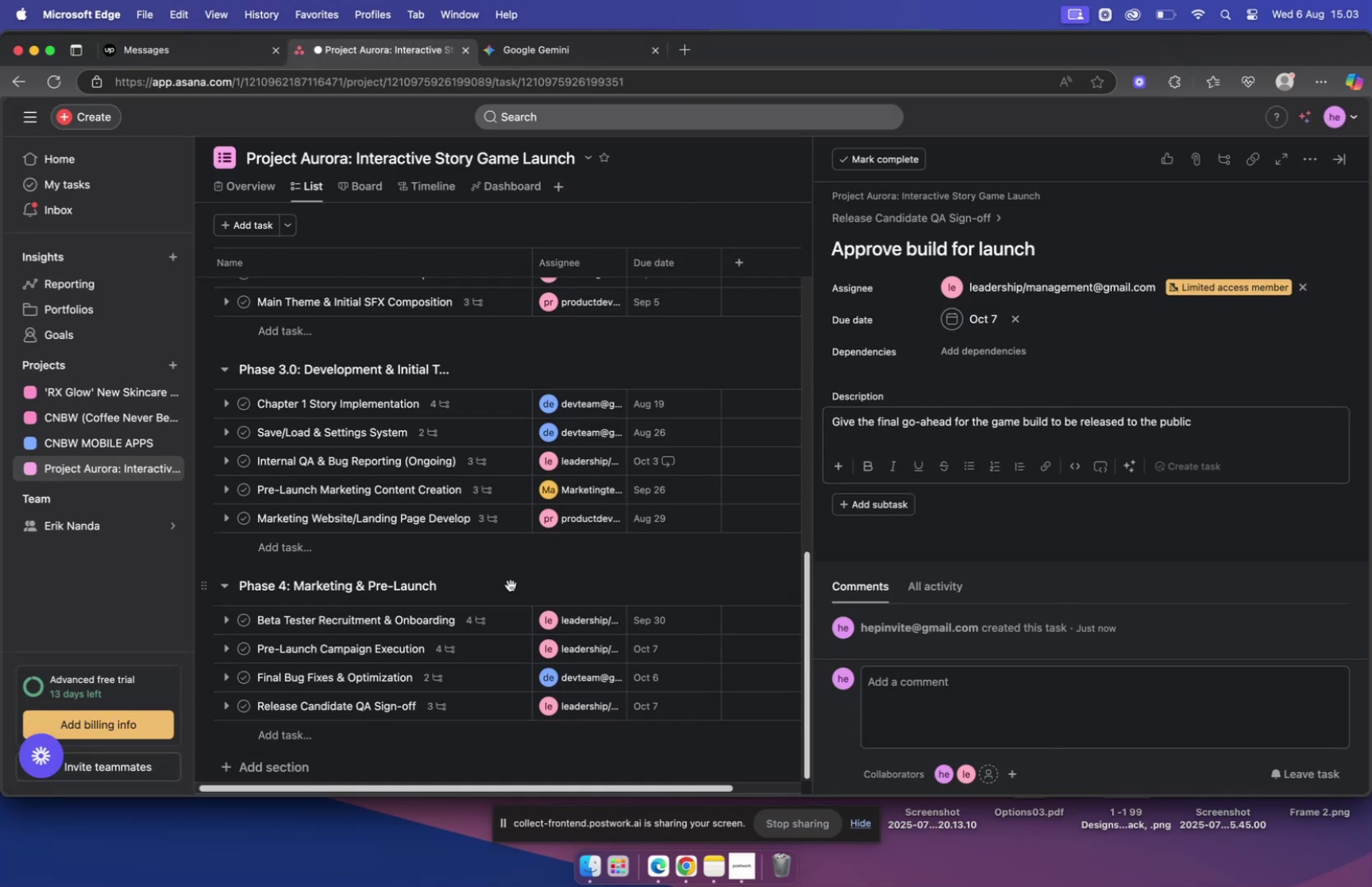 
scroll: coordinate [511, 508], scroll_direction: down, amount: 3.0
 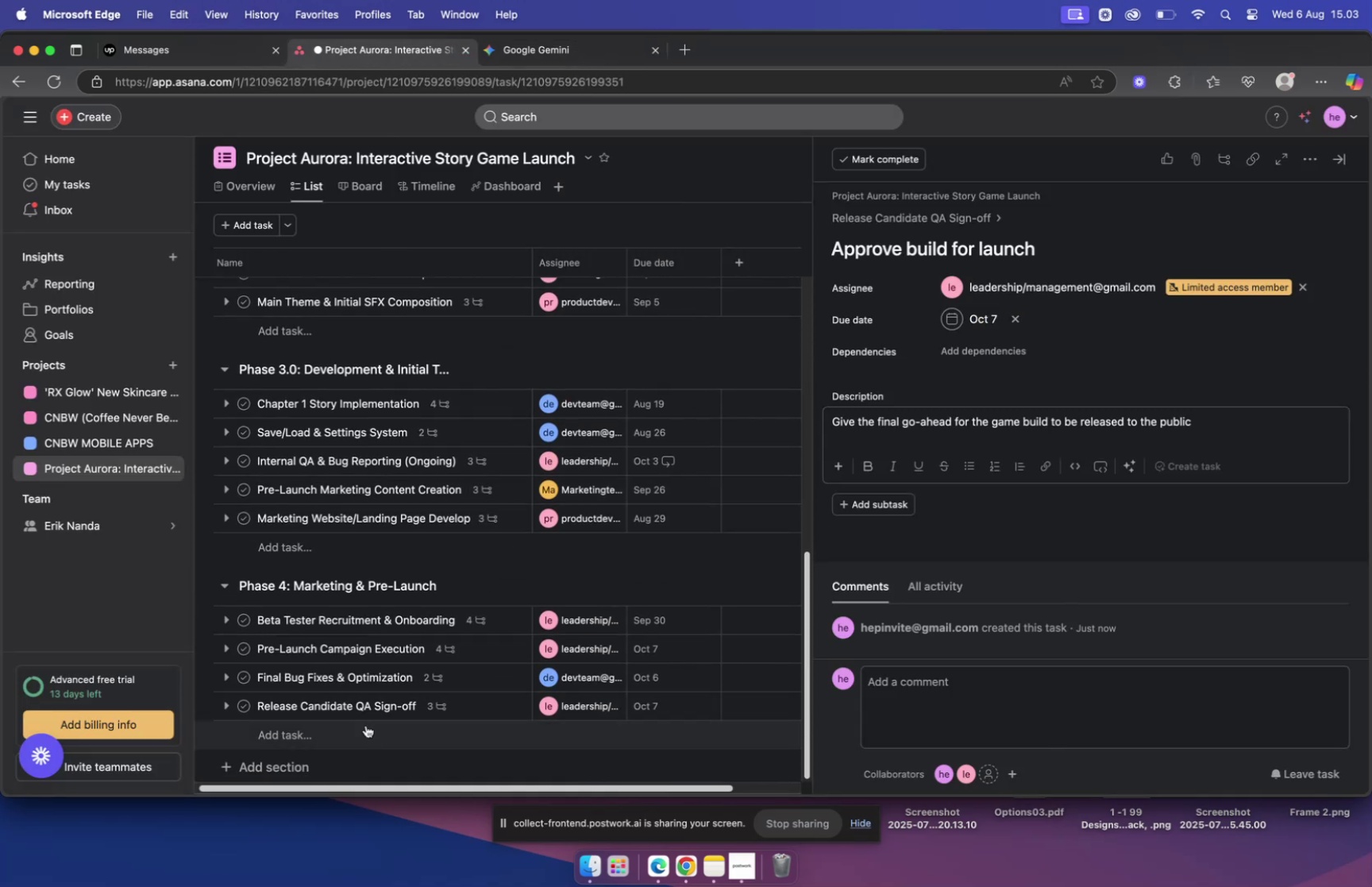 
left_click([365, 726])
 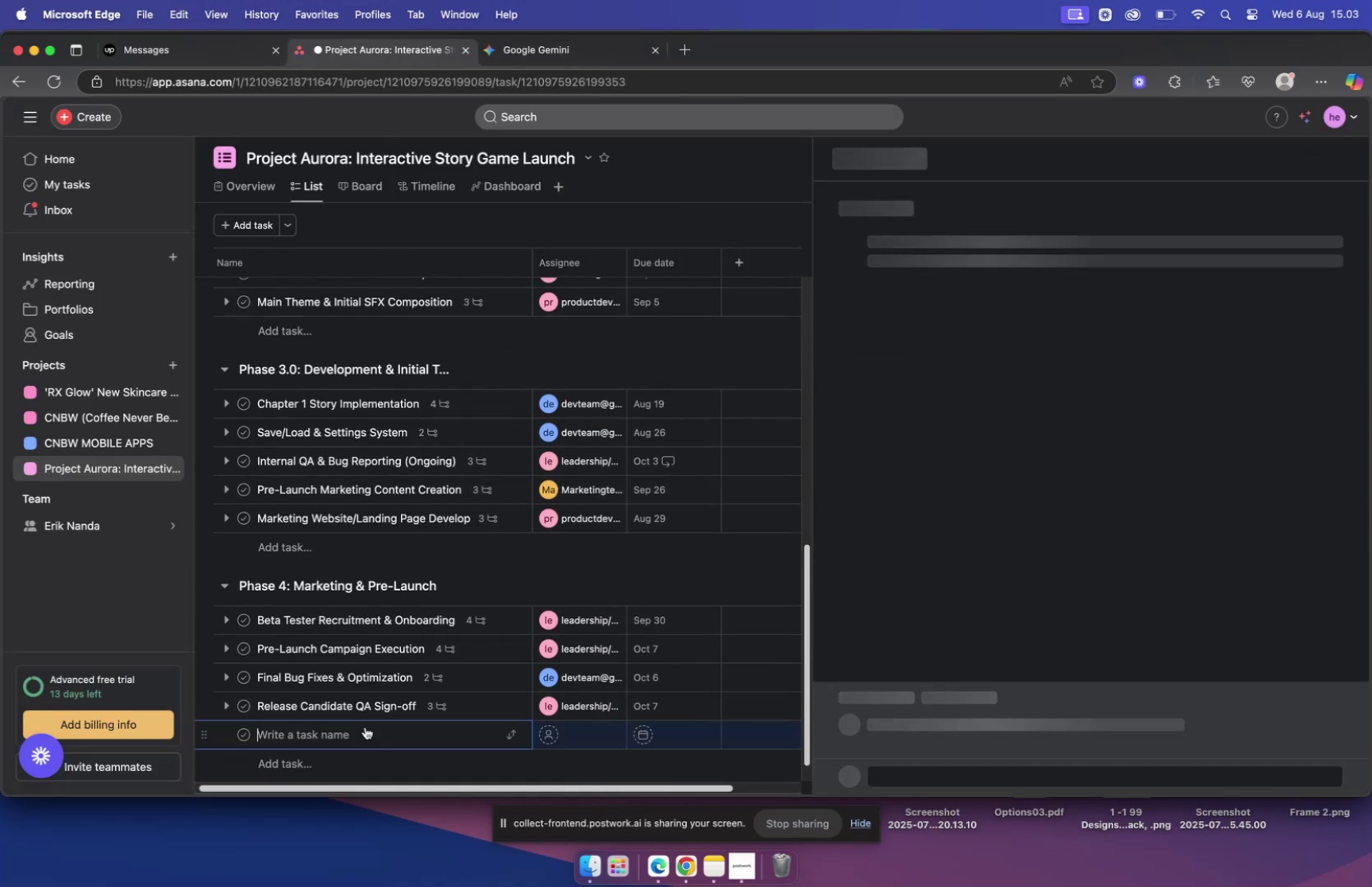 
key(Meta+V)
 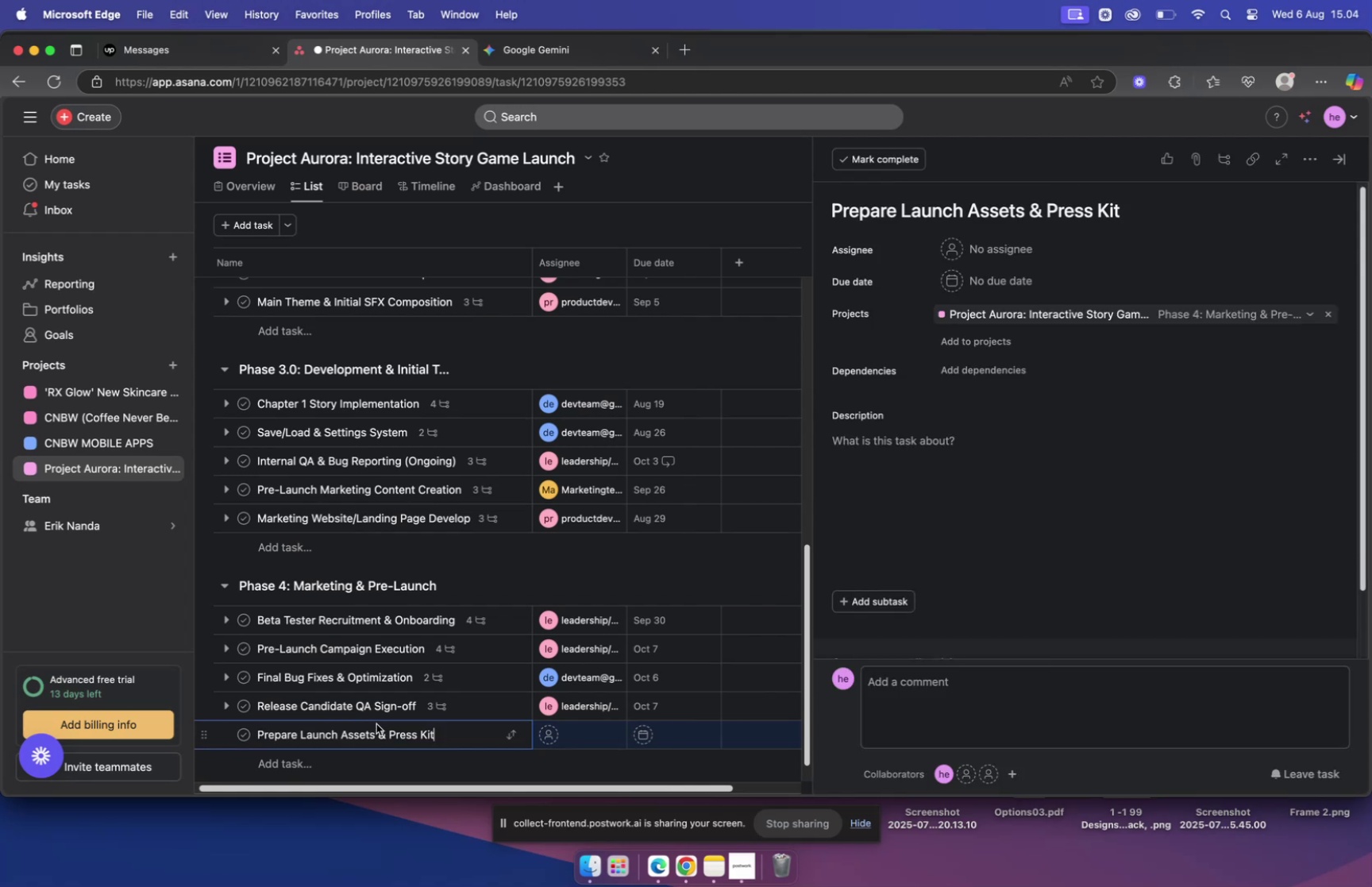 
wait(9.18)
 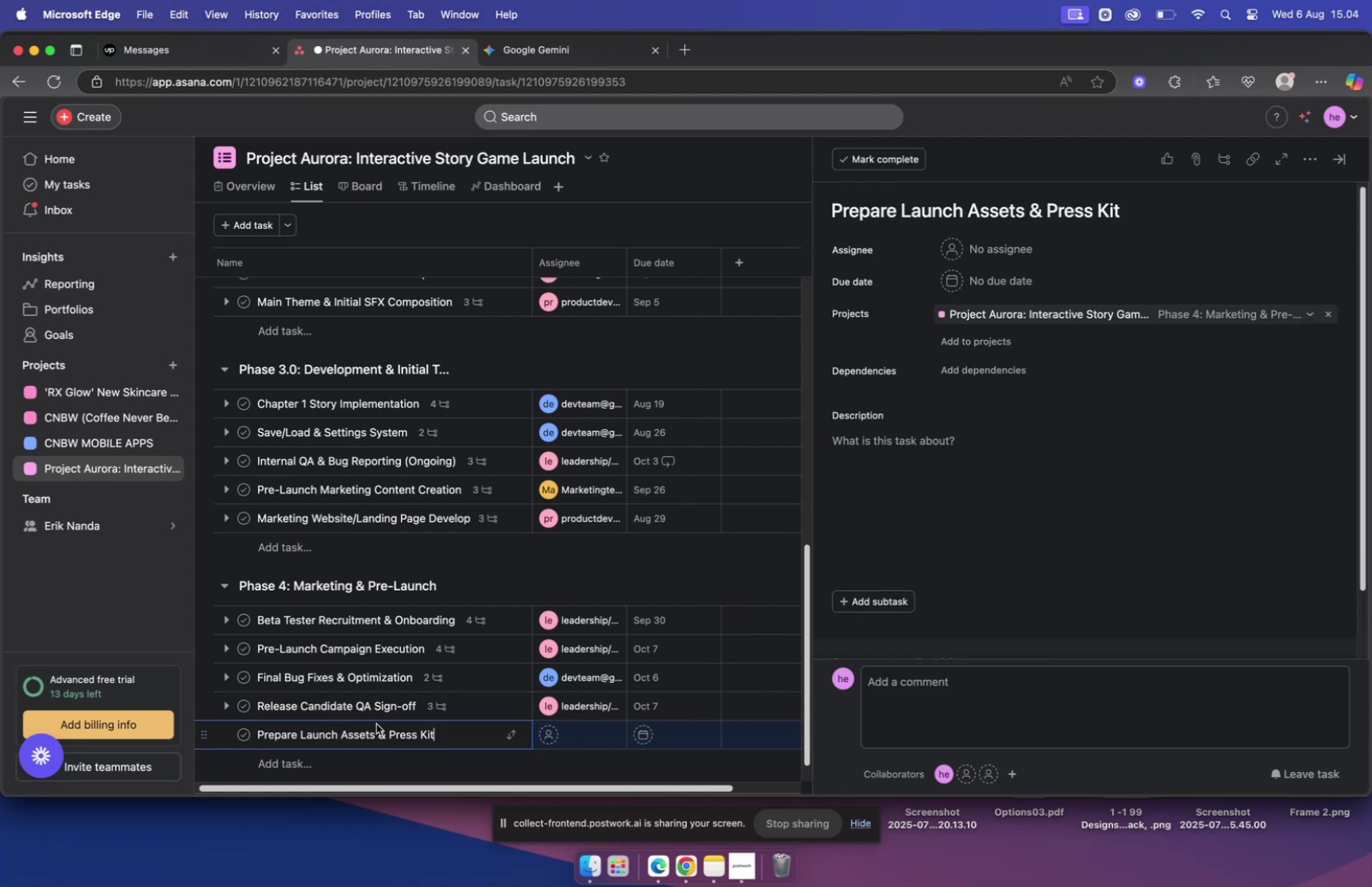 
left_click([584, 727])
 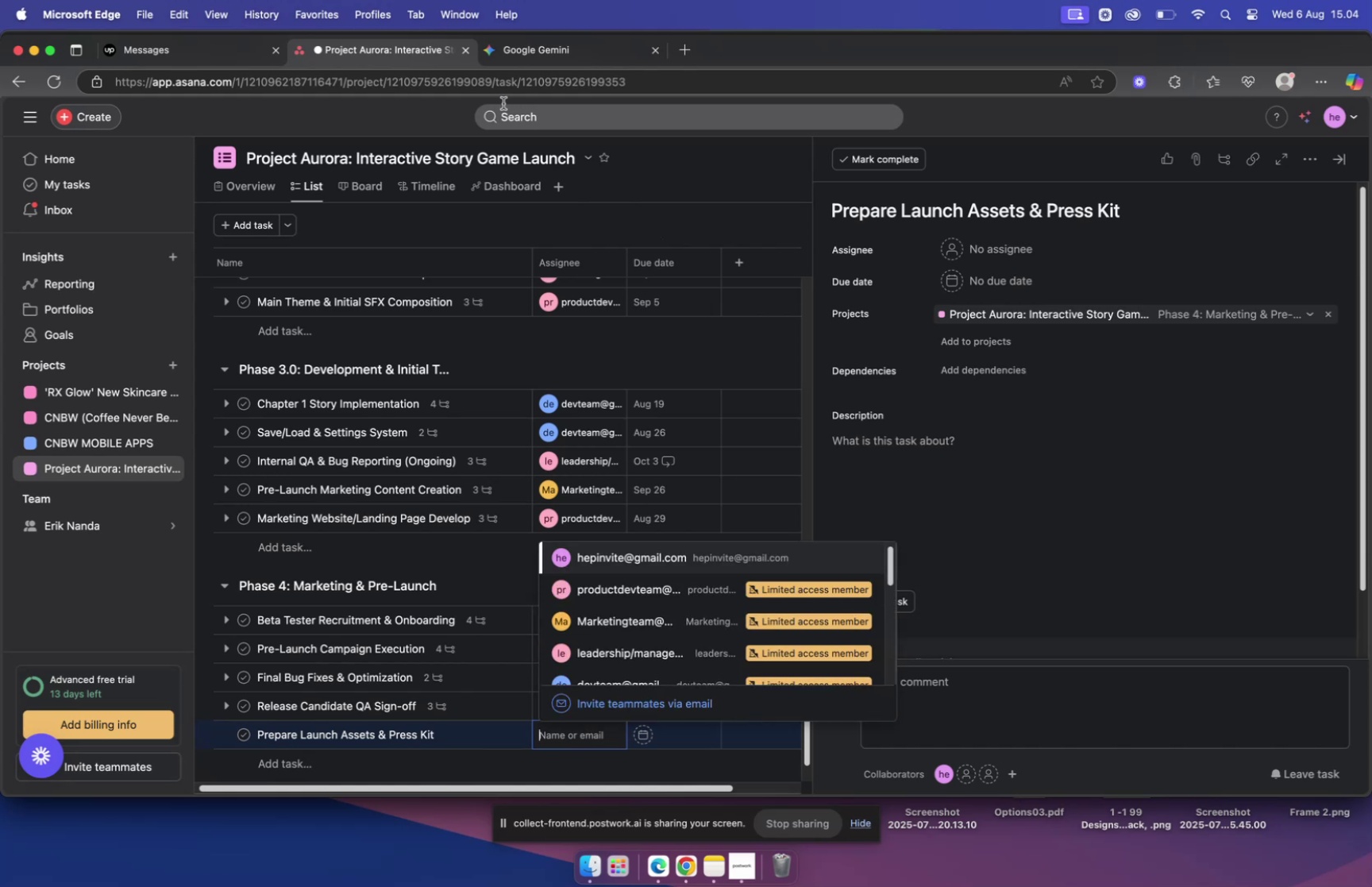 
left_click([555, 55])
 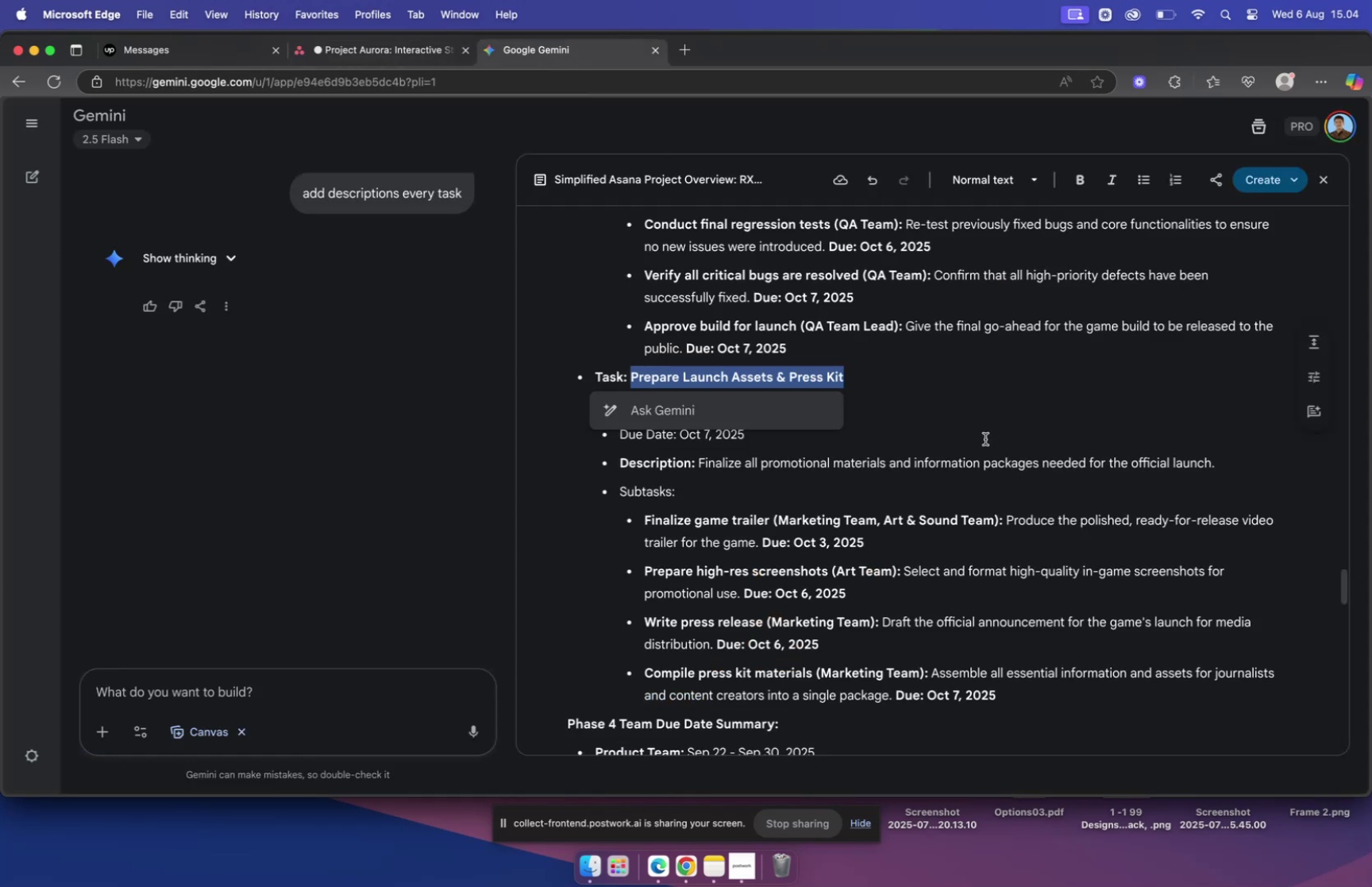 
left_click([983, 437])
 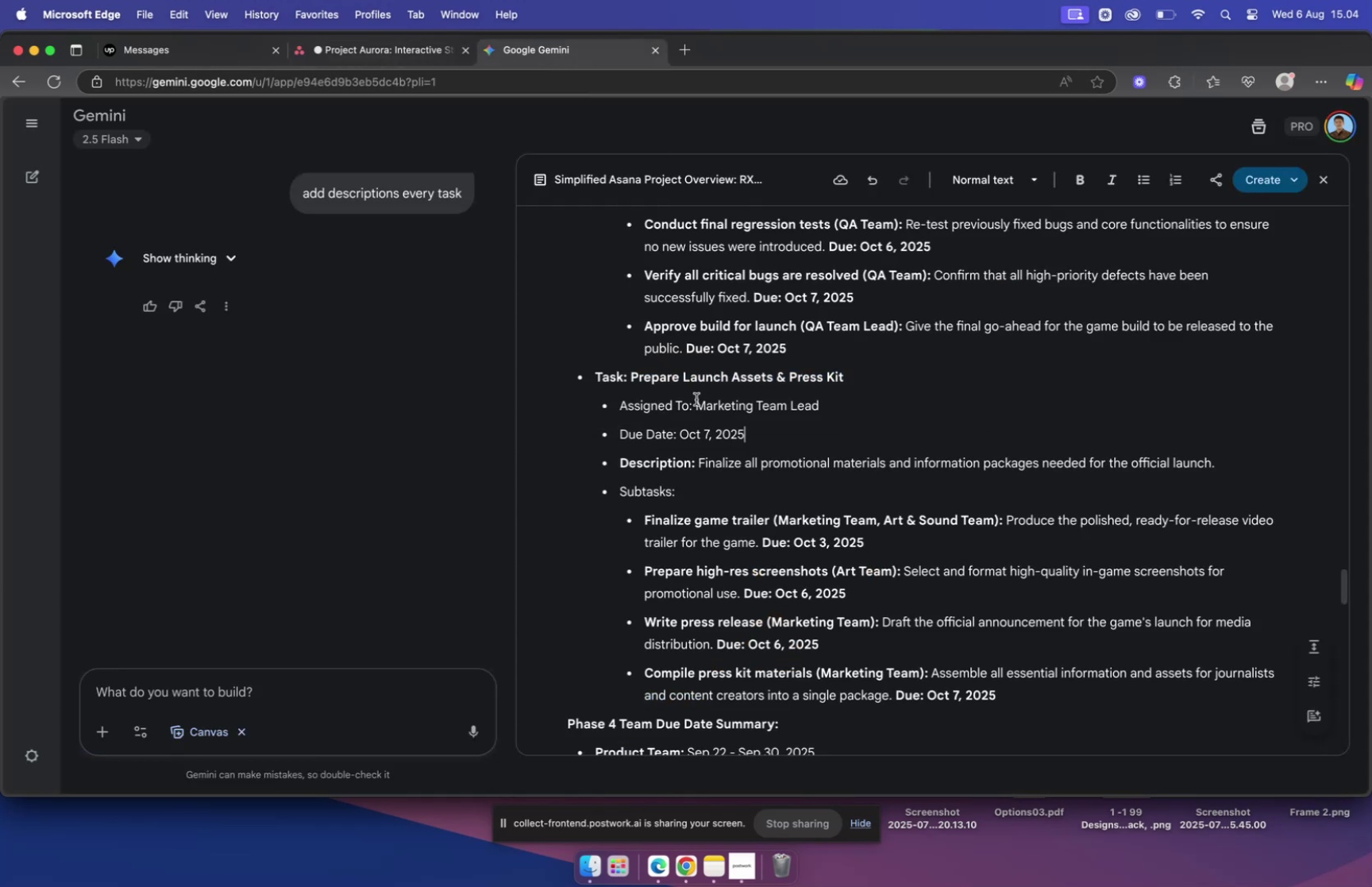 
left_click_drag(start_coordinate=[698, 403], to_coordinate=[858, 402])
 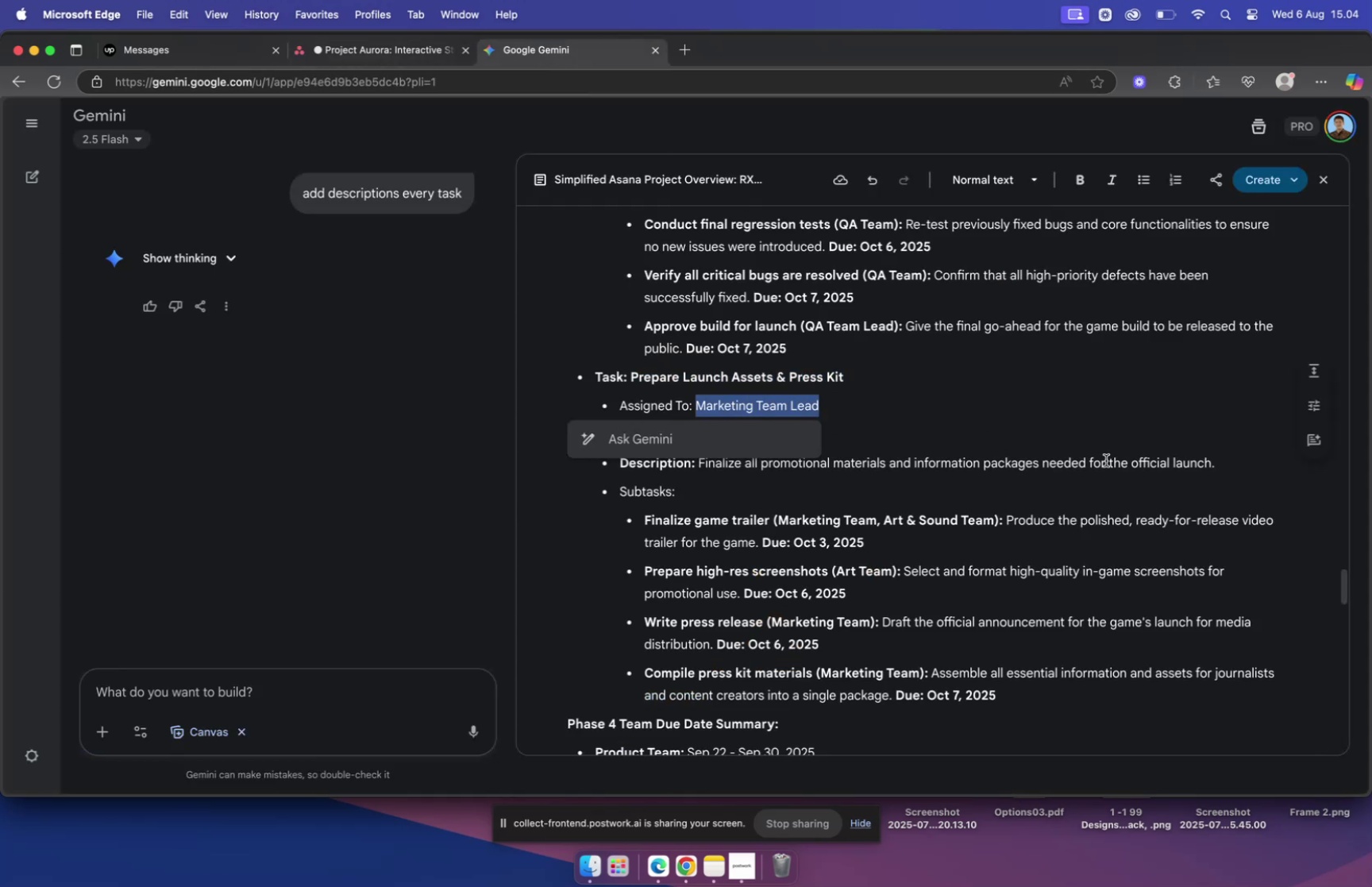 
key(Meta+CommandLeft)
 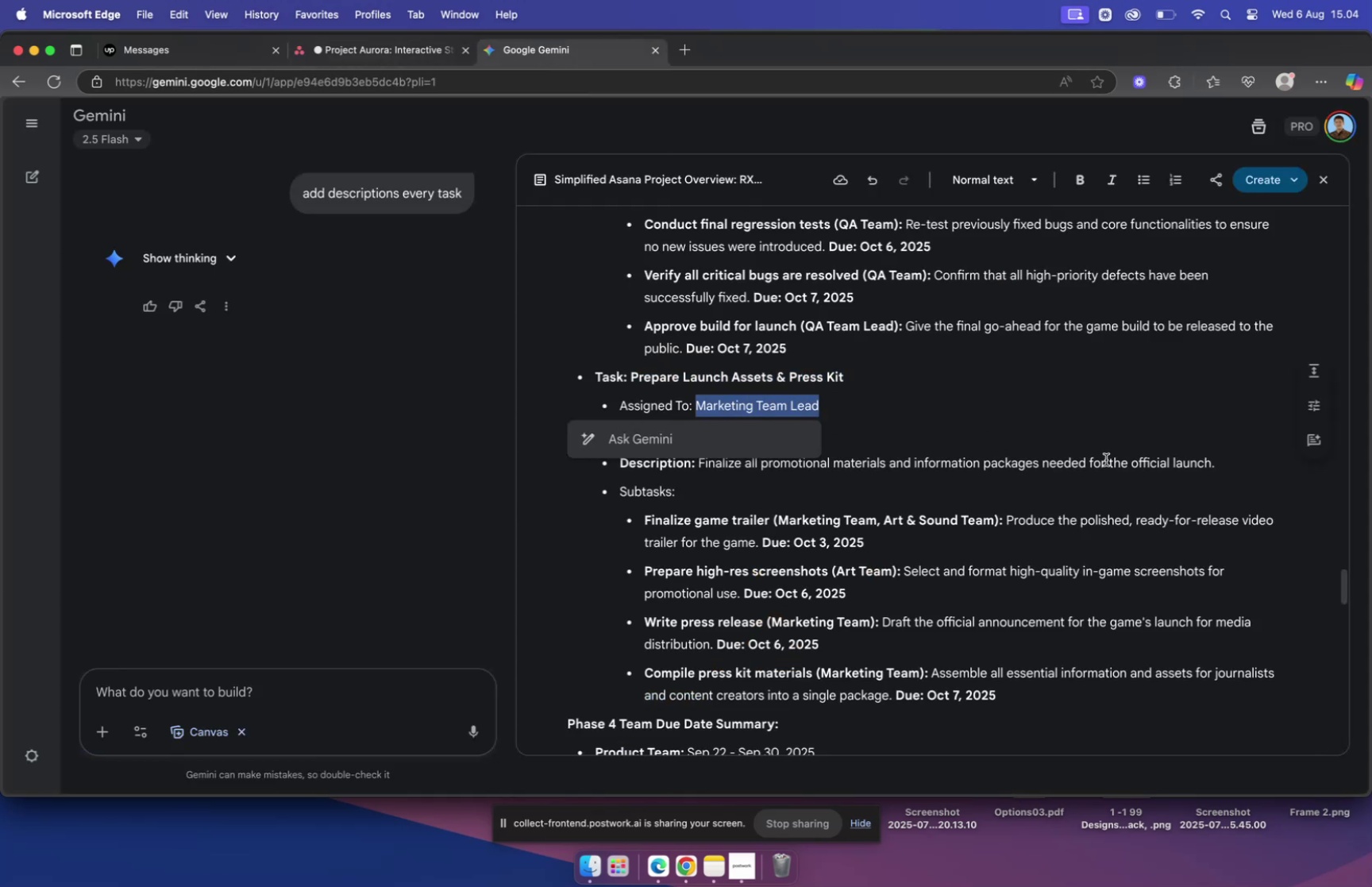 
key(Meta+C)
 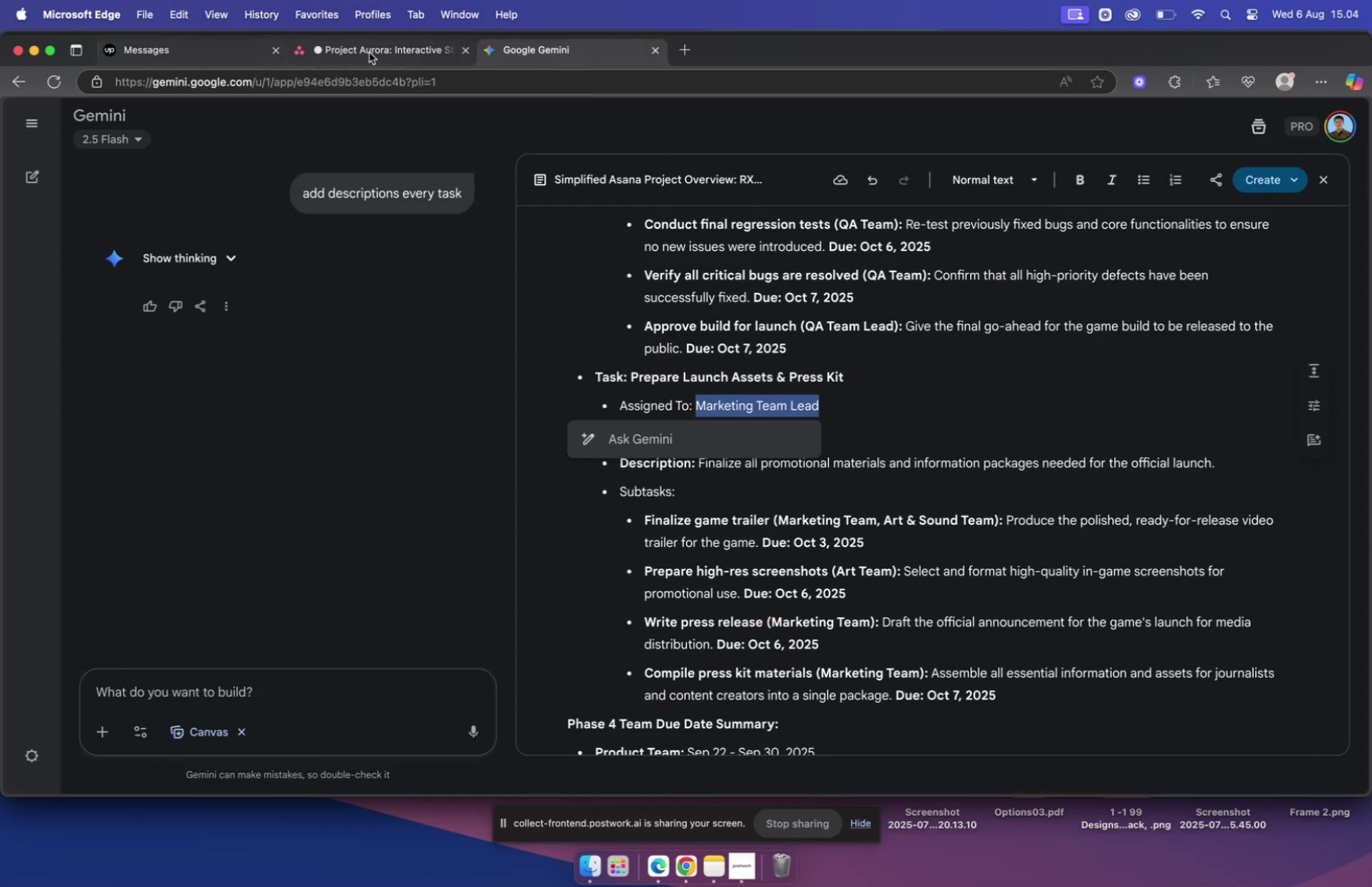 
left_click([370, 52])
 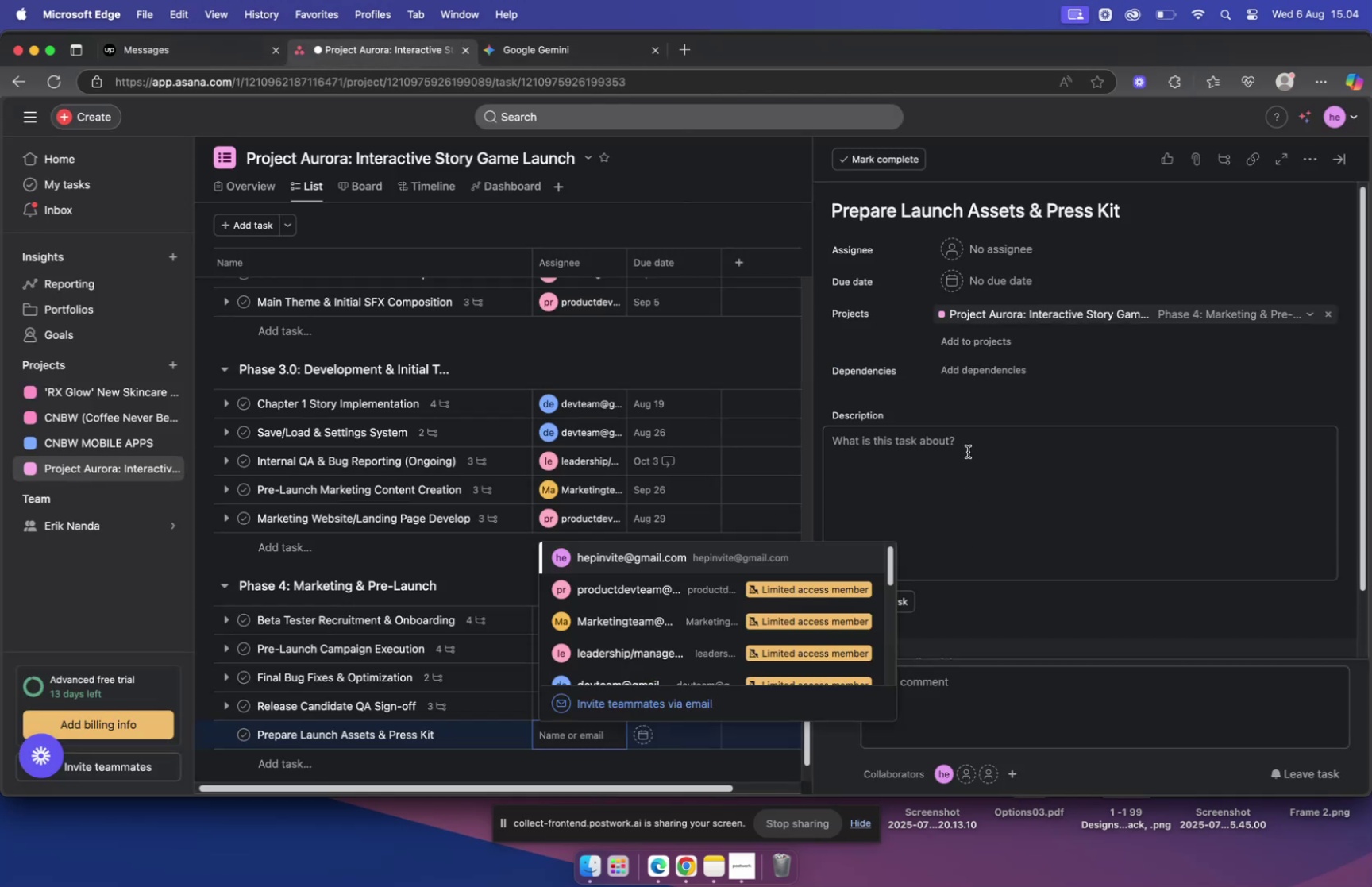 
left_click([968, 451])
 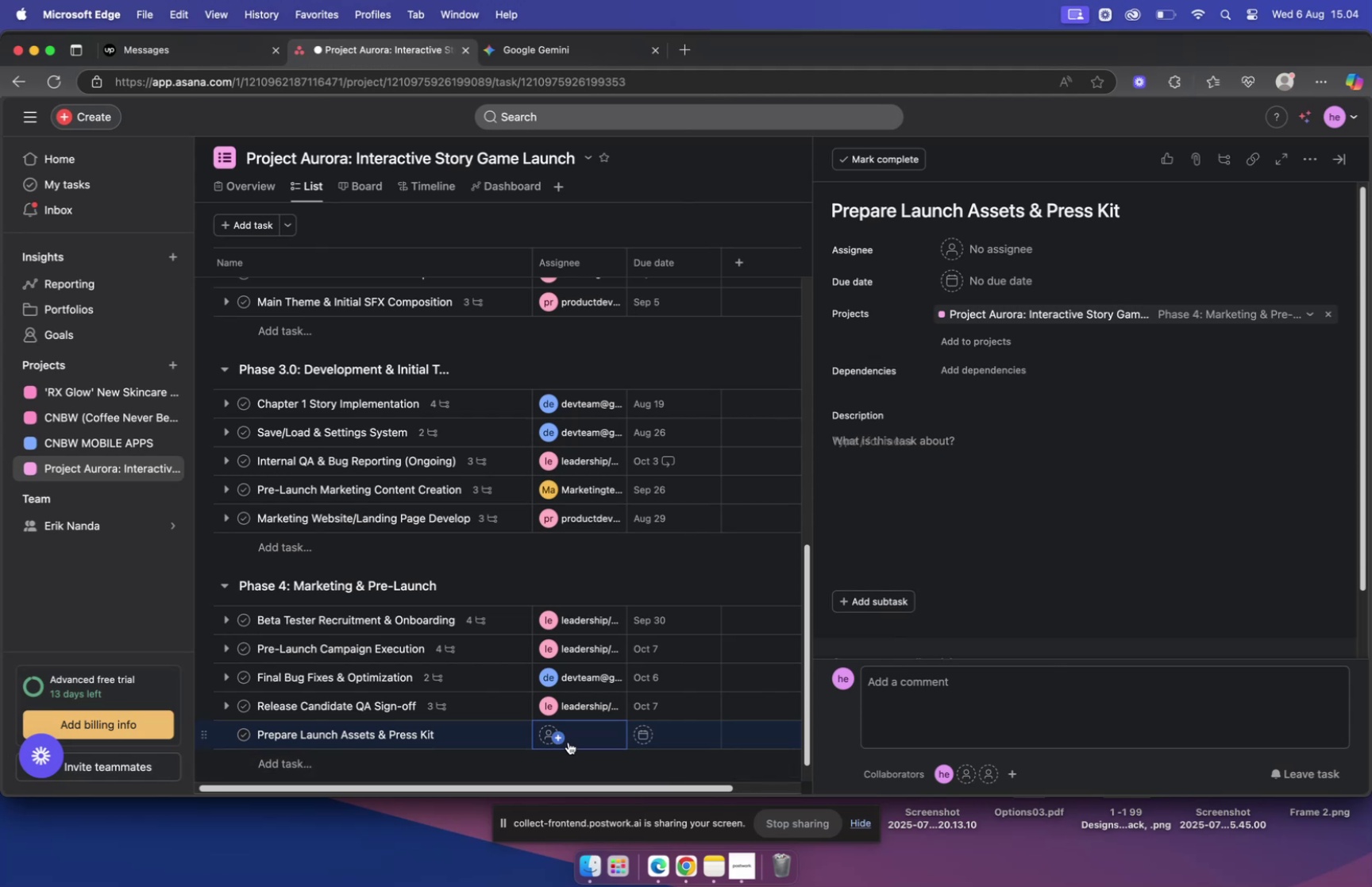 
left_click([576, 735])
 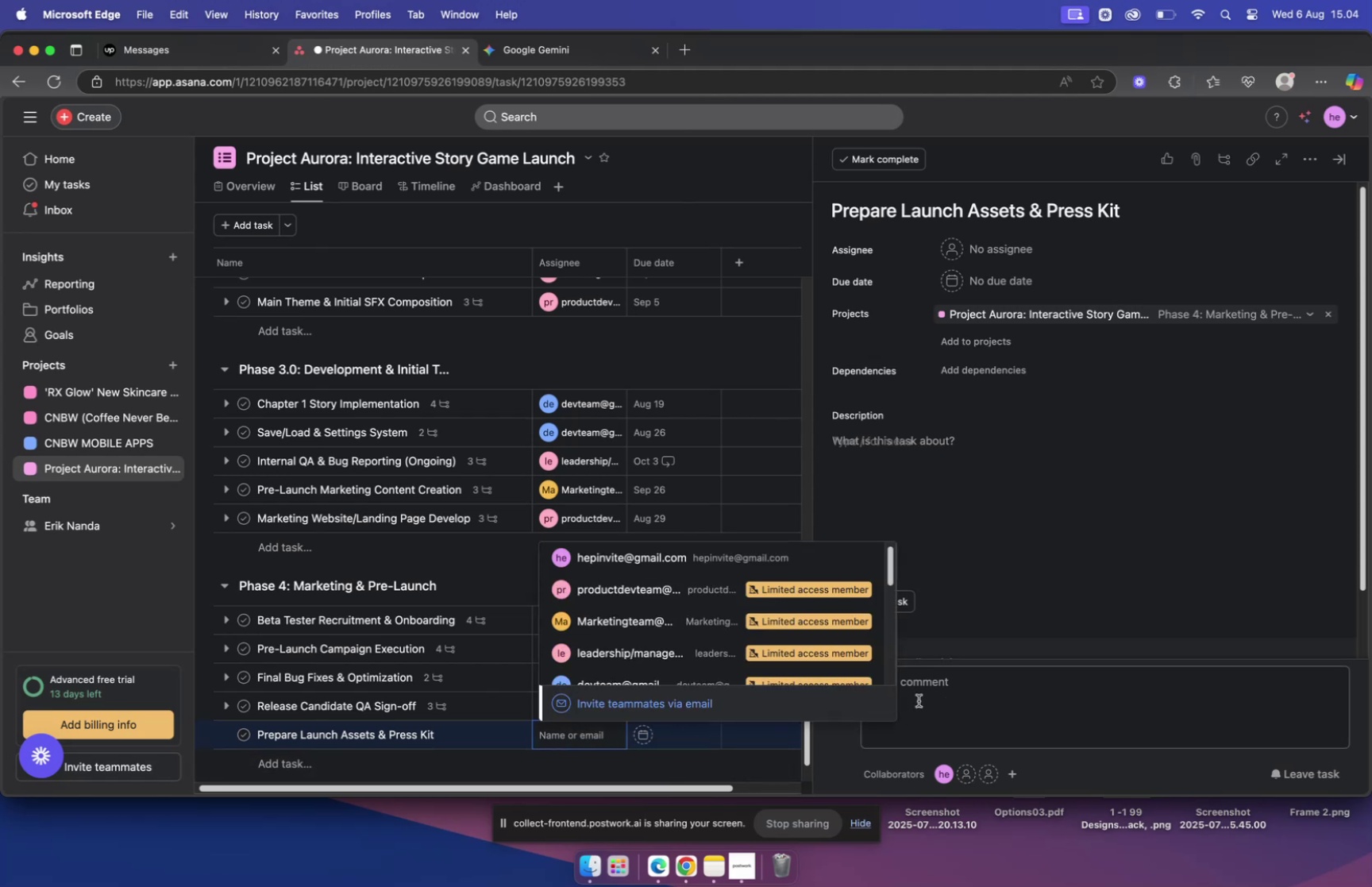 
left_click([641, 624])
 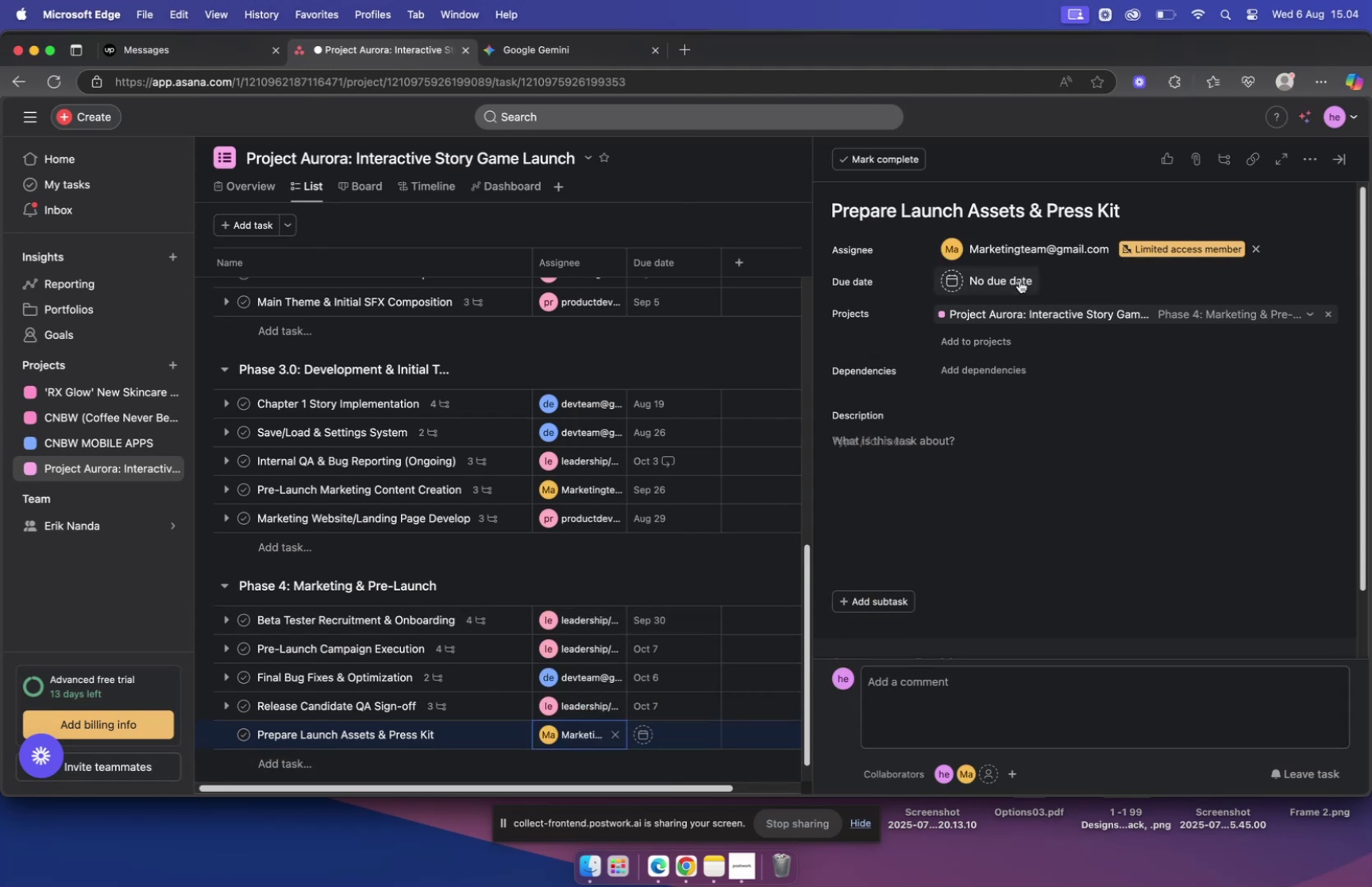 
left_click([557, 49])
 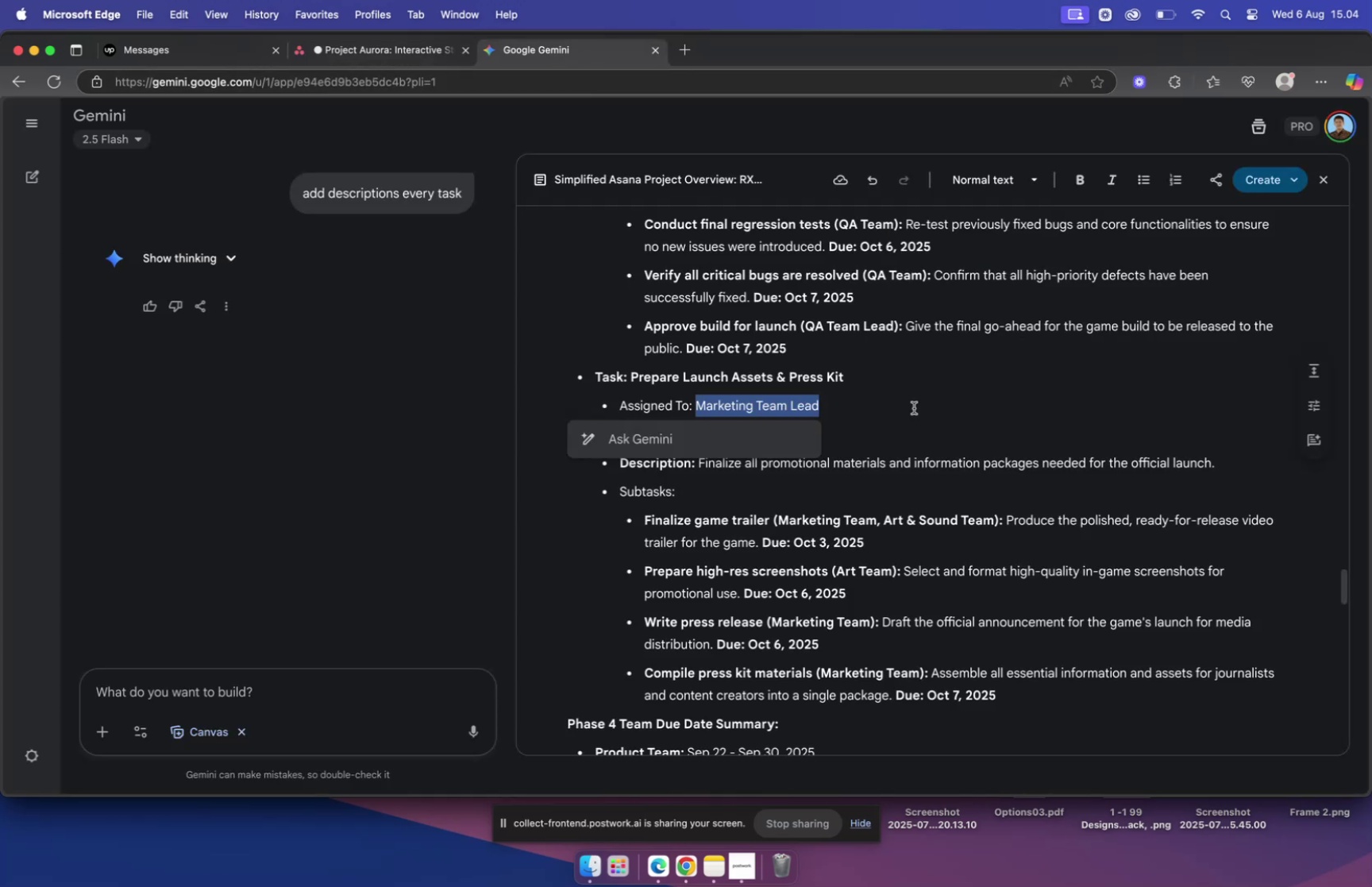 
left_click([914, 411])
 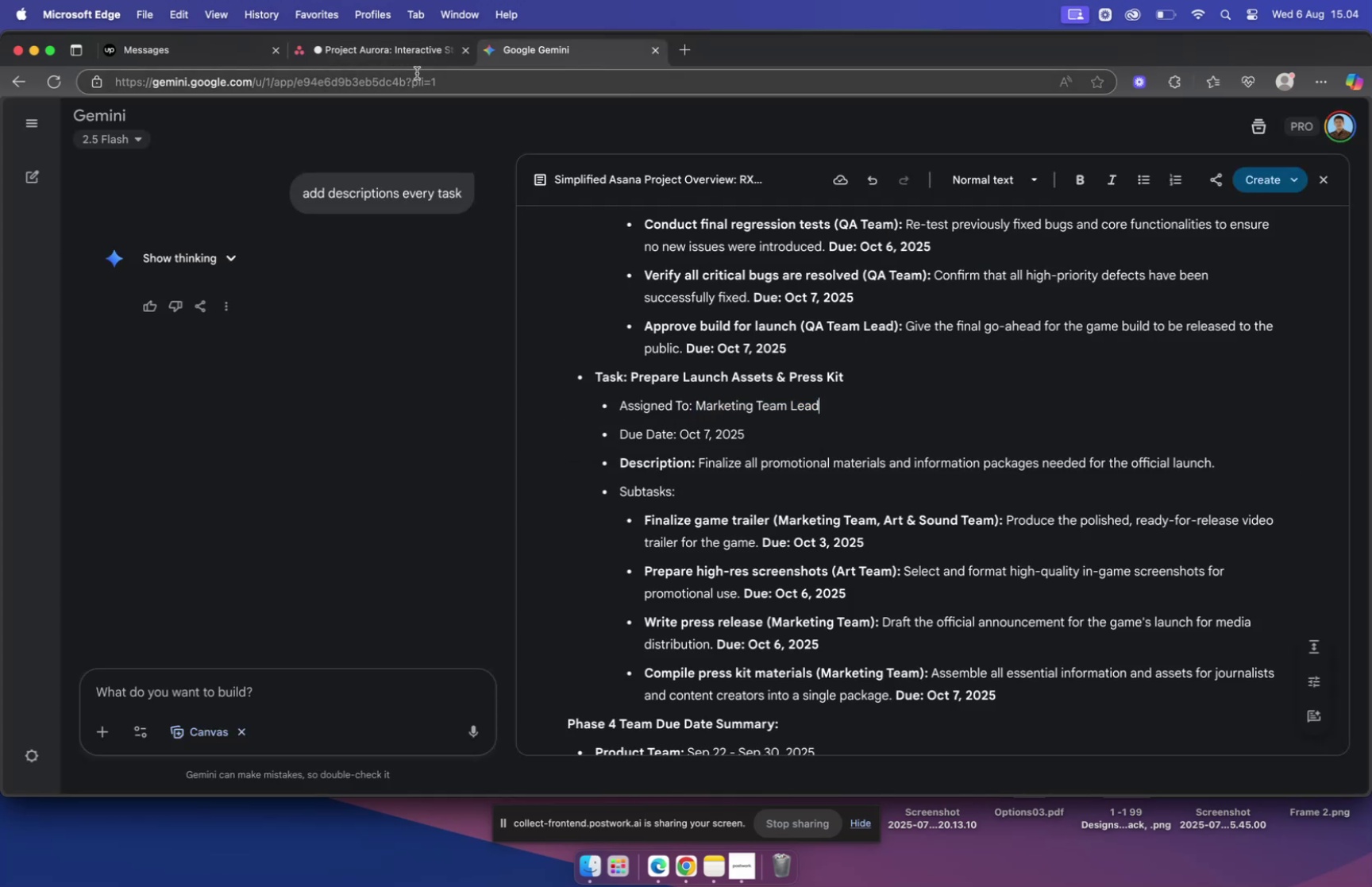 
left_click([397, 56])
 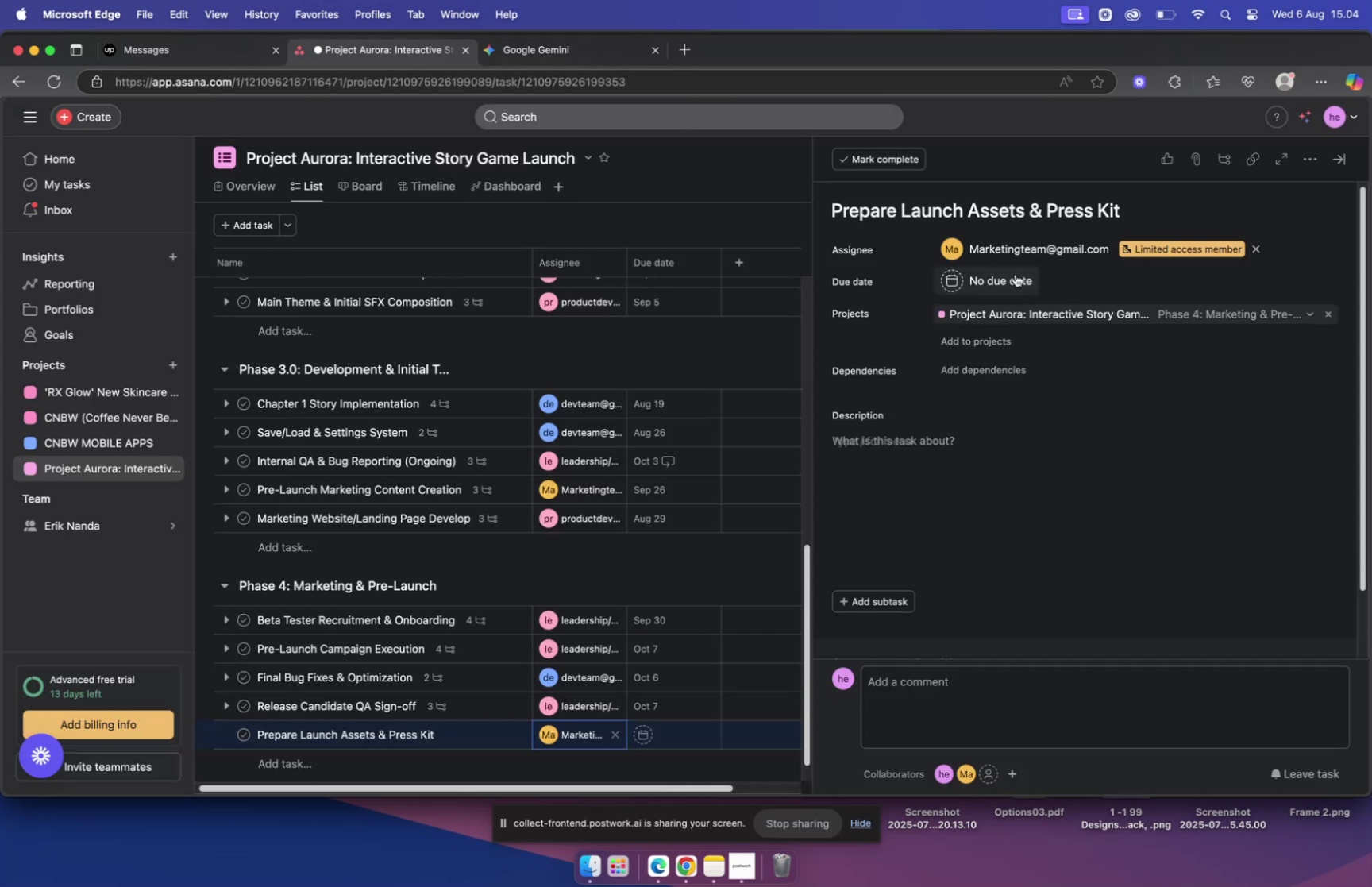 
left_click([991, 273])
 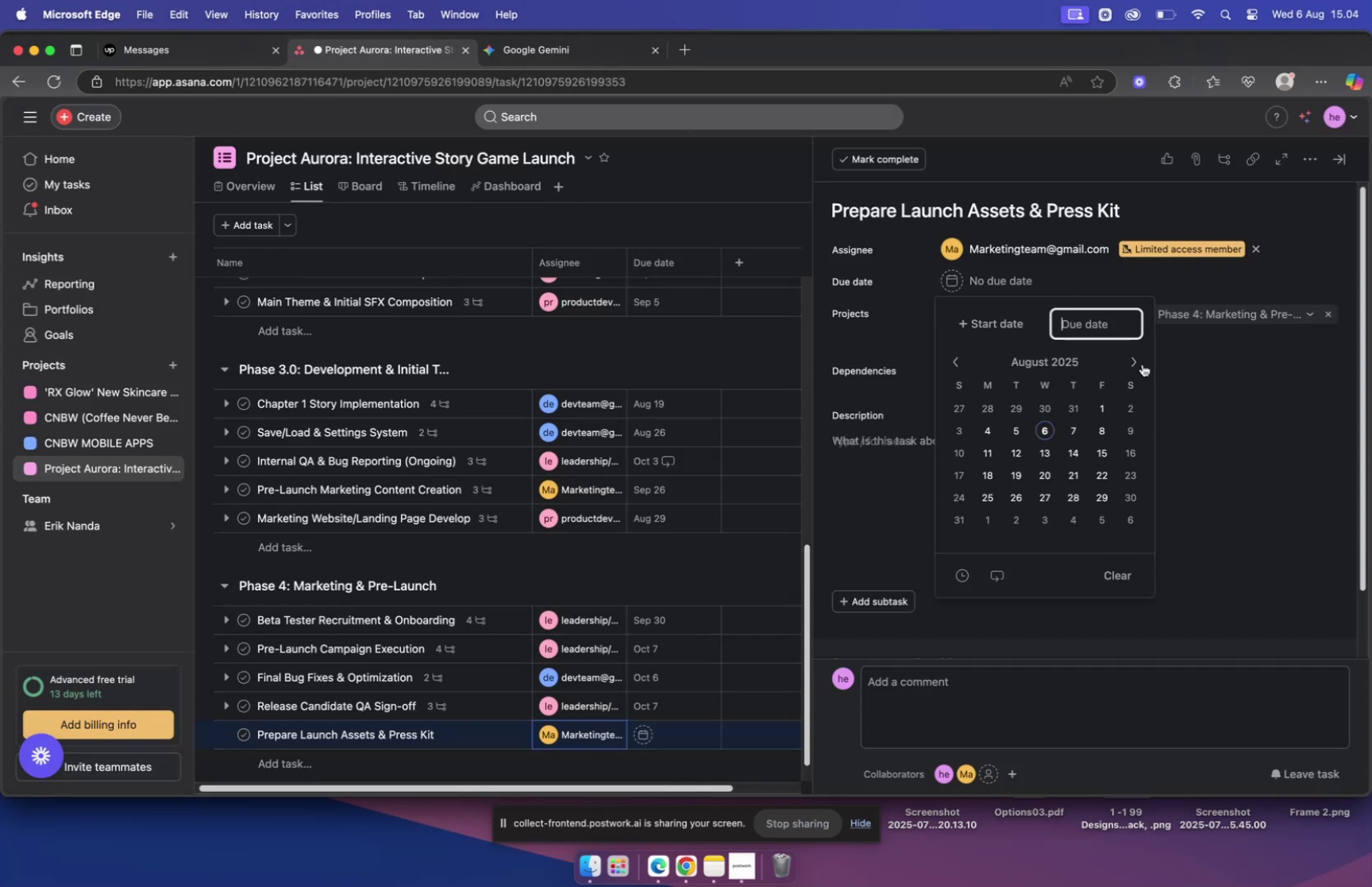 
double_click([1139, 361])
 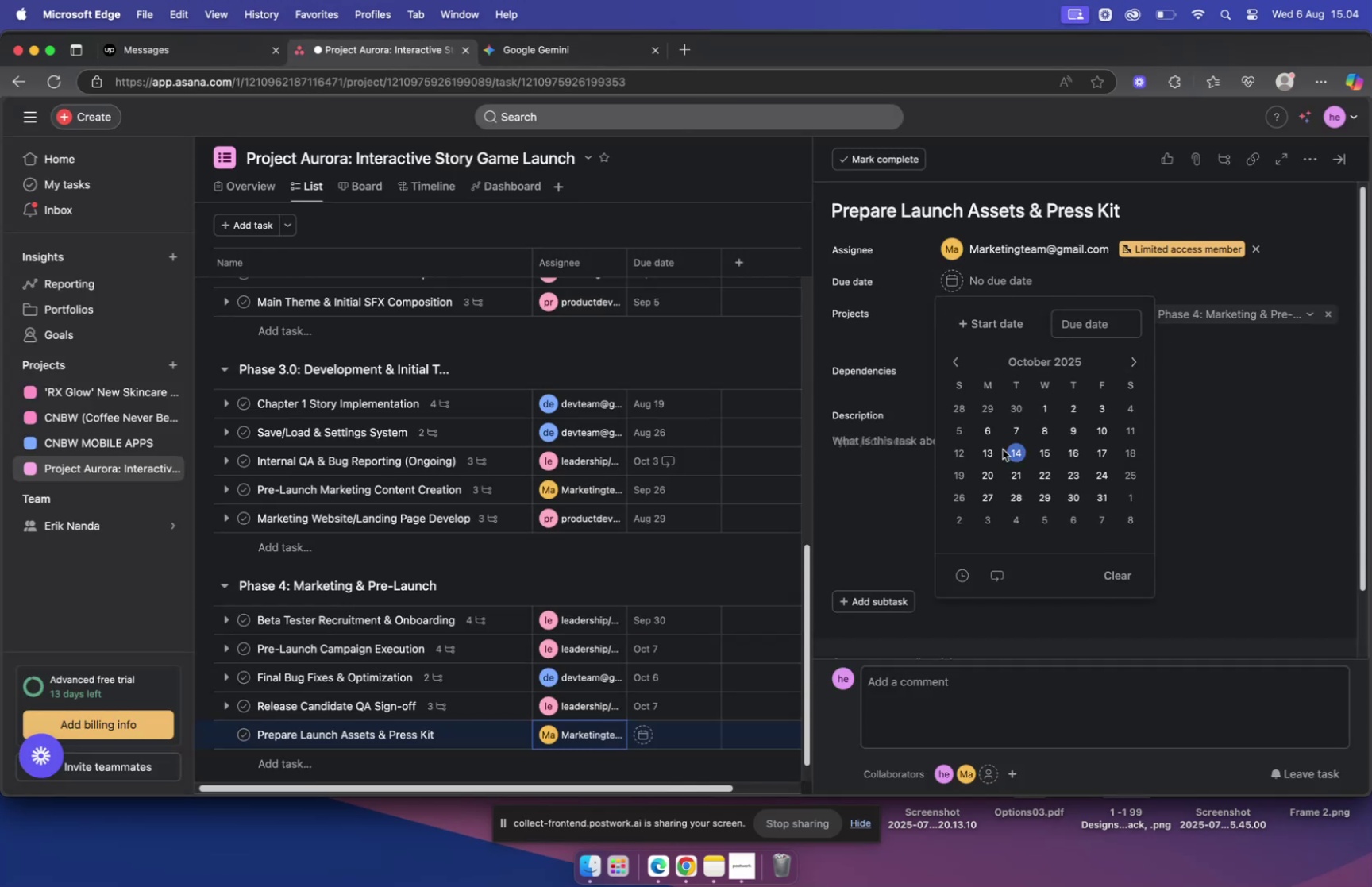 
left_click([1018, 430])
 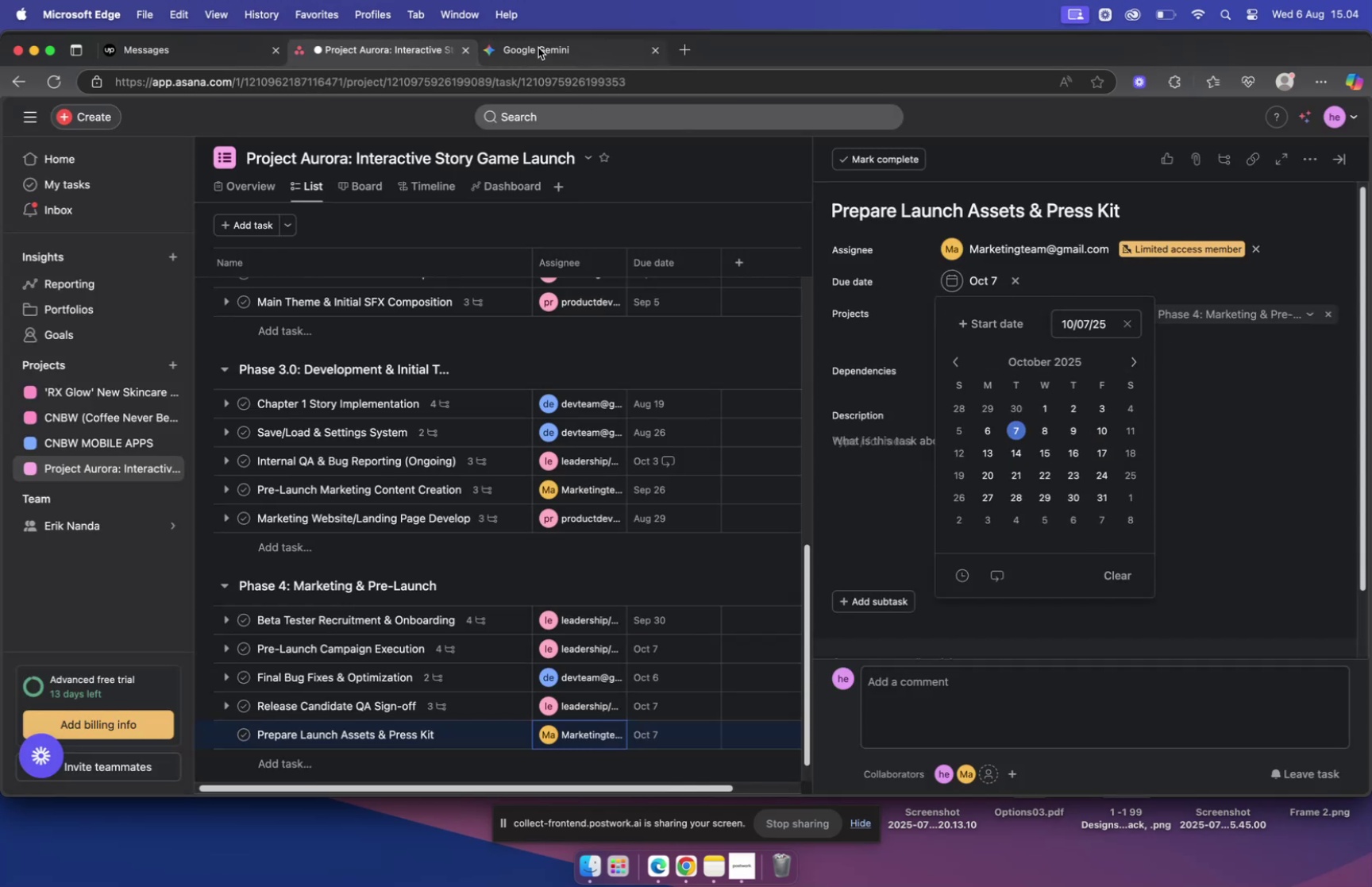 
left_click([538, 48])
 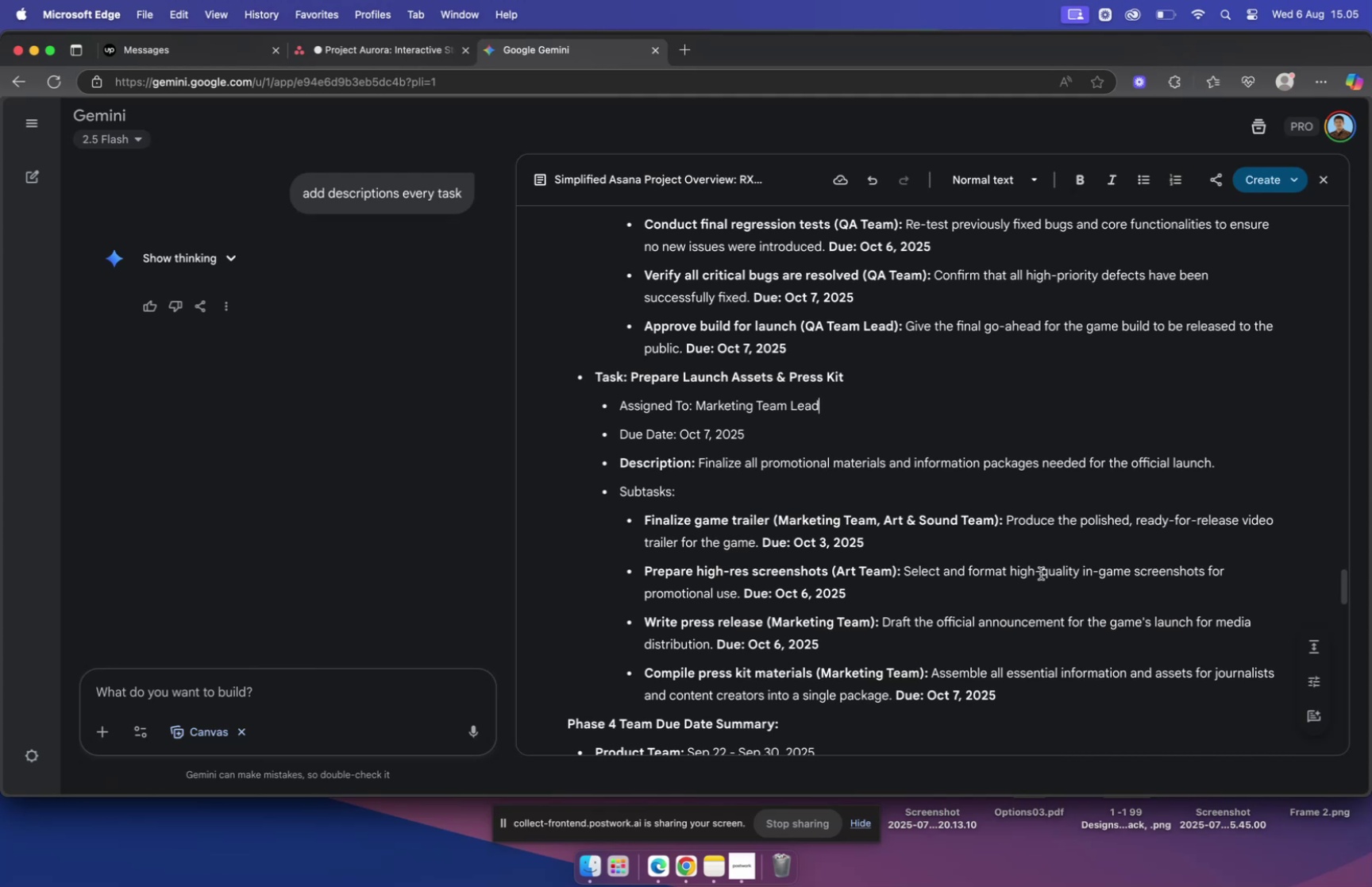 
wait(35.07)
 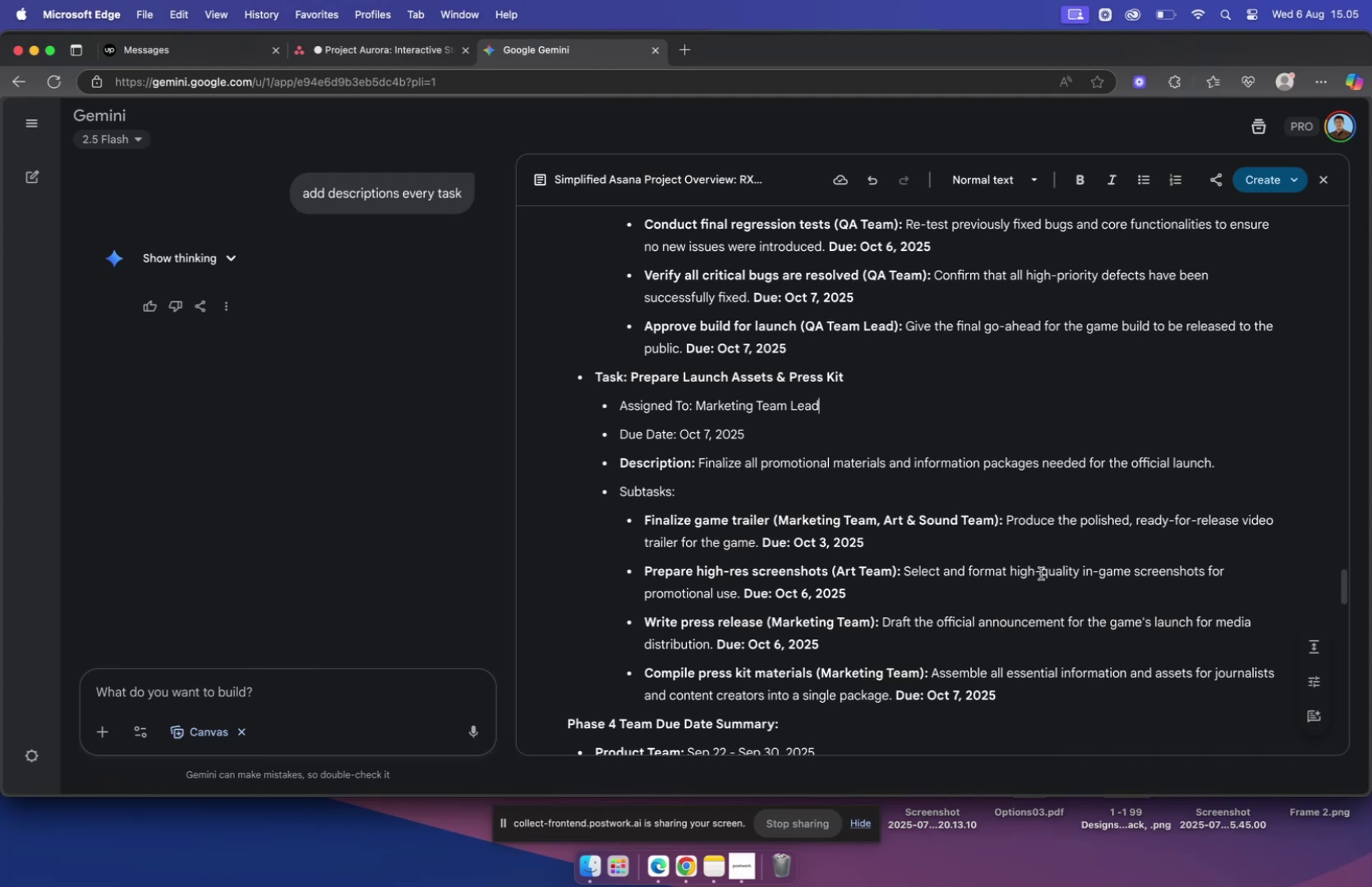 
left_click([393, 52])
 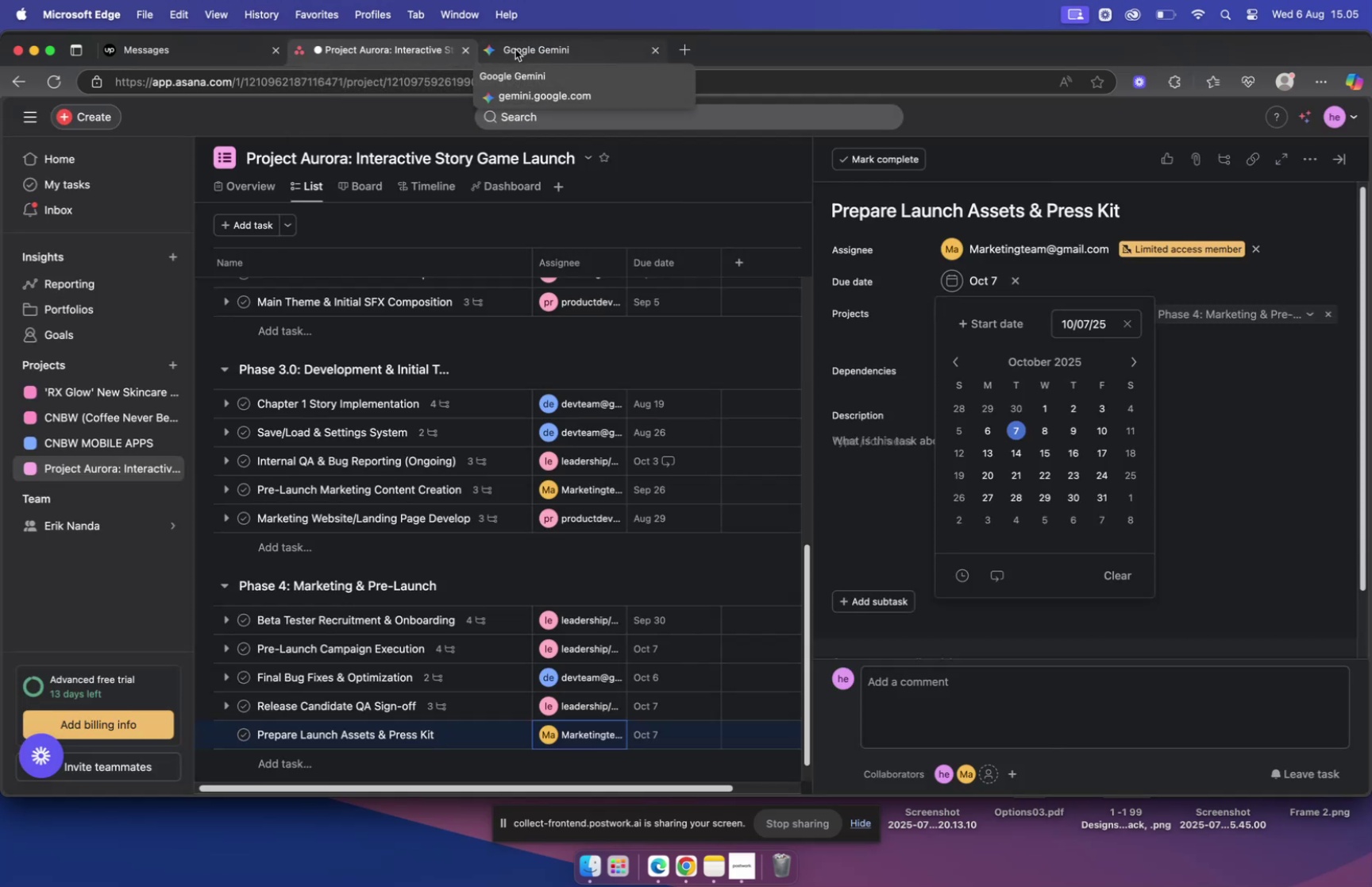 
left_click([515, 49])
 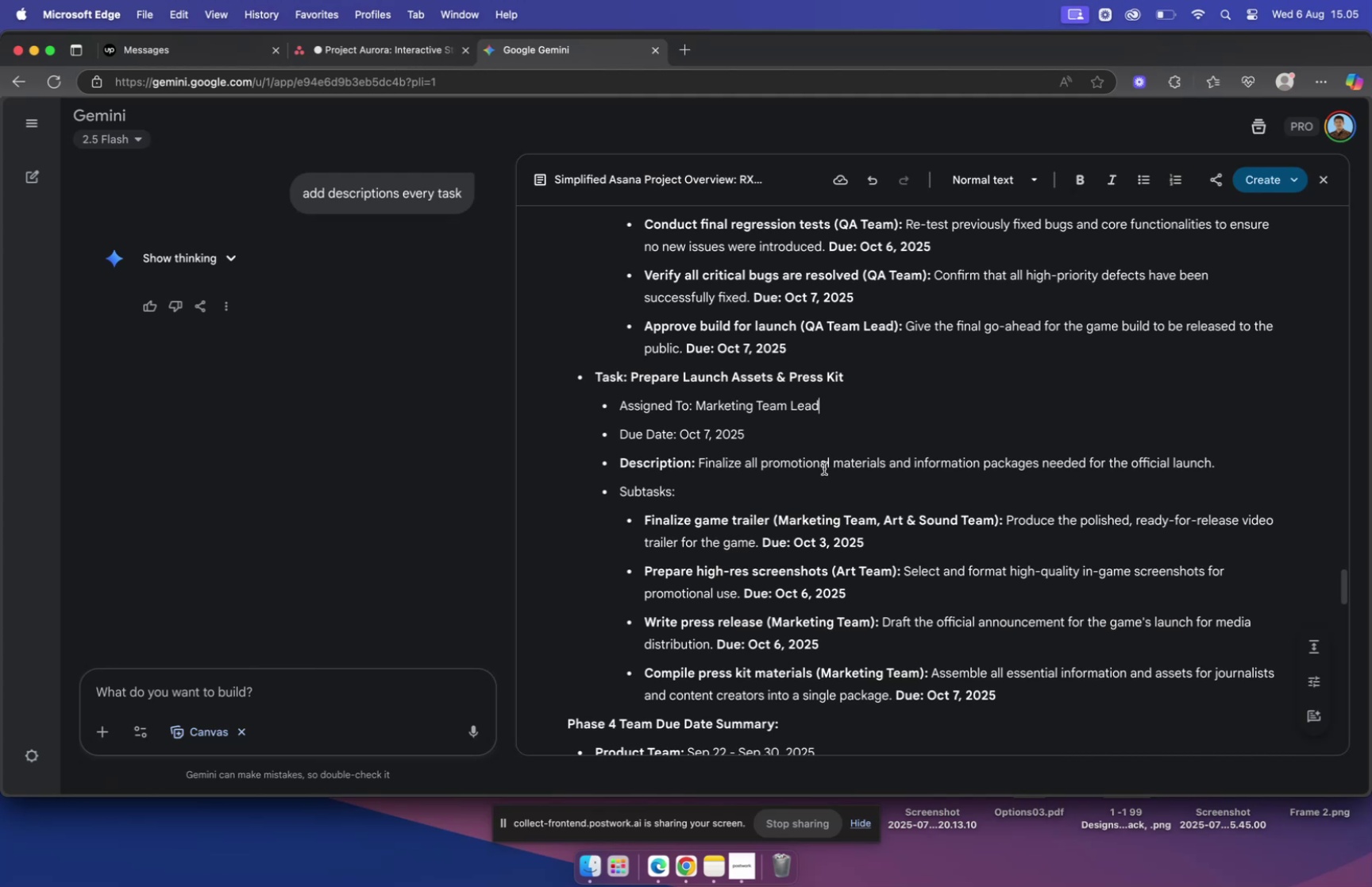 
wait(6.82)
 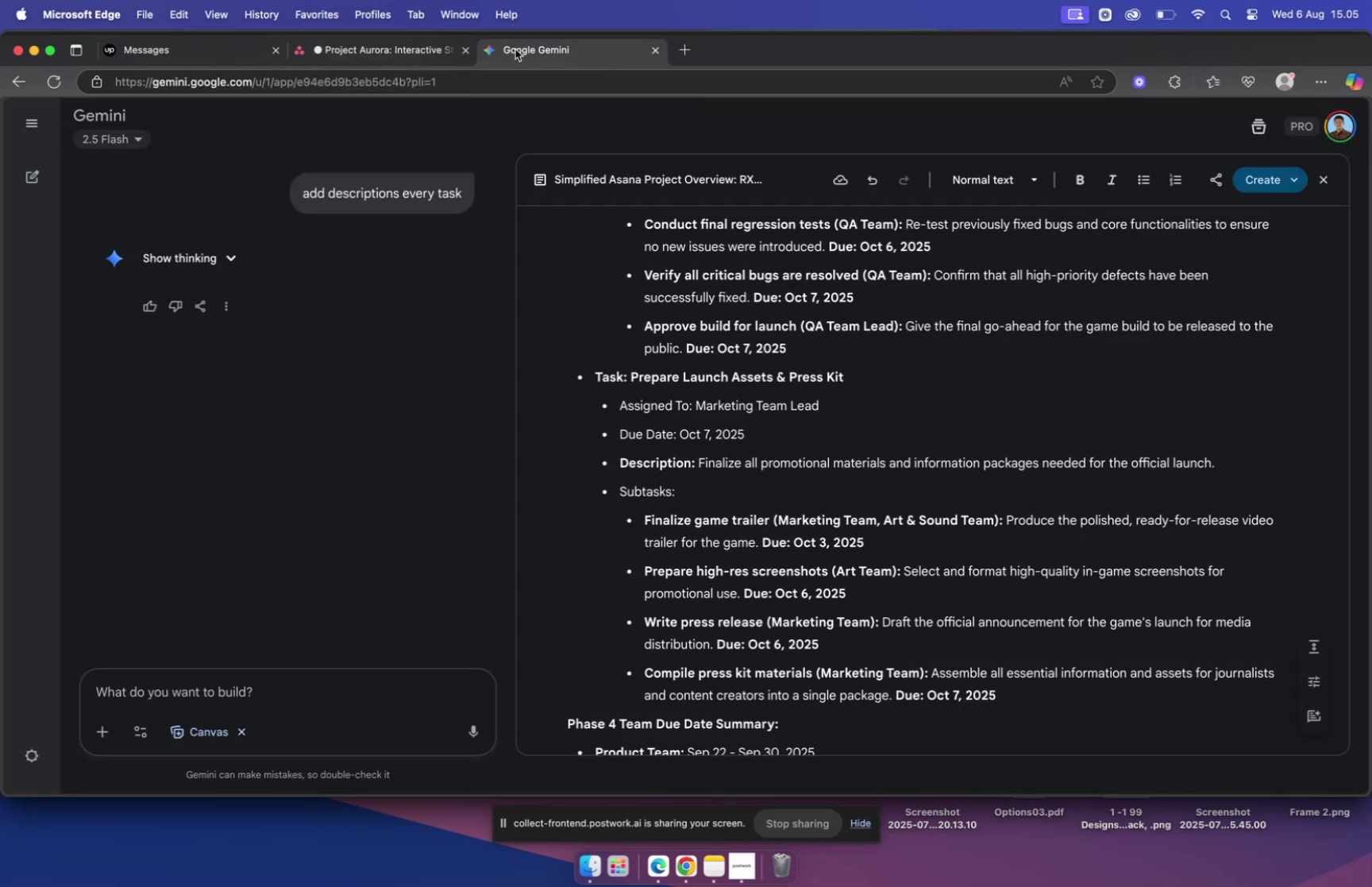 
left_click([397, 50])
 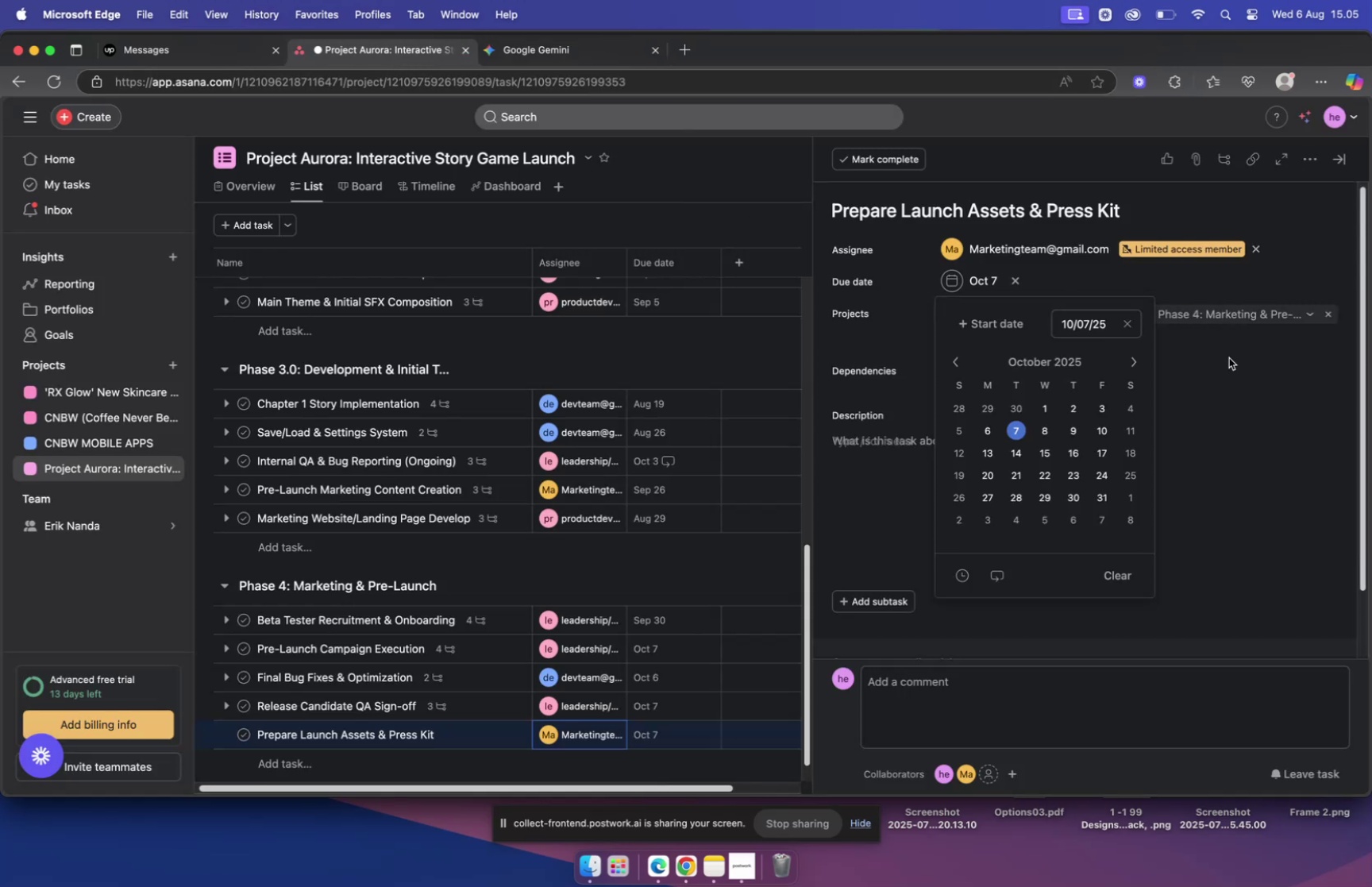 
left_click([1229, 361])
 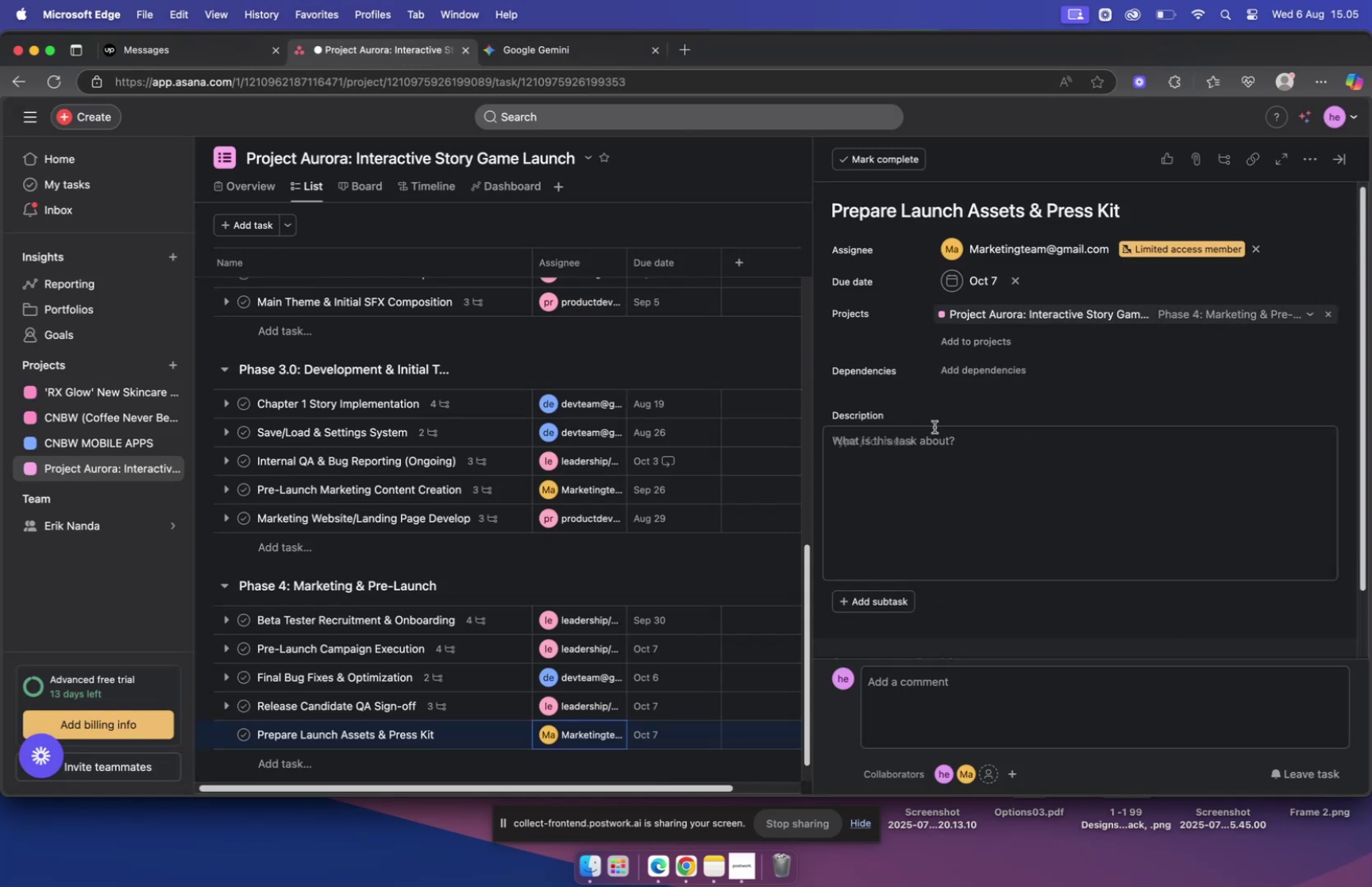 
left_click([914, 442])
 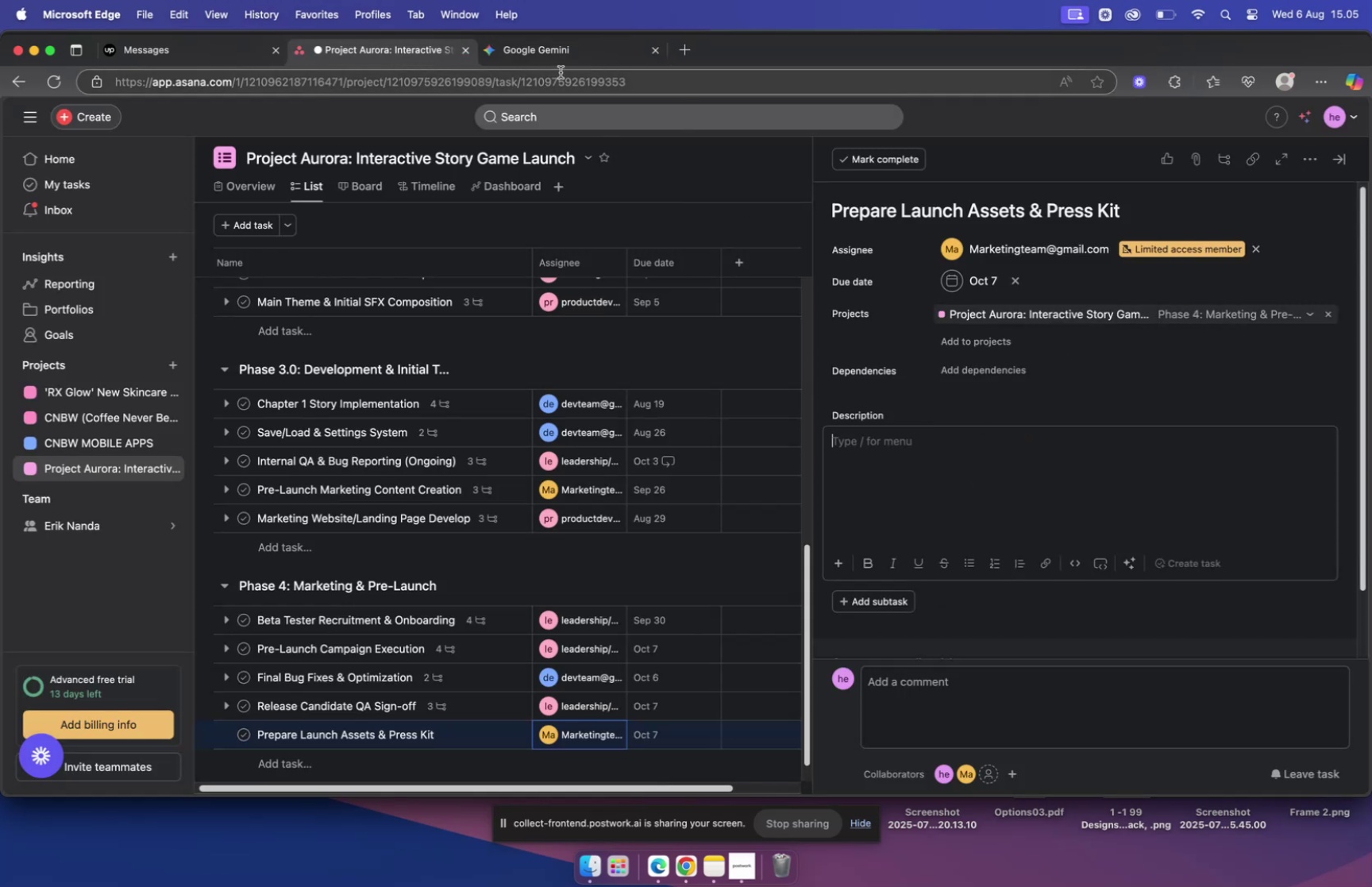 
left_click([559, 57])
 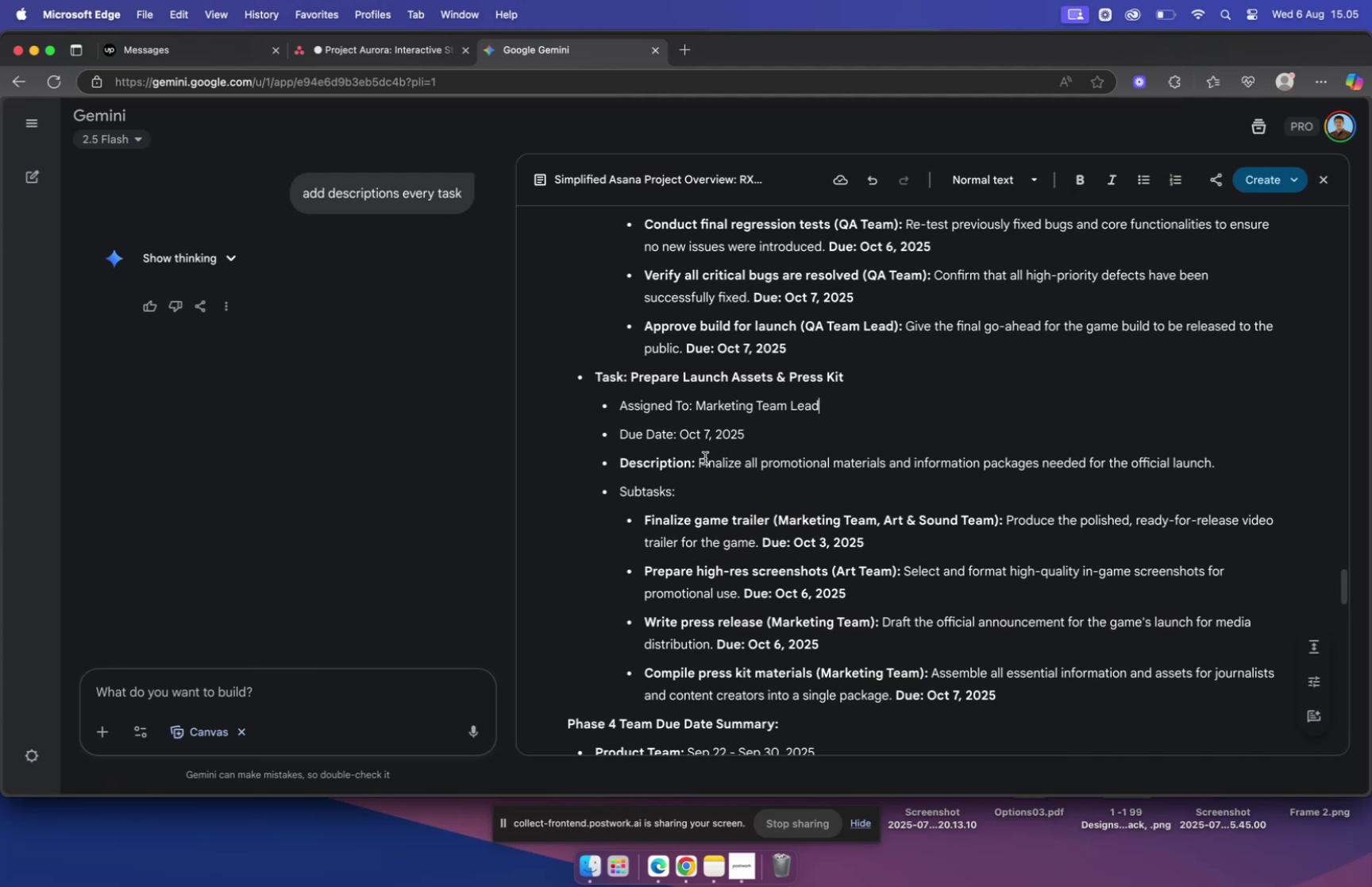 
left_click_drag(start_coordinate=[699, 464], to_coordinate=[1212, 471])
 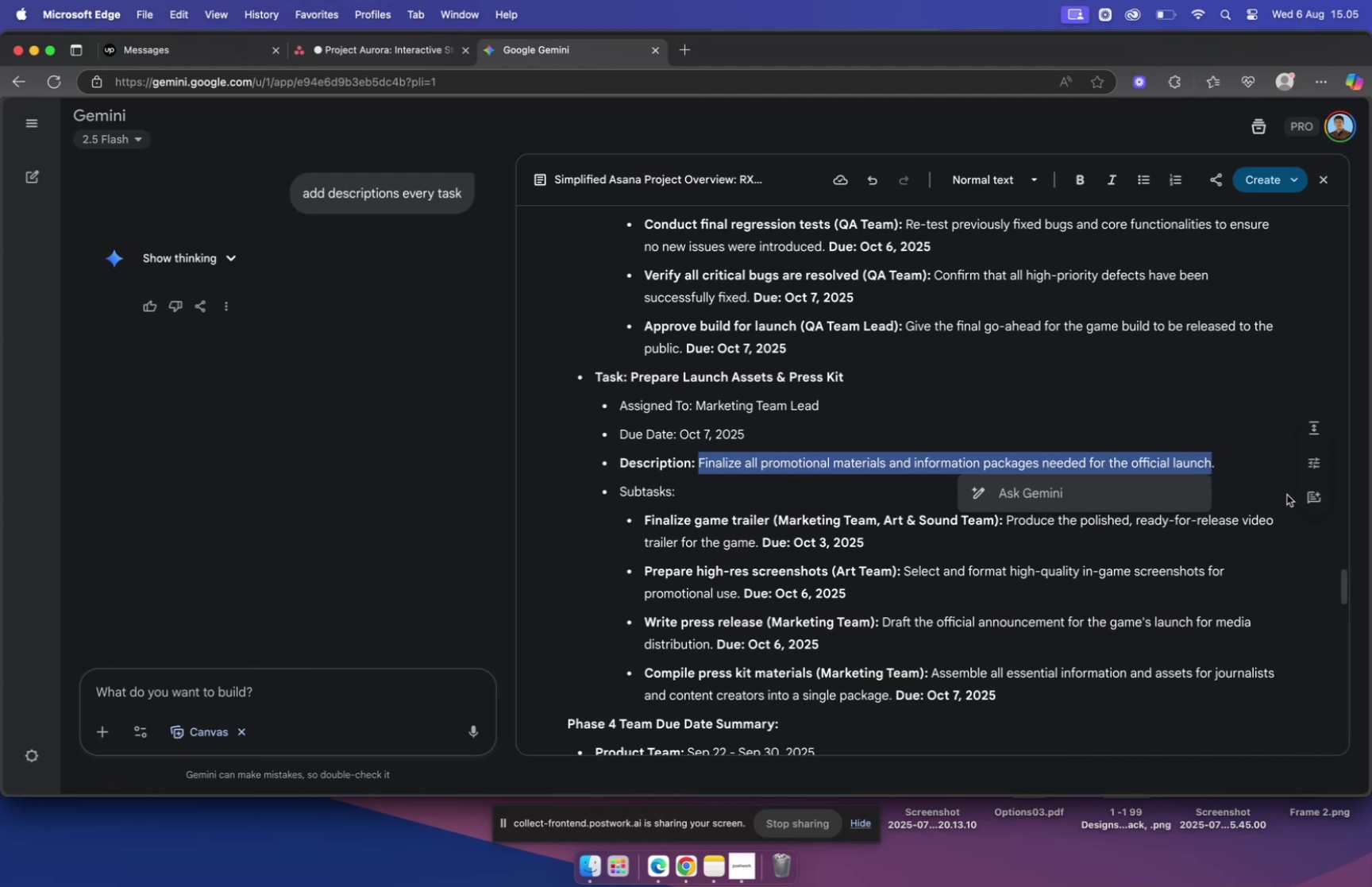 
key(Meta+C)
 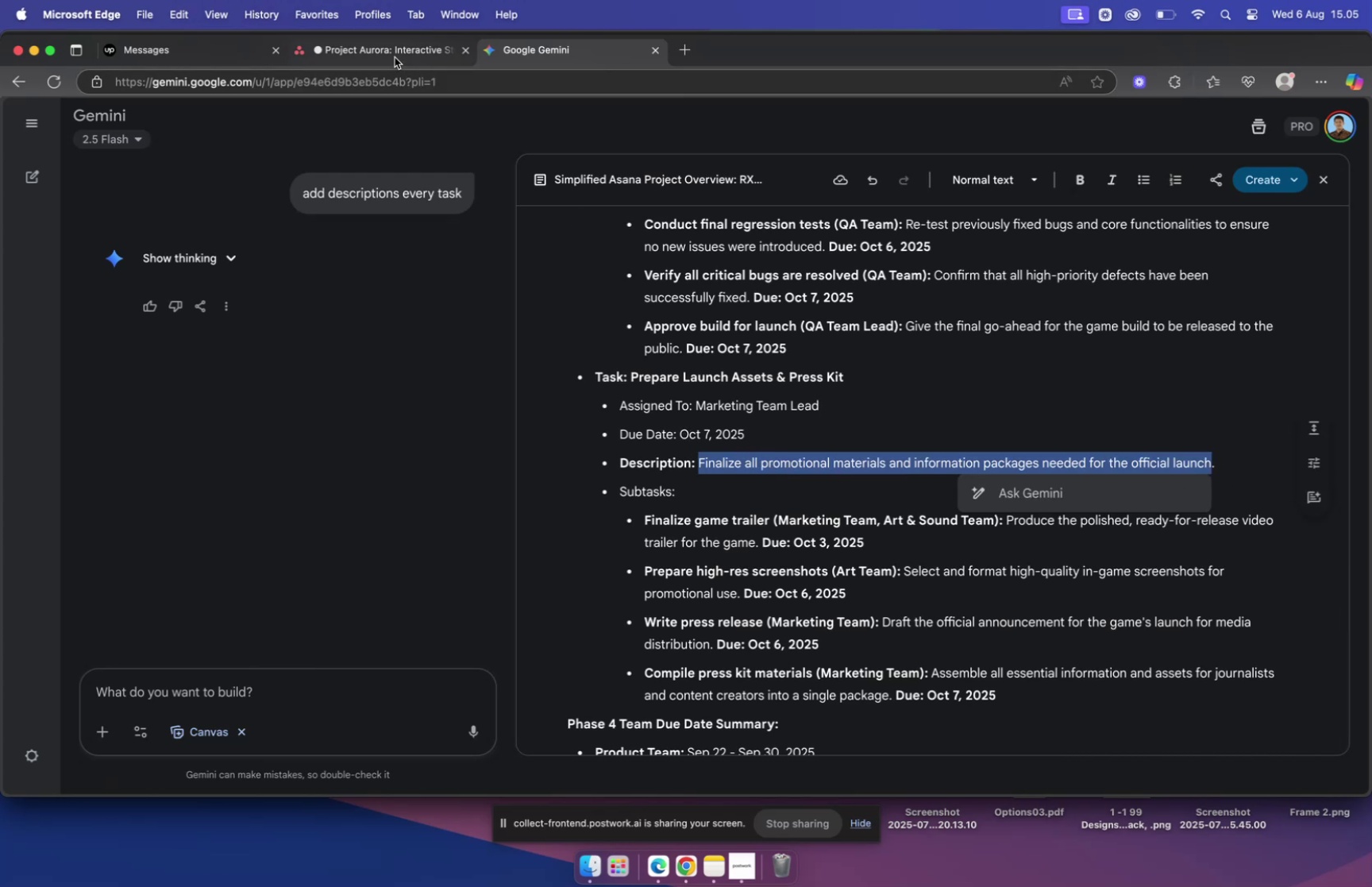 
left_click([391, 53])
 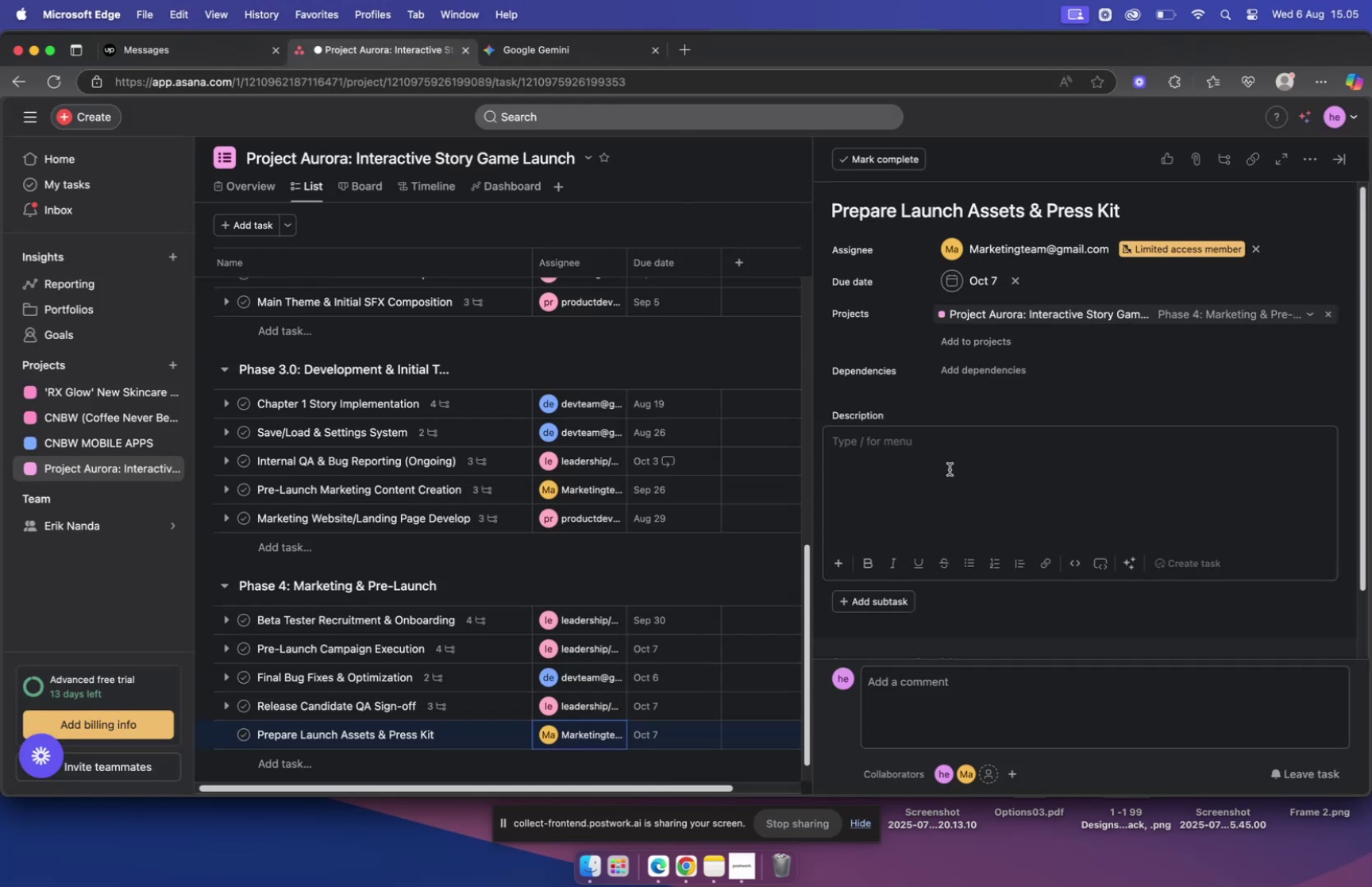 
left_click([915, 442])
 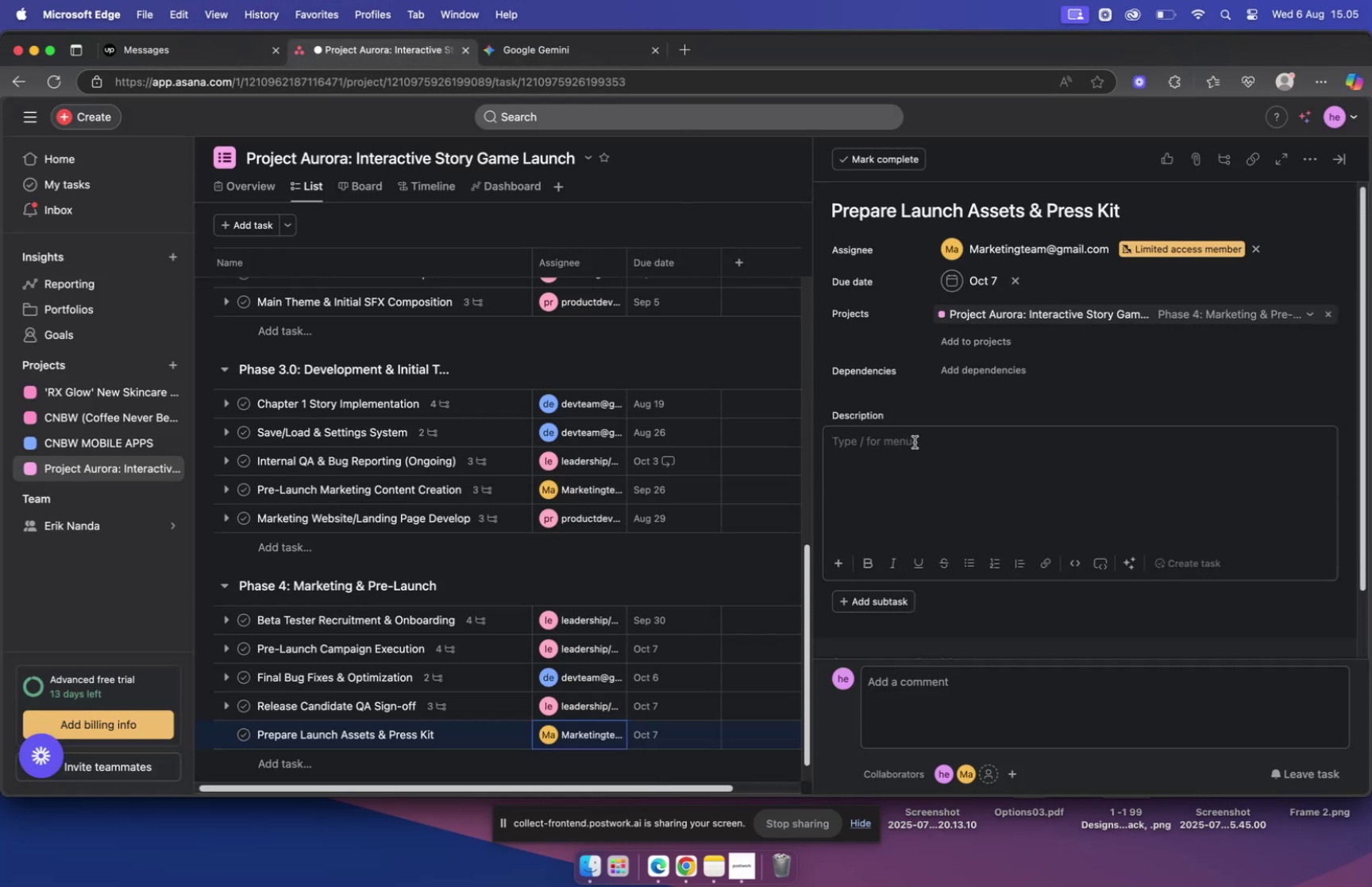 
key(Meta+V)
 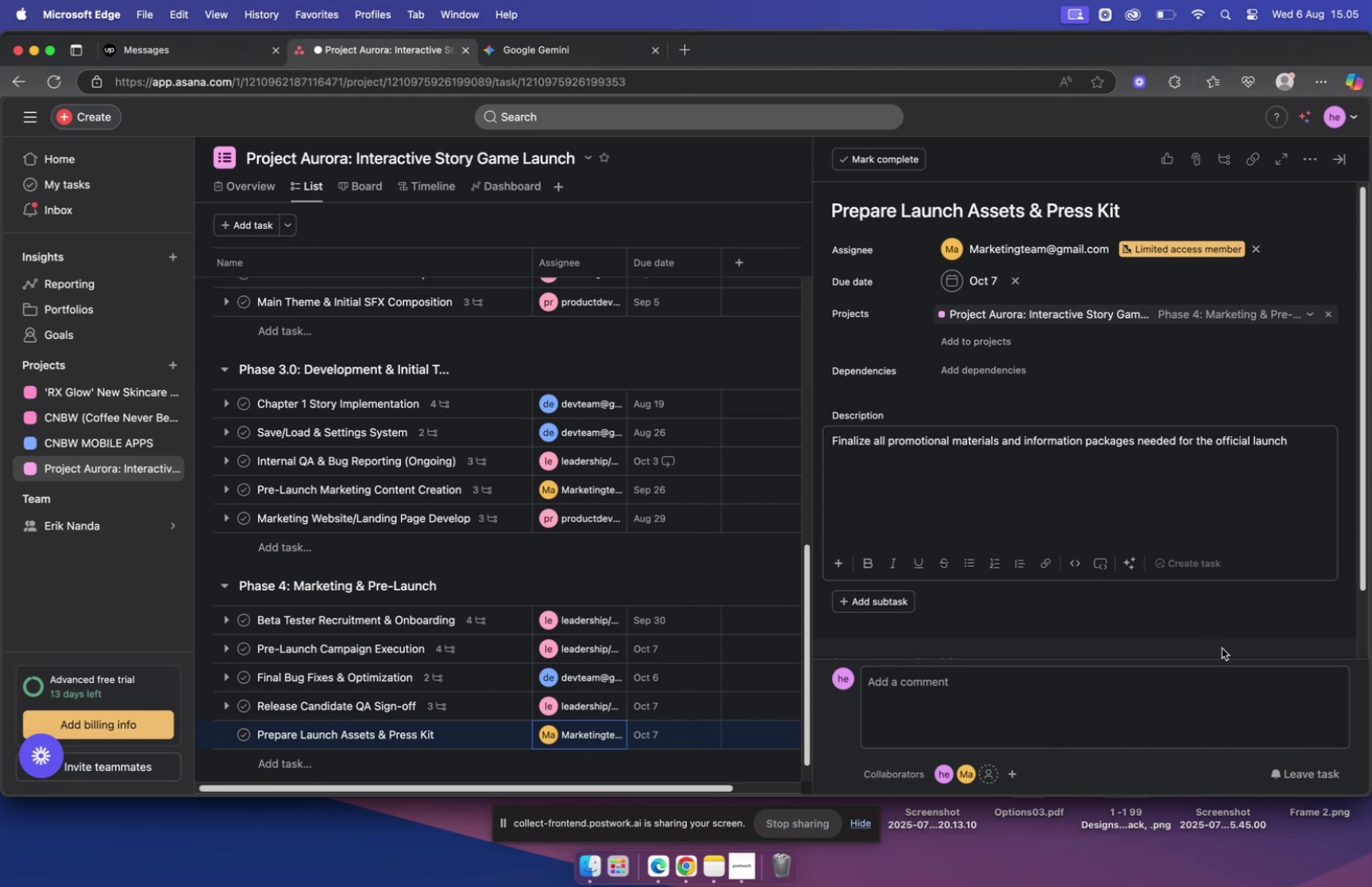 
wait(5.22)
 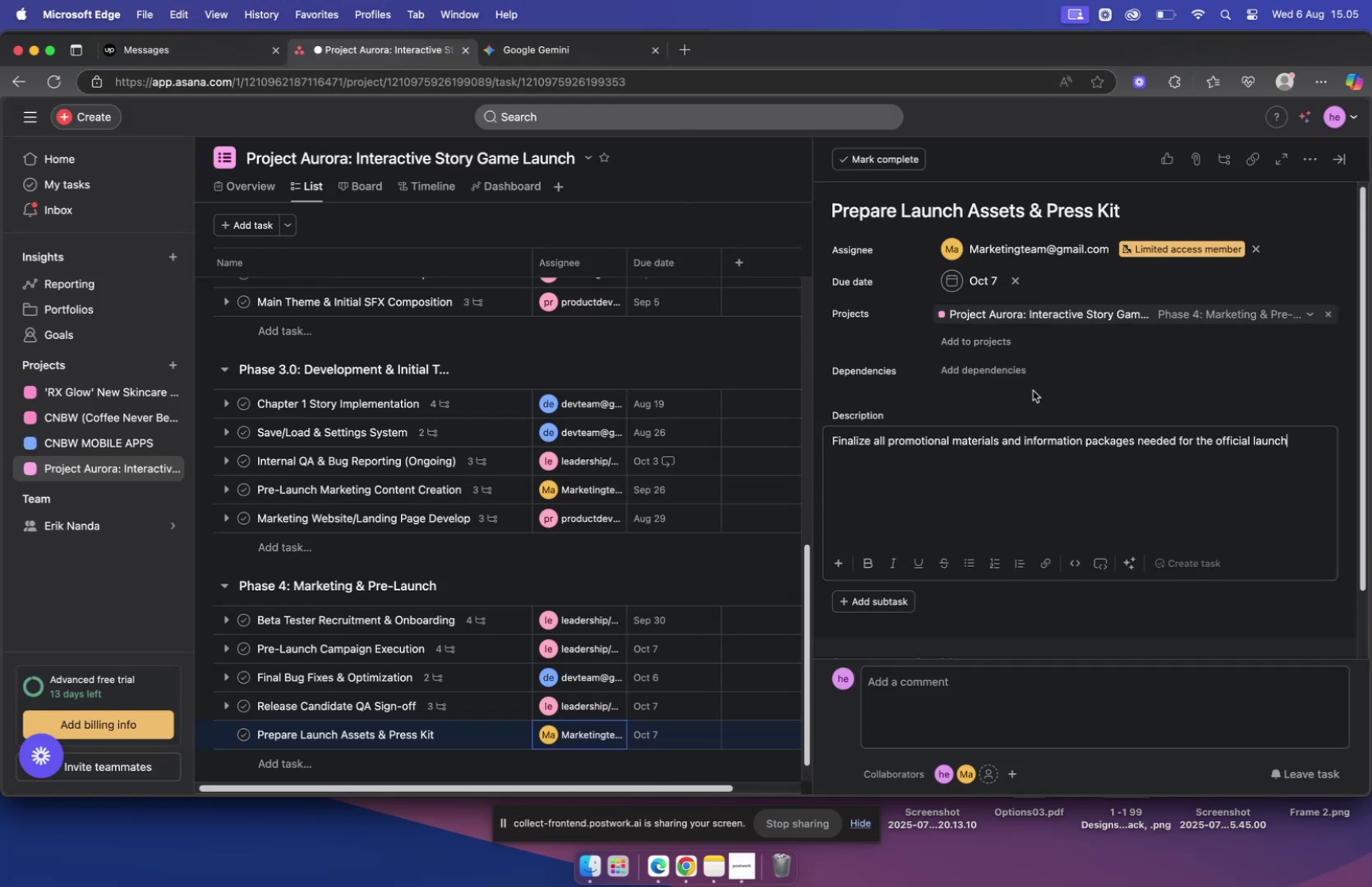 
scroll: coordinate [1138, 455], scroll_direction: down, amount: 4.0
 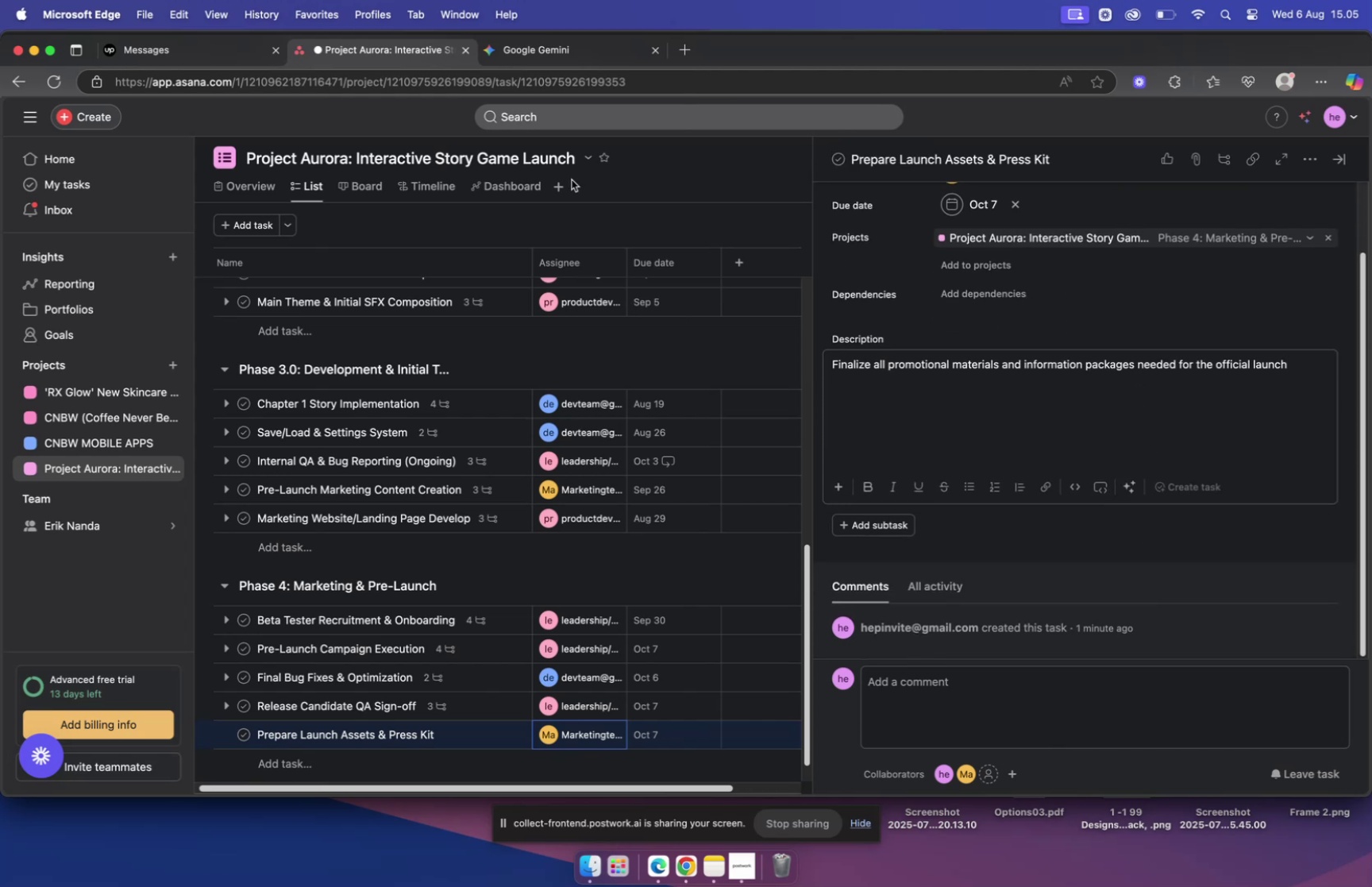 
left_click([527, 54])
 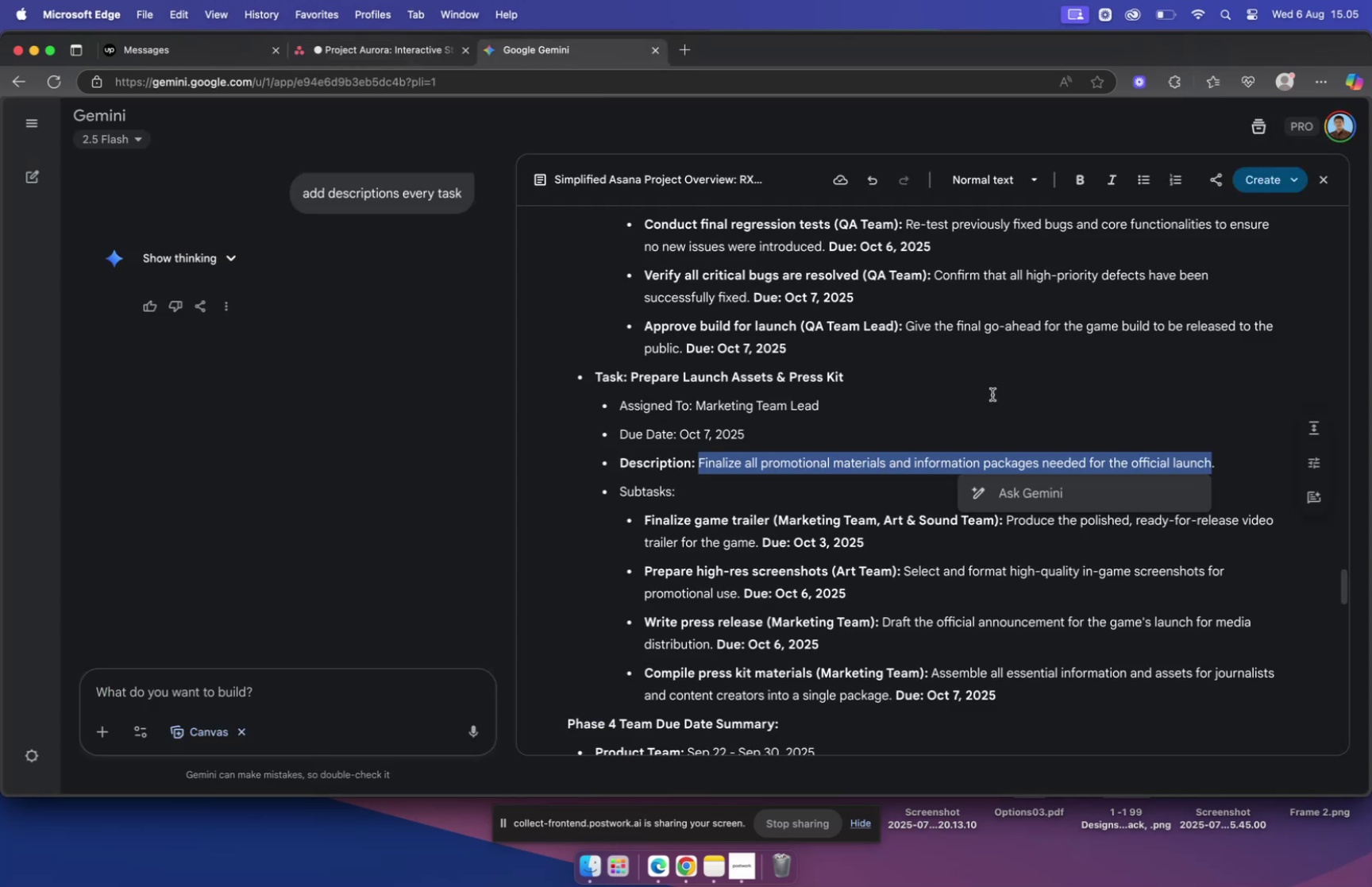 
scroll: coordinate [798, 461], scroll_direction: down, amount: 6.0
 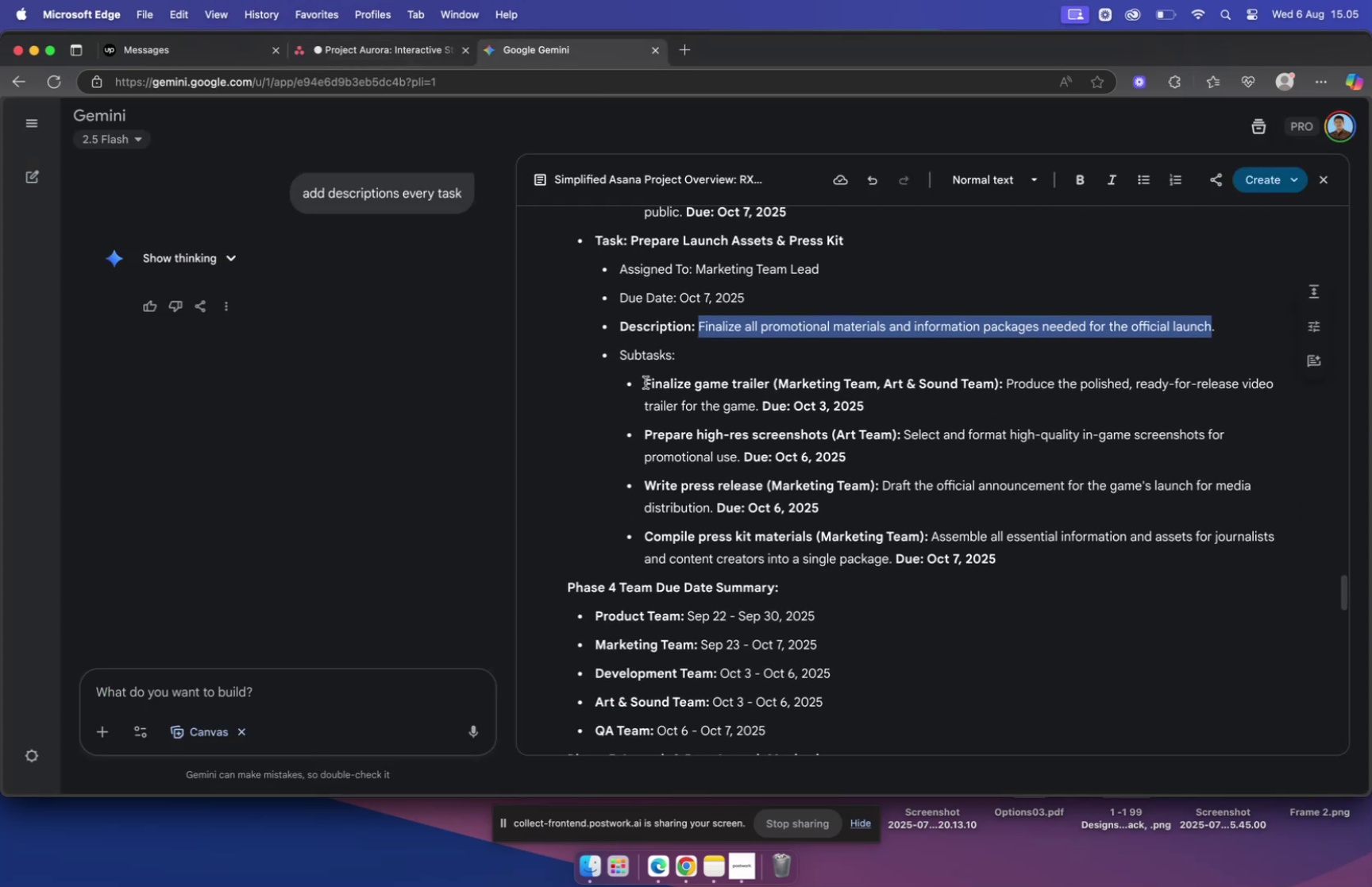 
left_click_drag(start_coordinate=[645, 382], to_coordinate=[773, 384])
 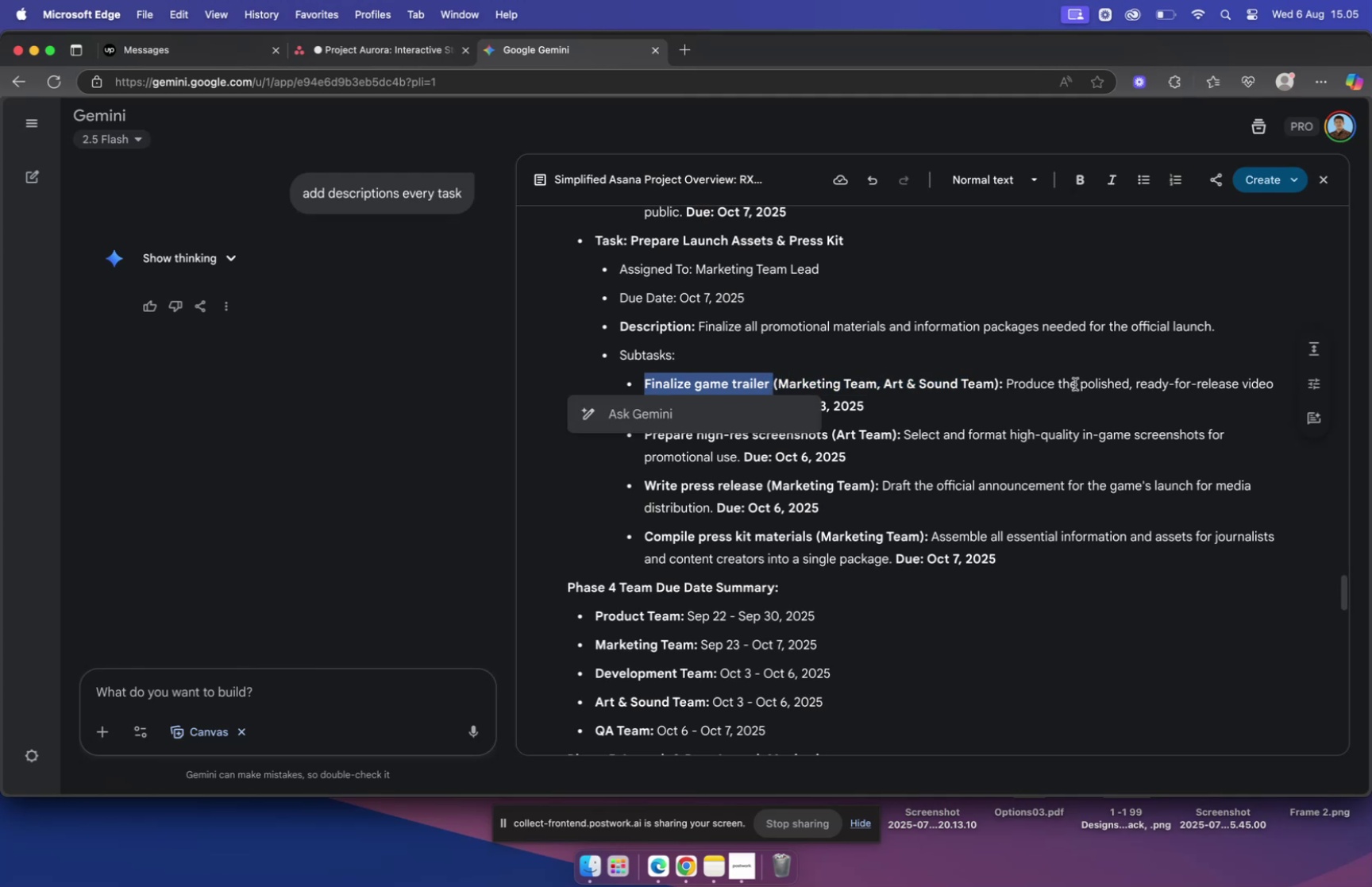 
key(Meta+C)
 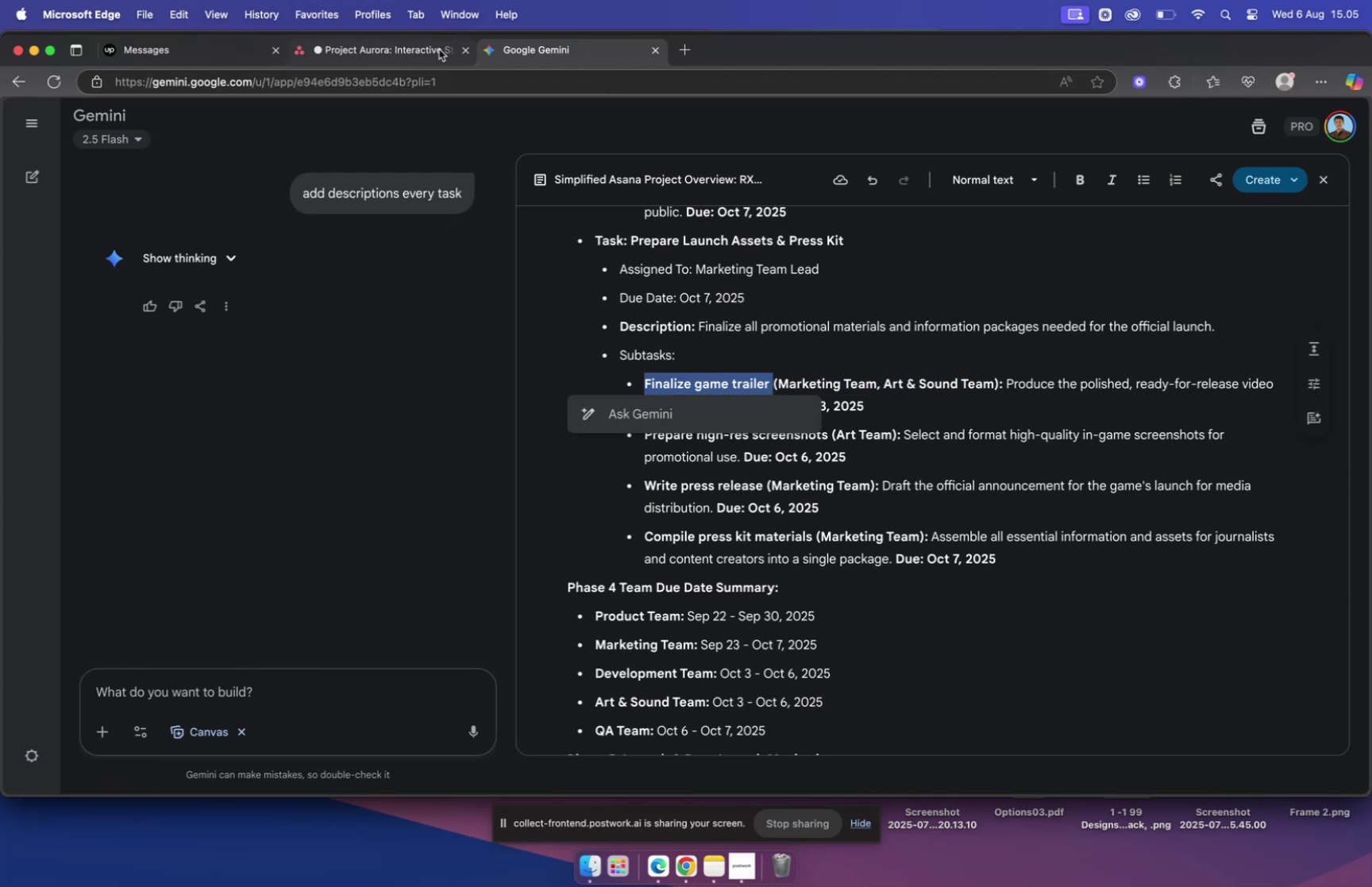 
left_click([410, 44])
 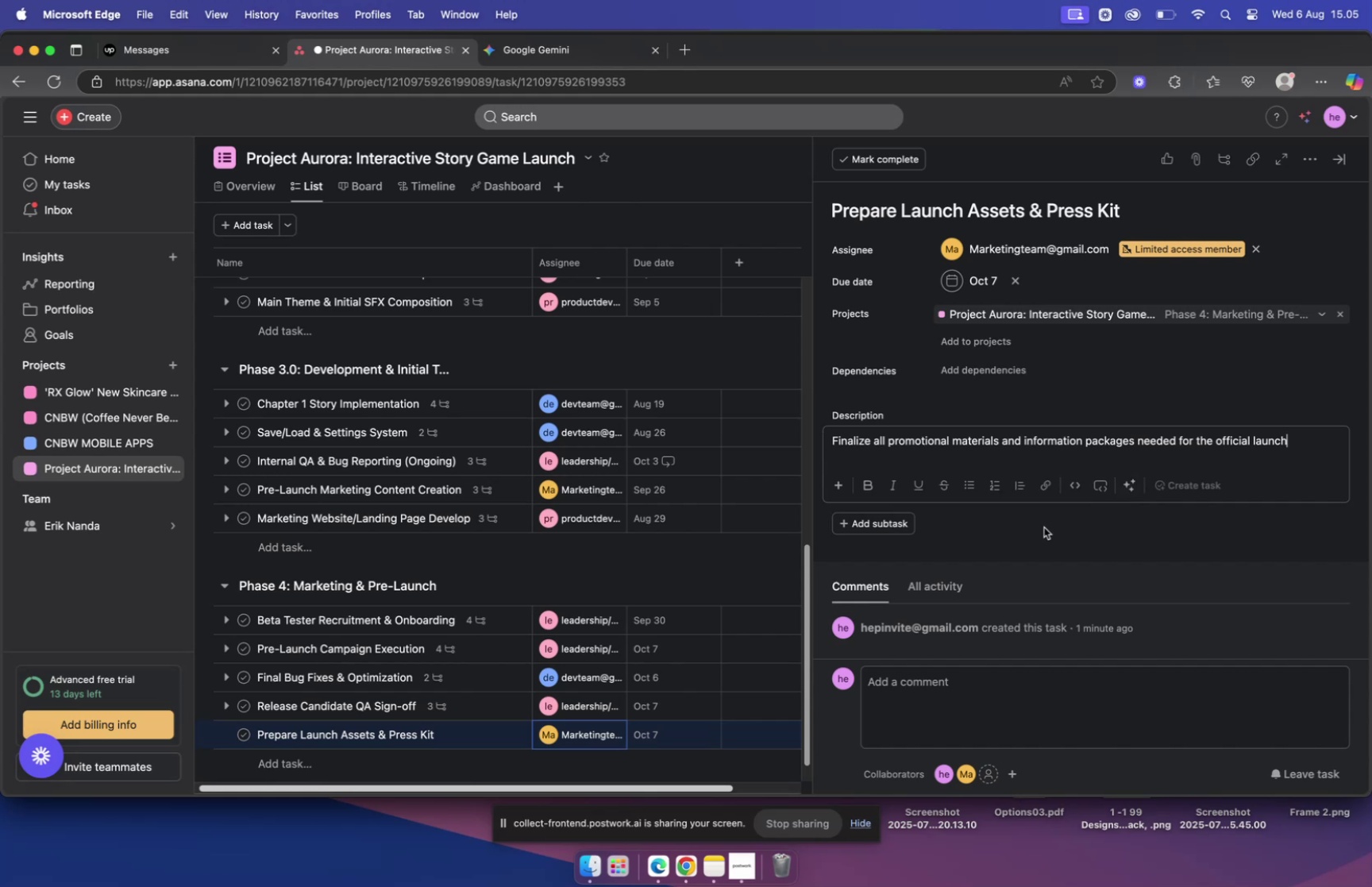 
wait(7.01)
 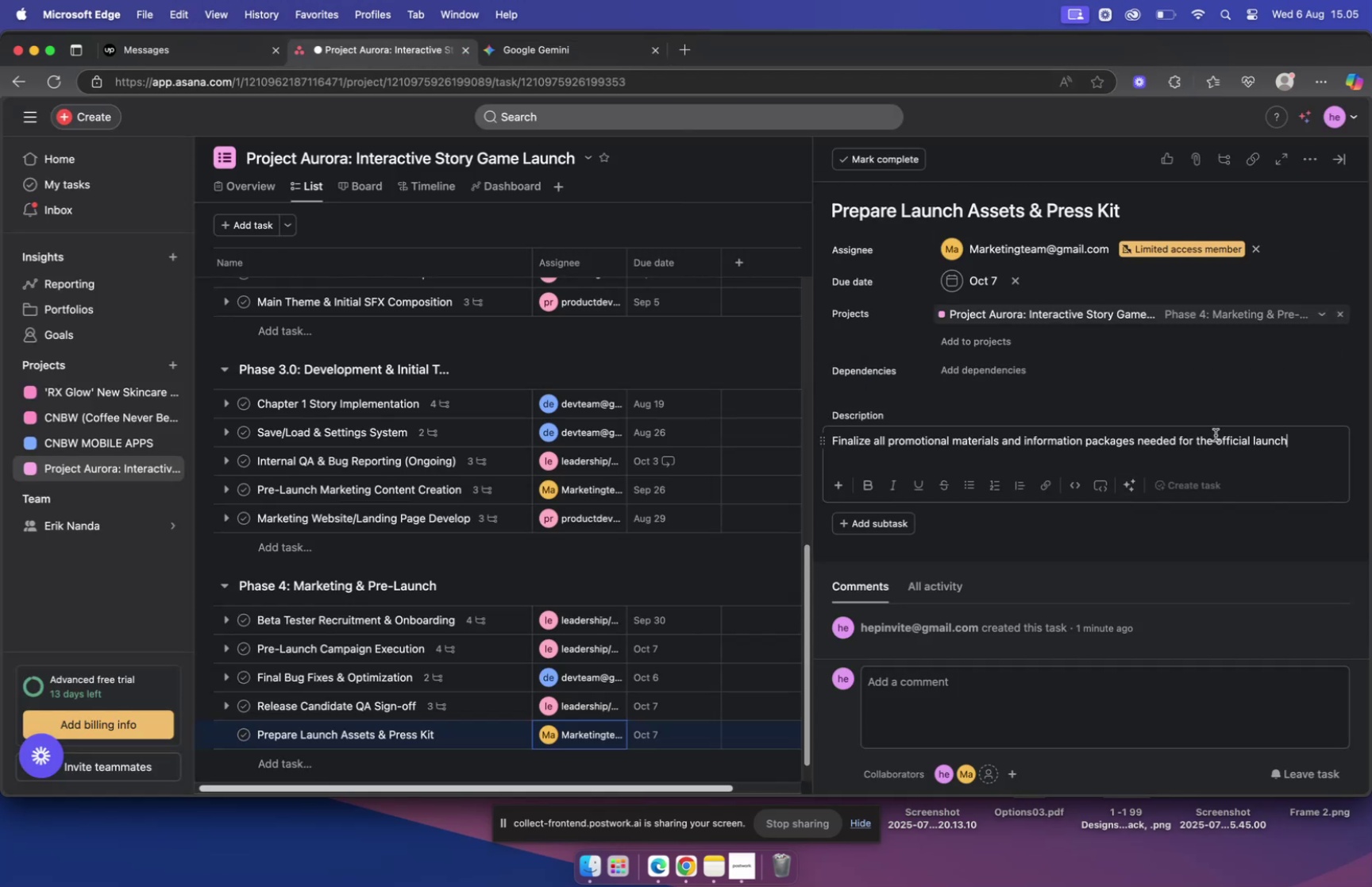 
left_click([898, 524])
 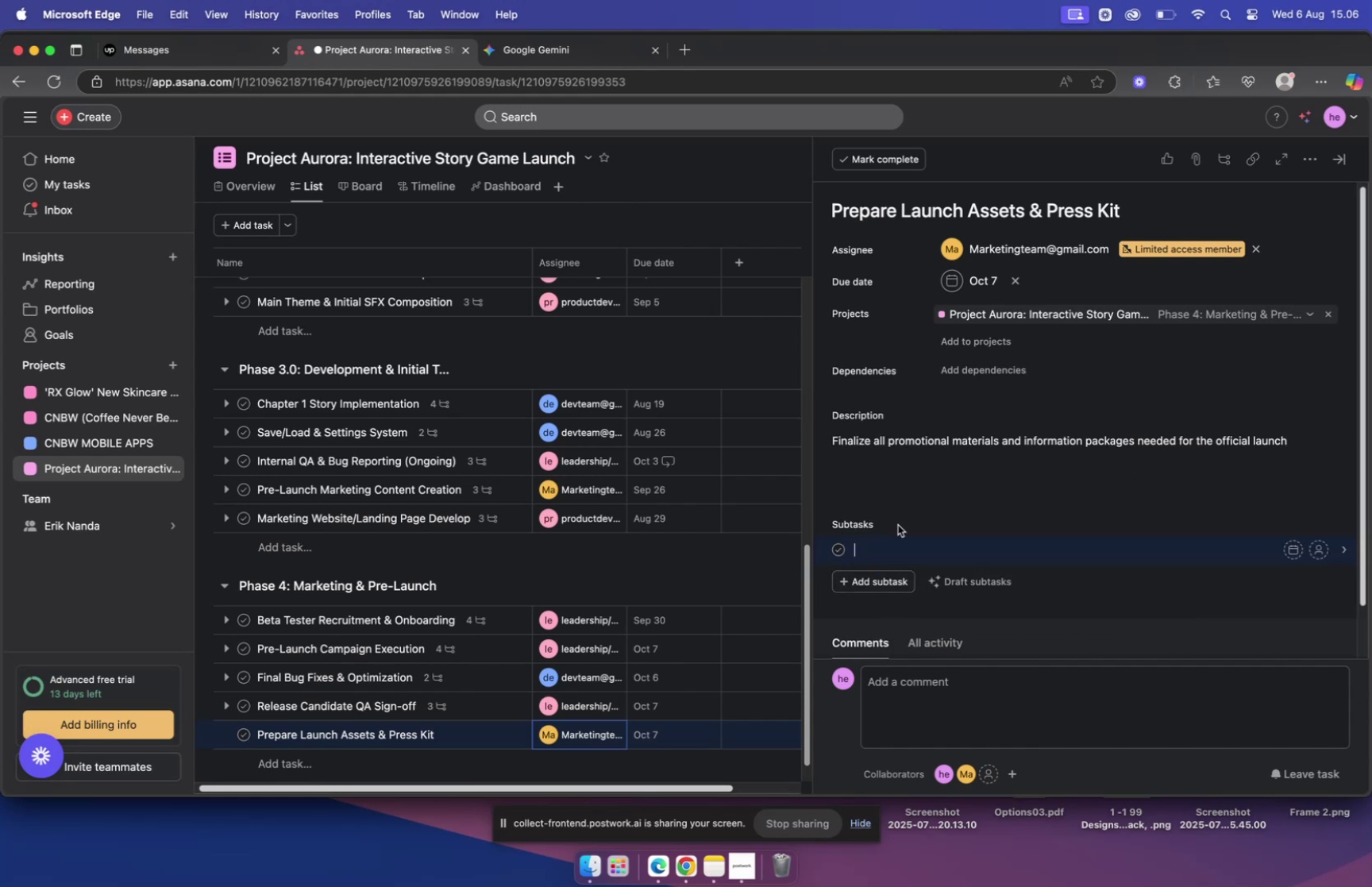 
key(Meta+V)
 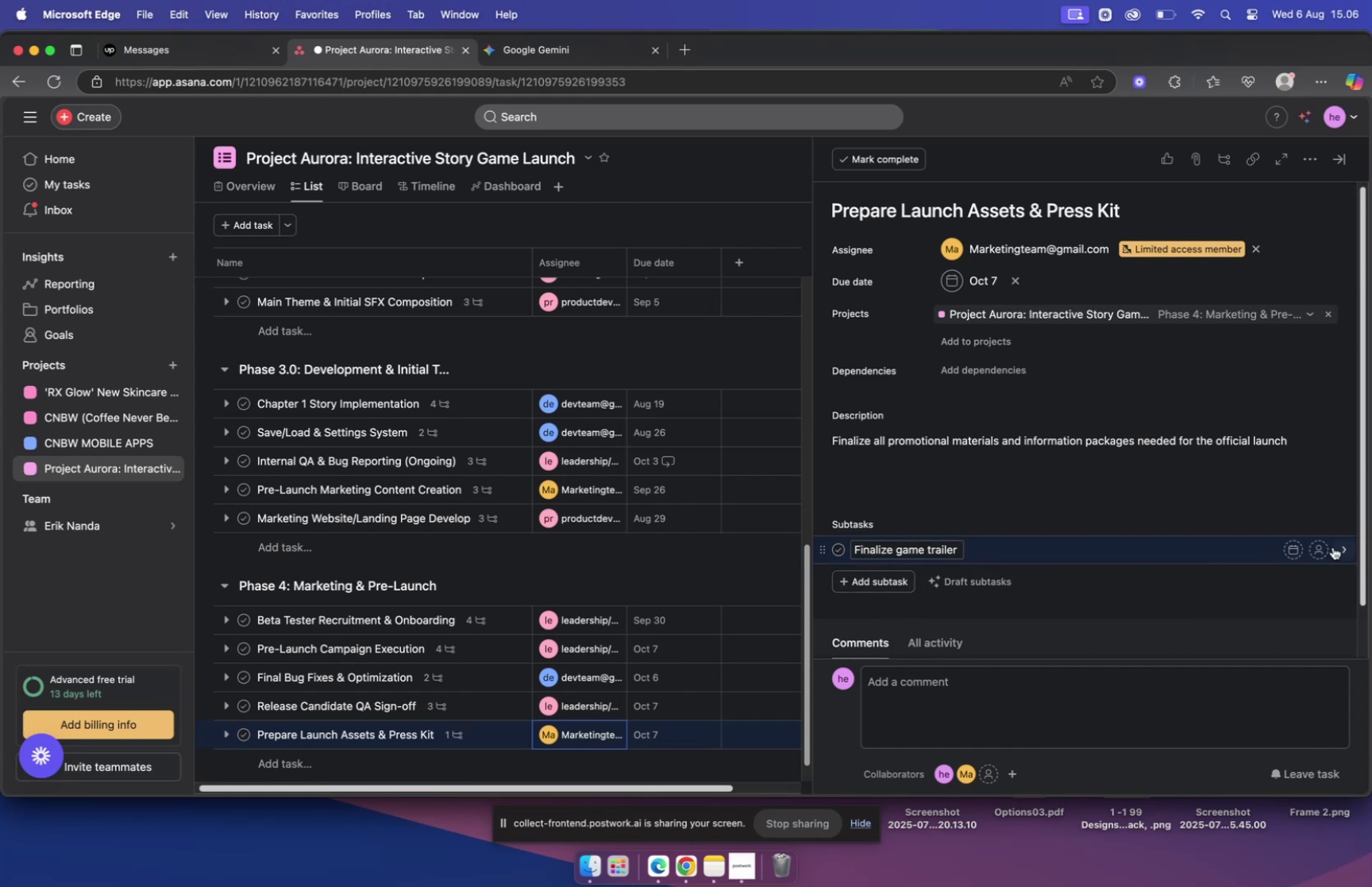 
left_click([1311, 549])
 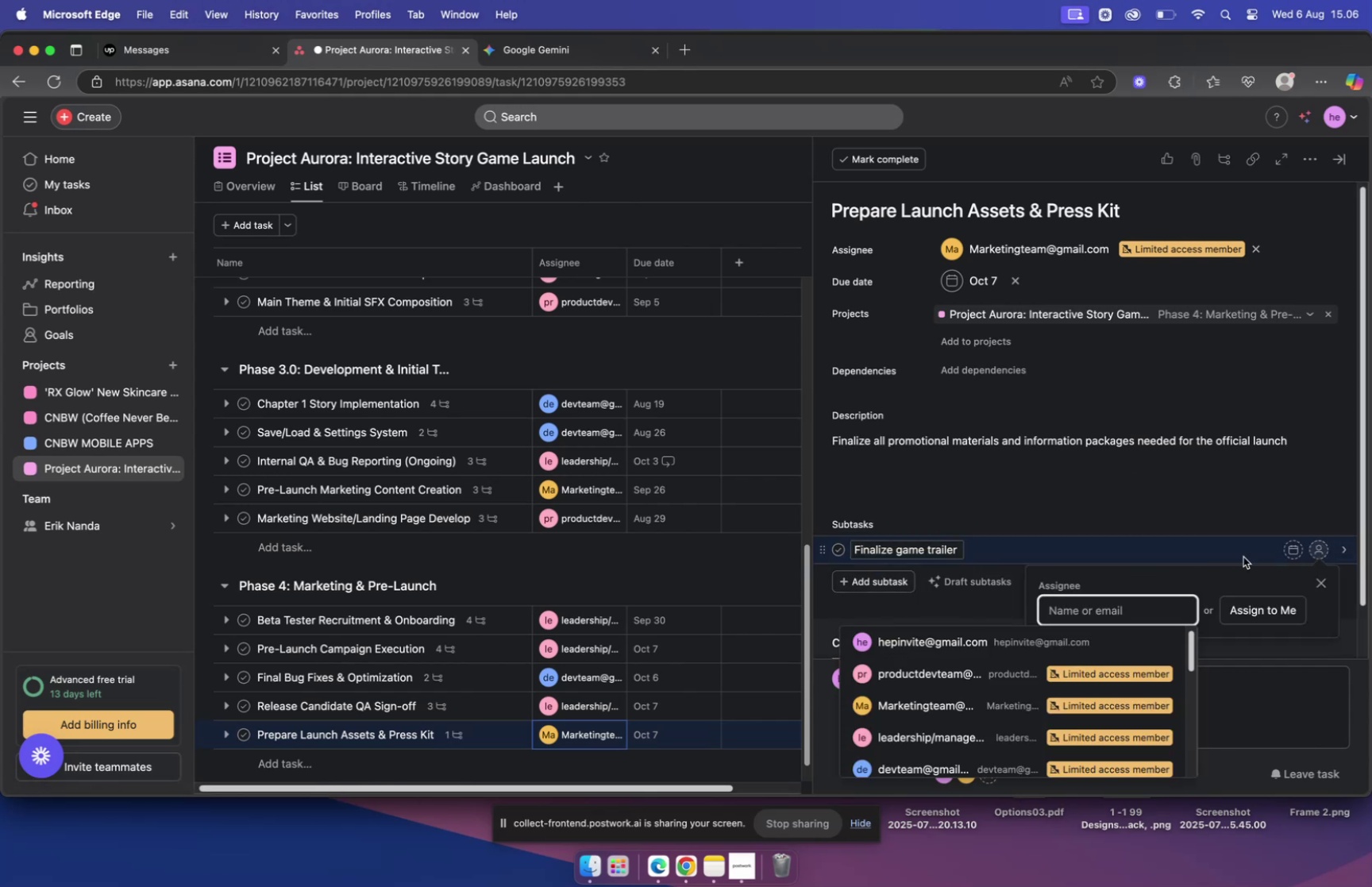 
type(sa)
 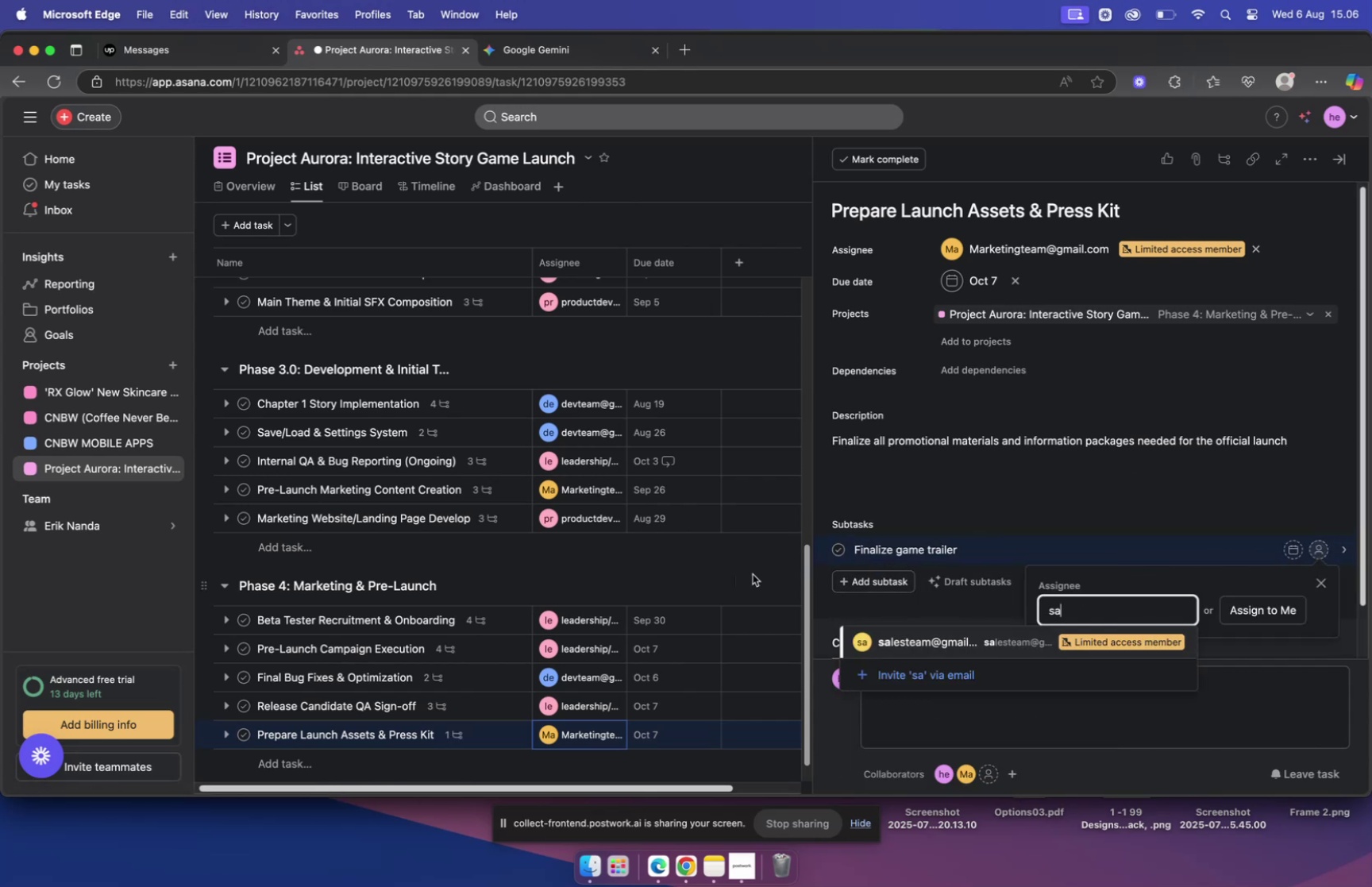 
left_click([955, 639])
 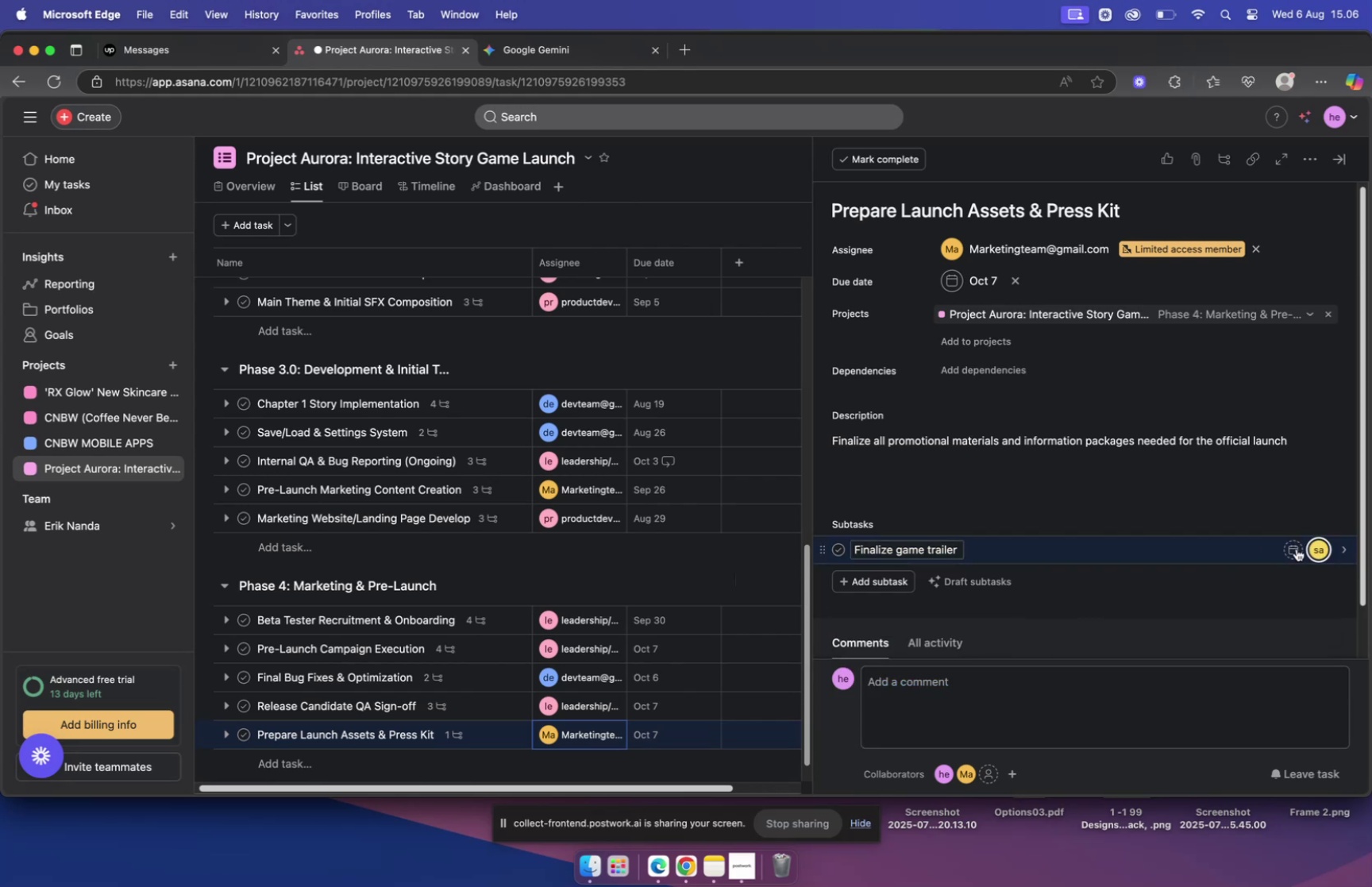 
left_click([1295, 551])
 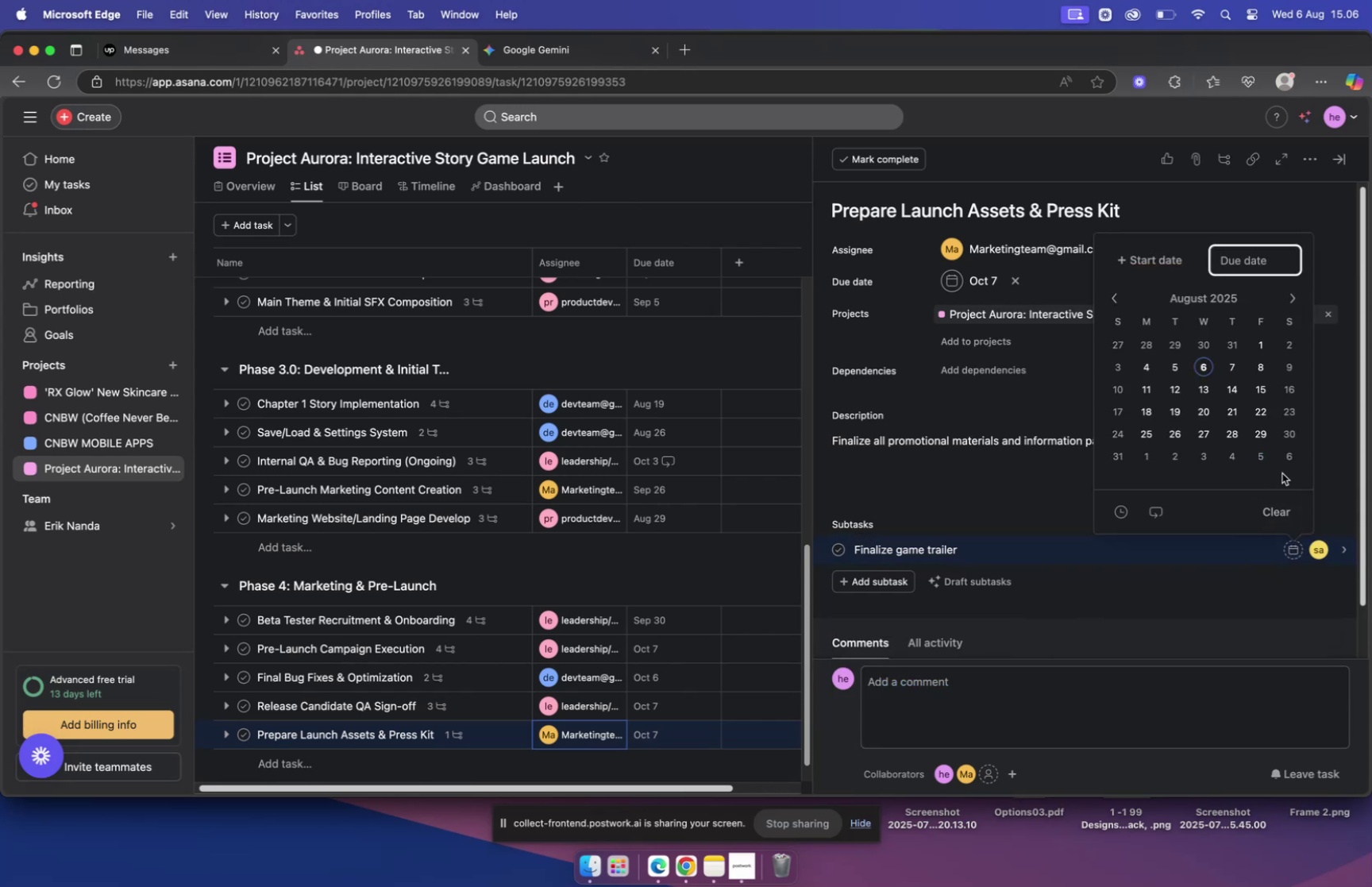 
left_click([560, 40])
 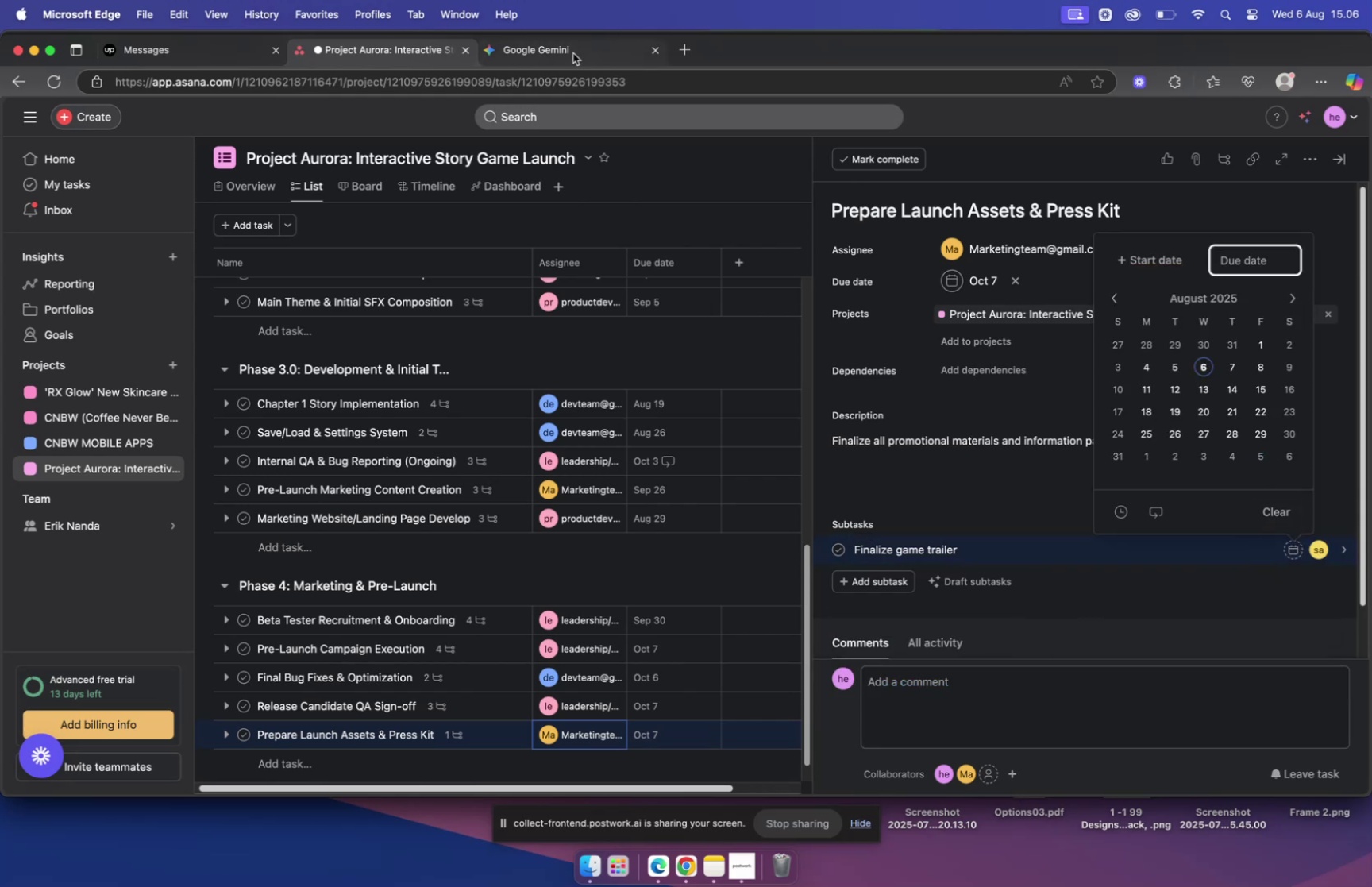 
left_click([573, 53])
 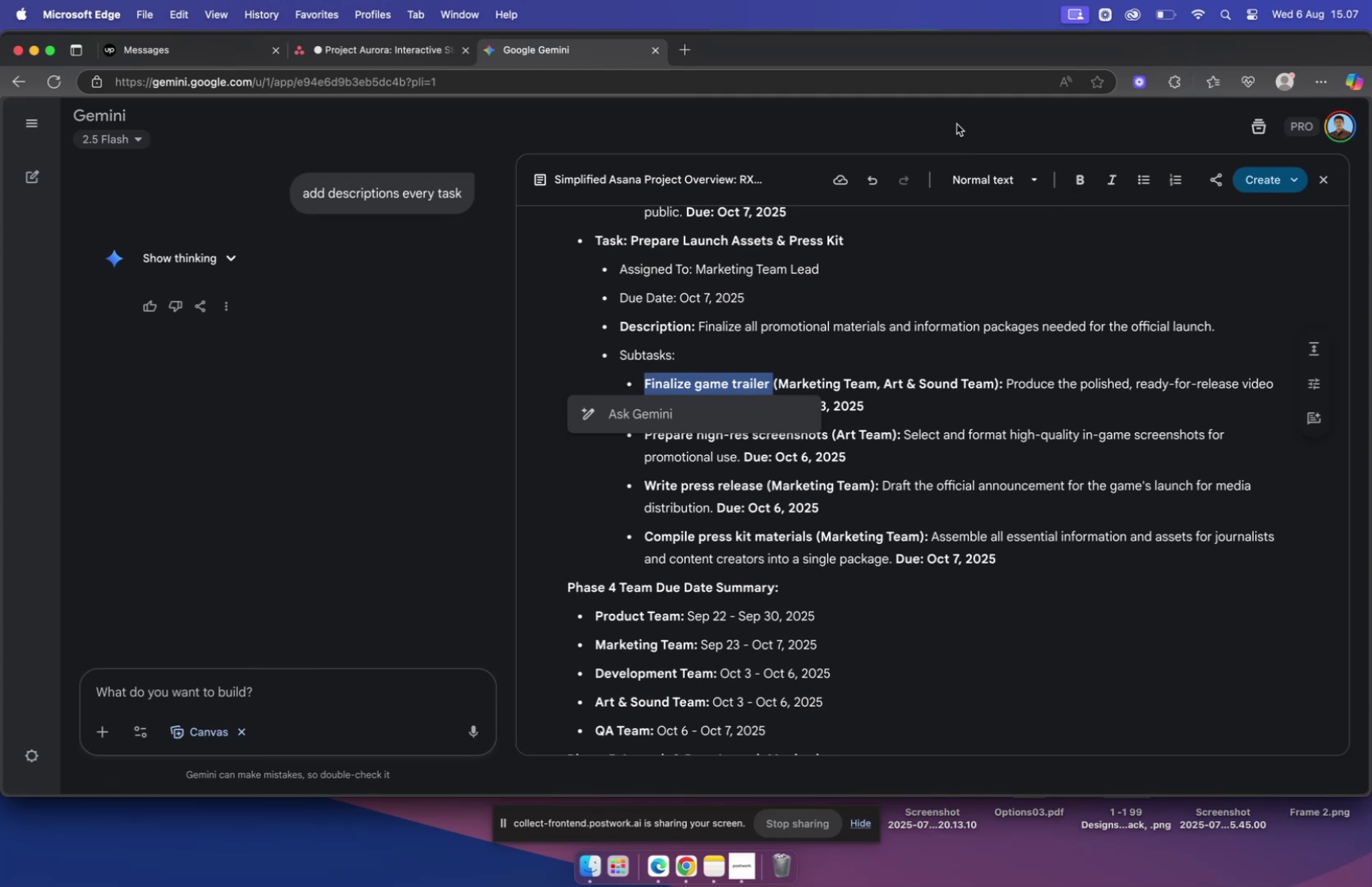 
wait(67.36)
 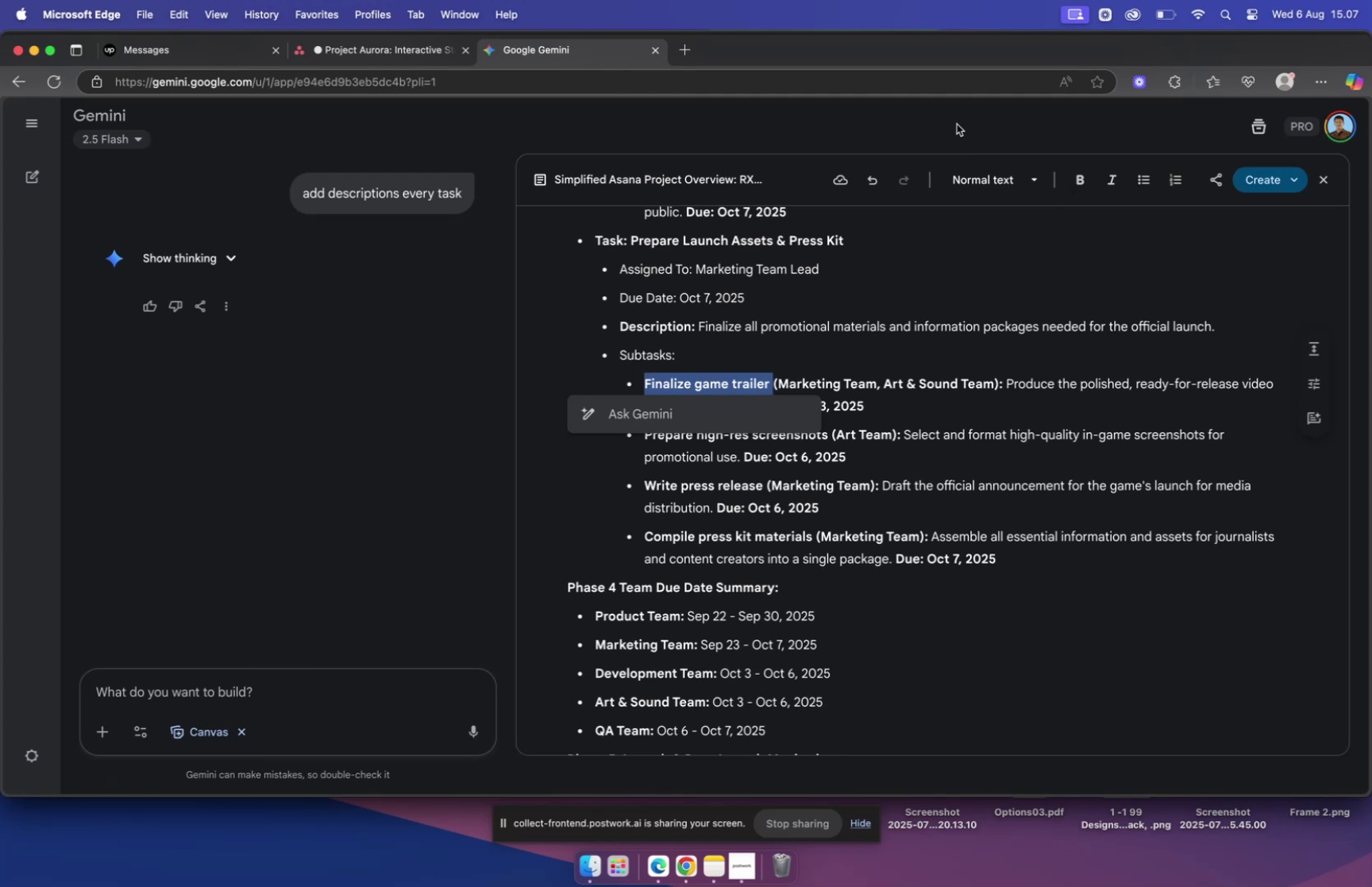 
left_click([1008, 378])
 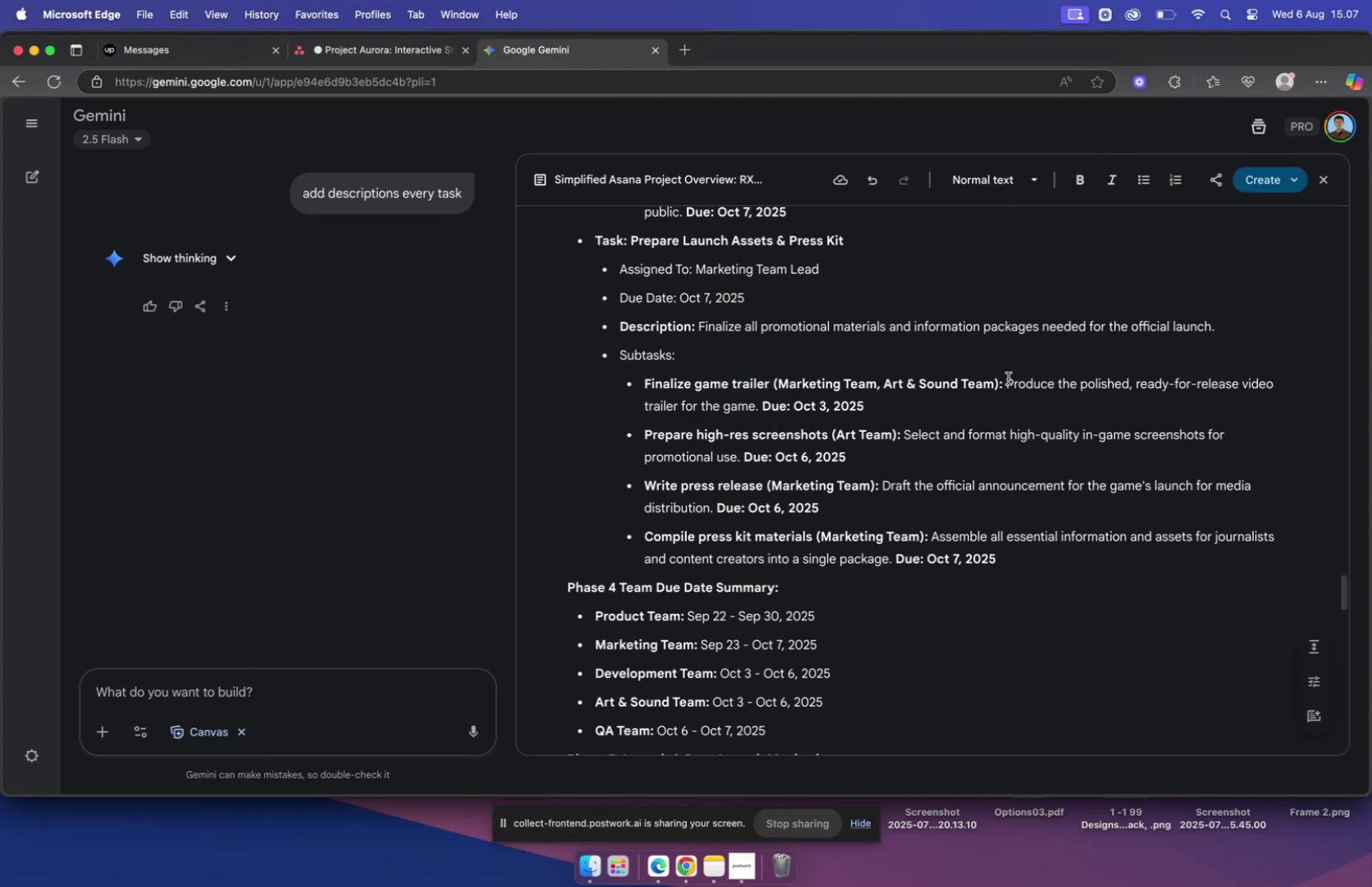 
left_click_drag(start_coordinate=[1008, 378], to_coordinate=[756, 413])
 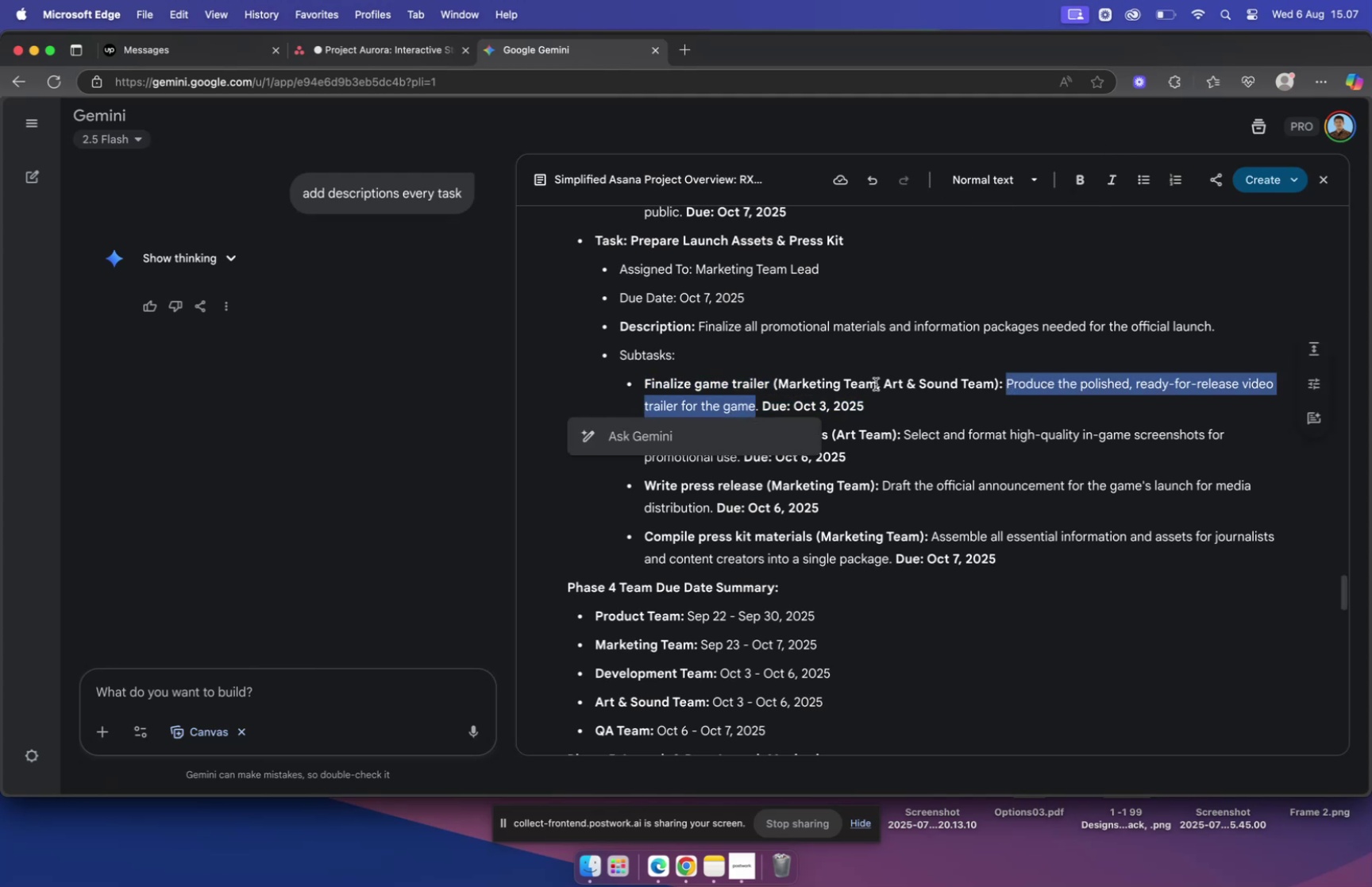 
key(Meta+C)
 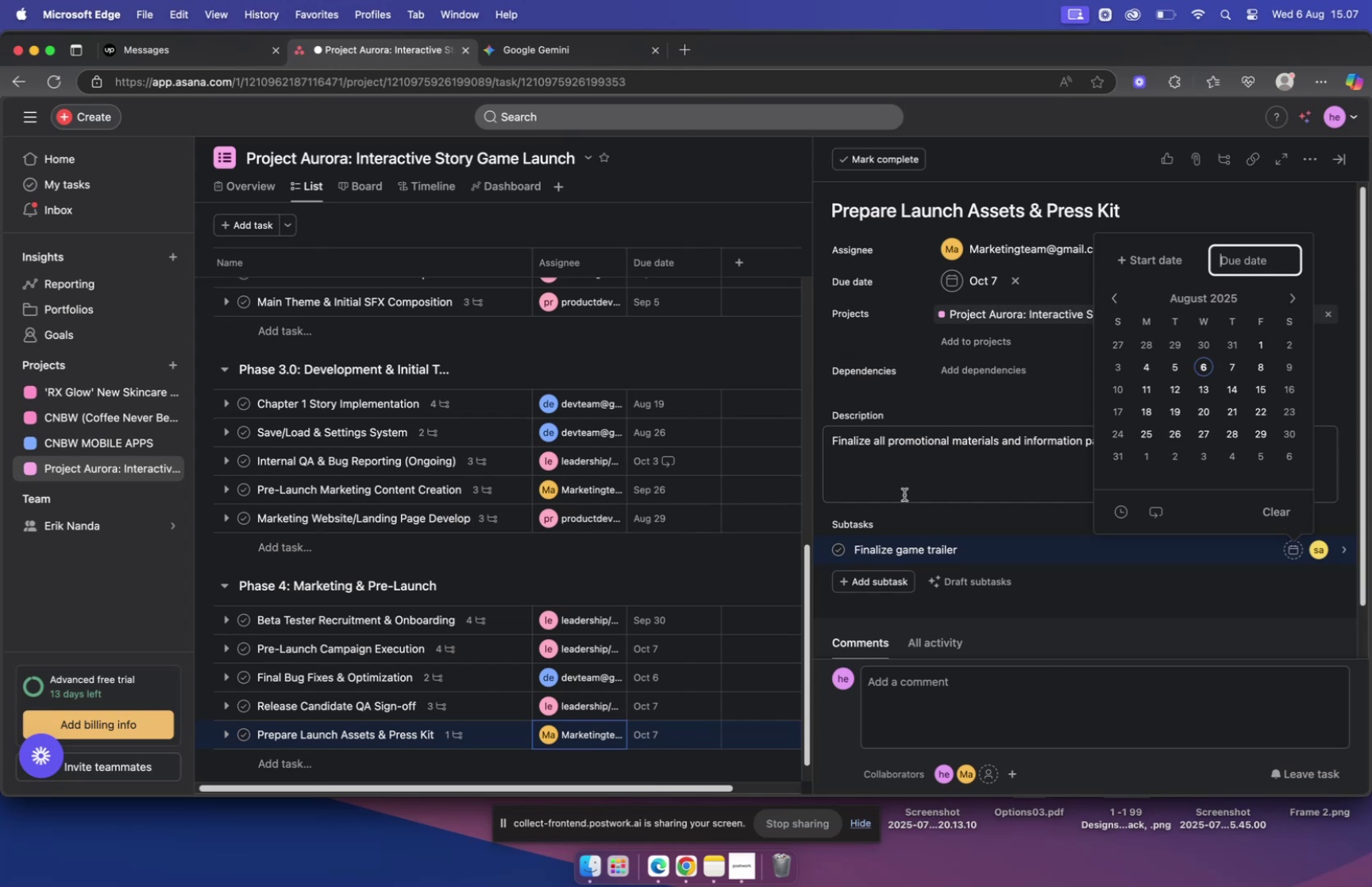 
left_click([982, 473])
 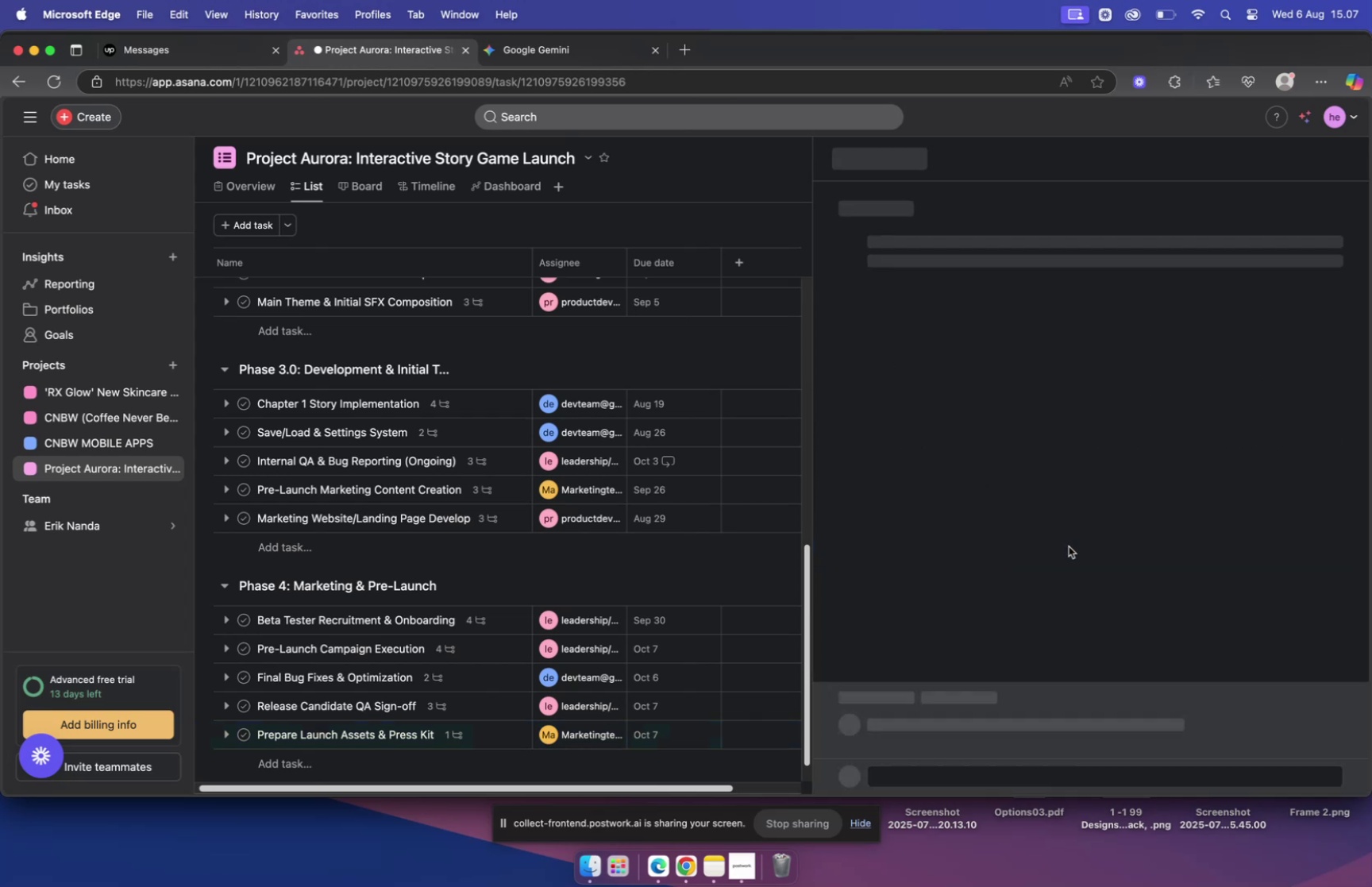 
left_click([956, 436])
 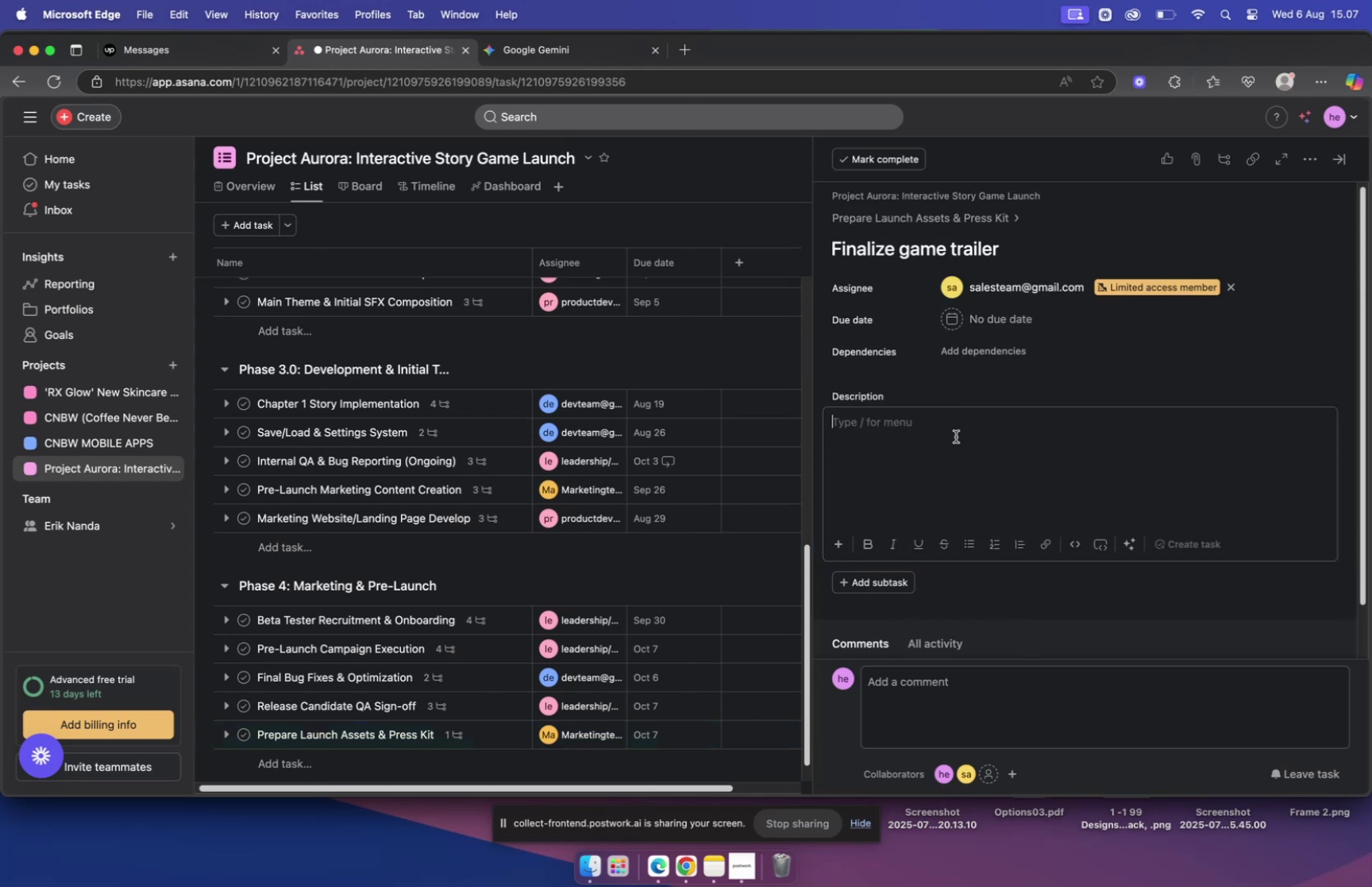 
key(Meta+V)
 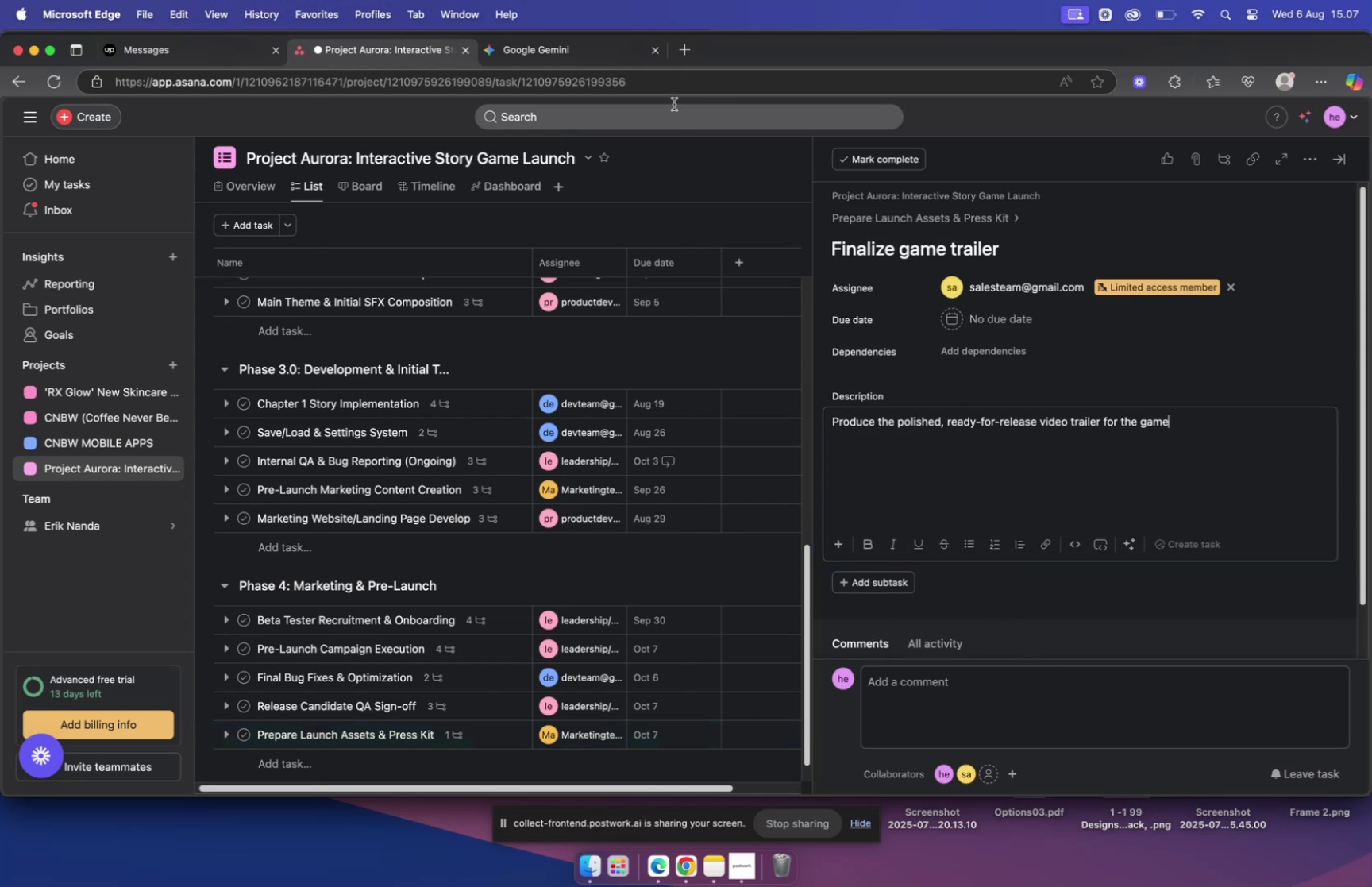 
left_click([600, 48])
 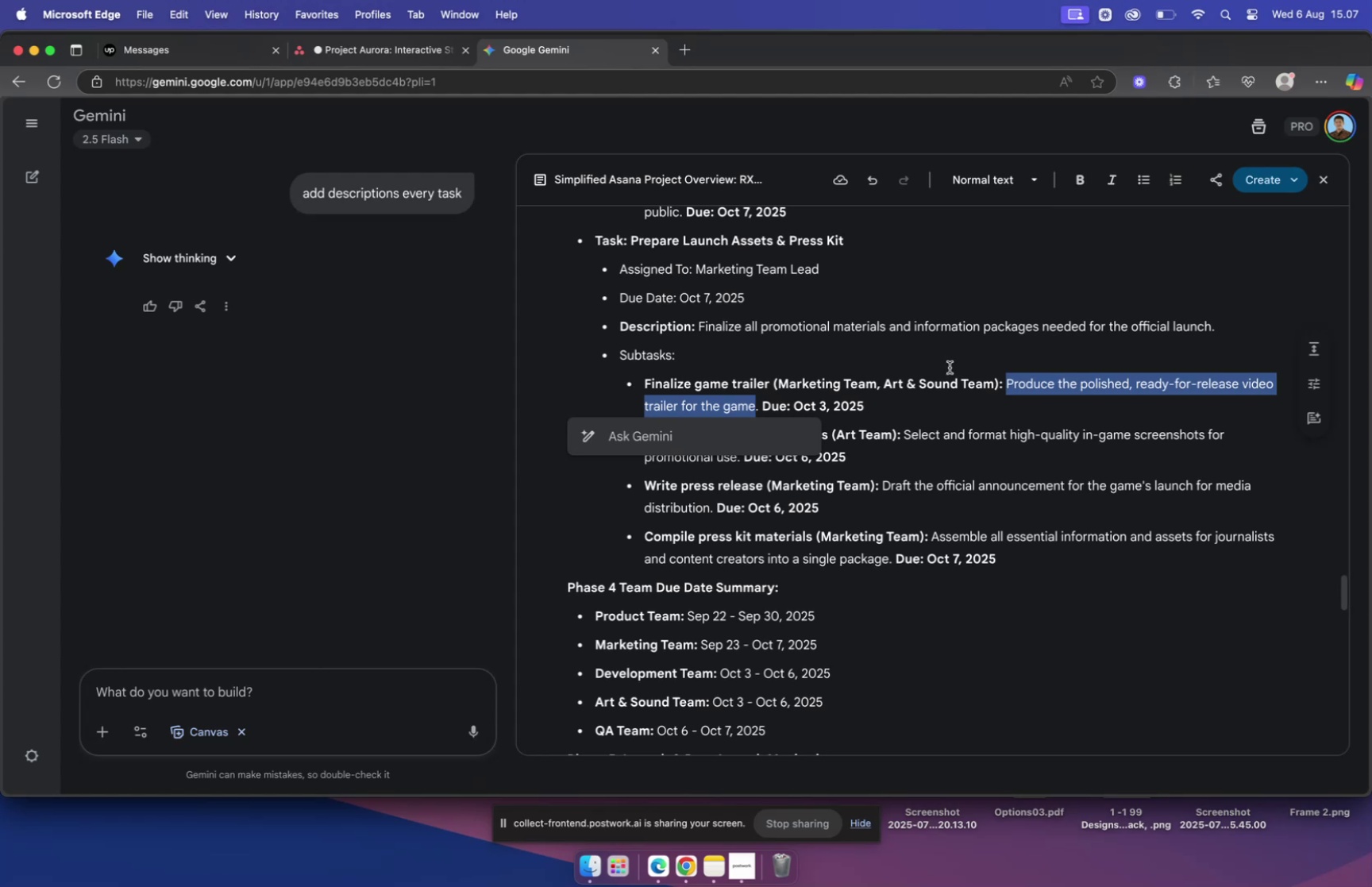 
wait(5.6)
 